 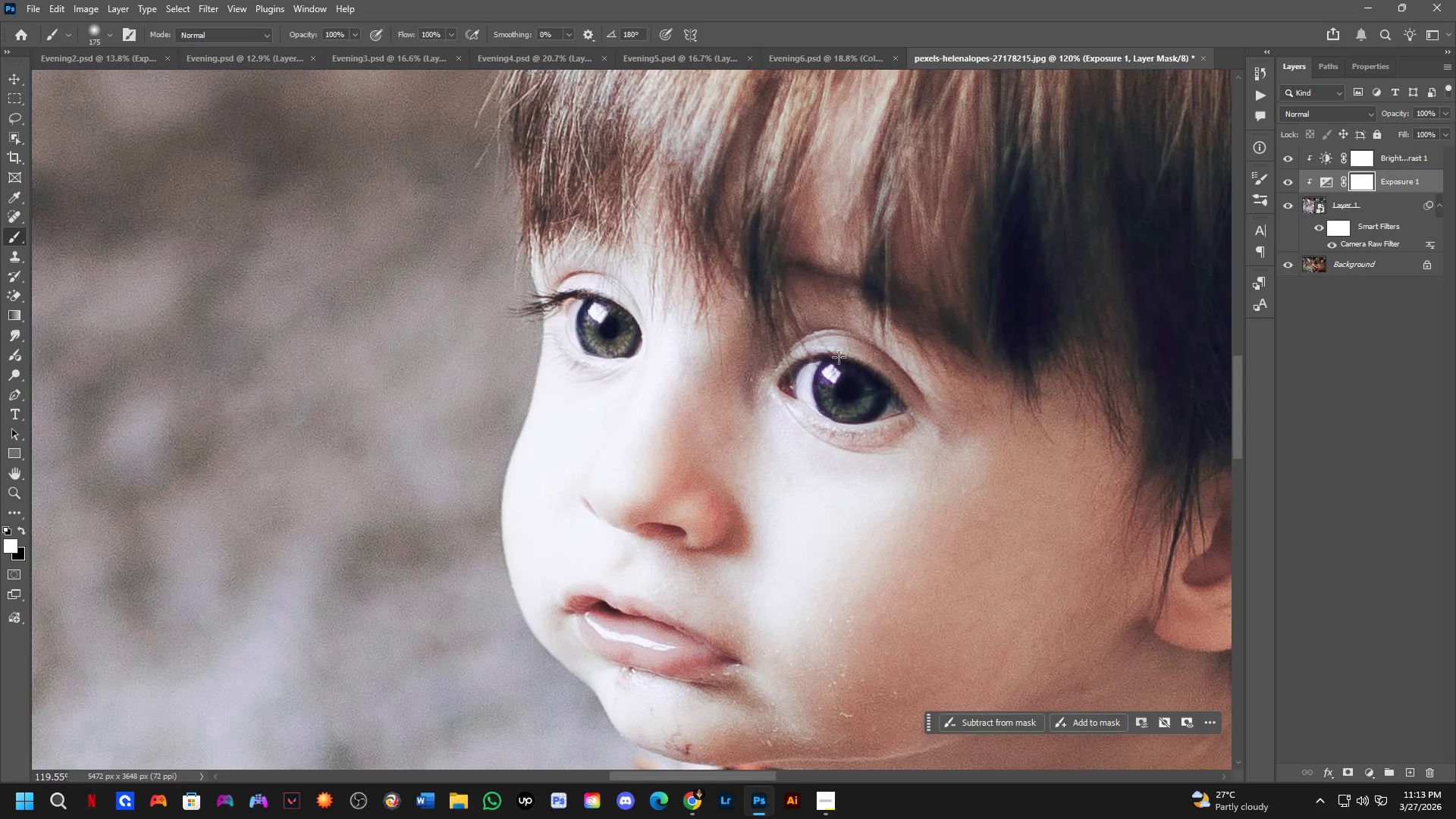 
left_click_drag(start_coordinate=[867, 441], to_coordinate=[755, 363])
 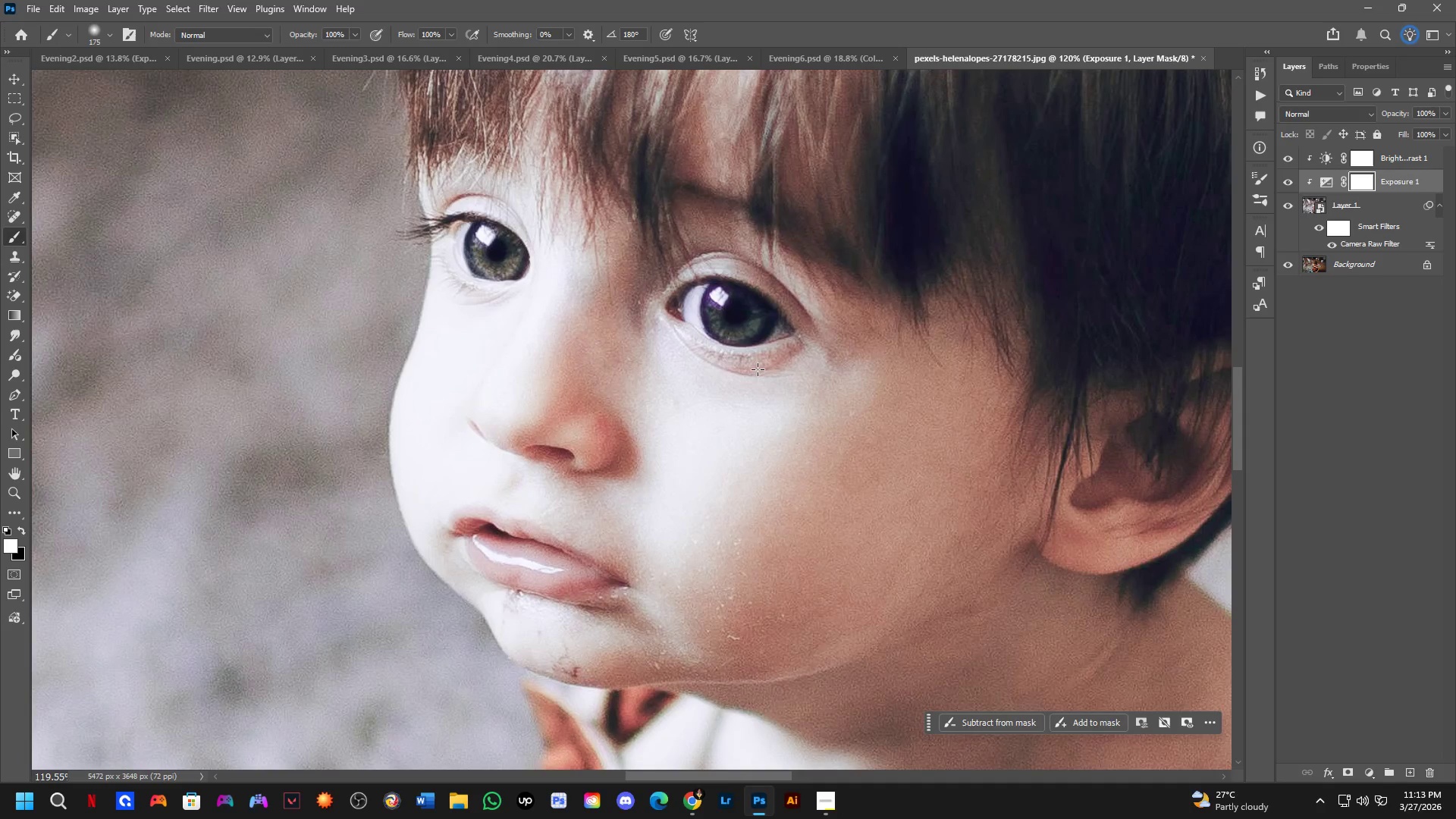 
scroll: coordinate [848, 345], scroll_direction: up, amount: 20.0
 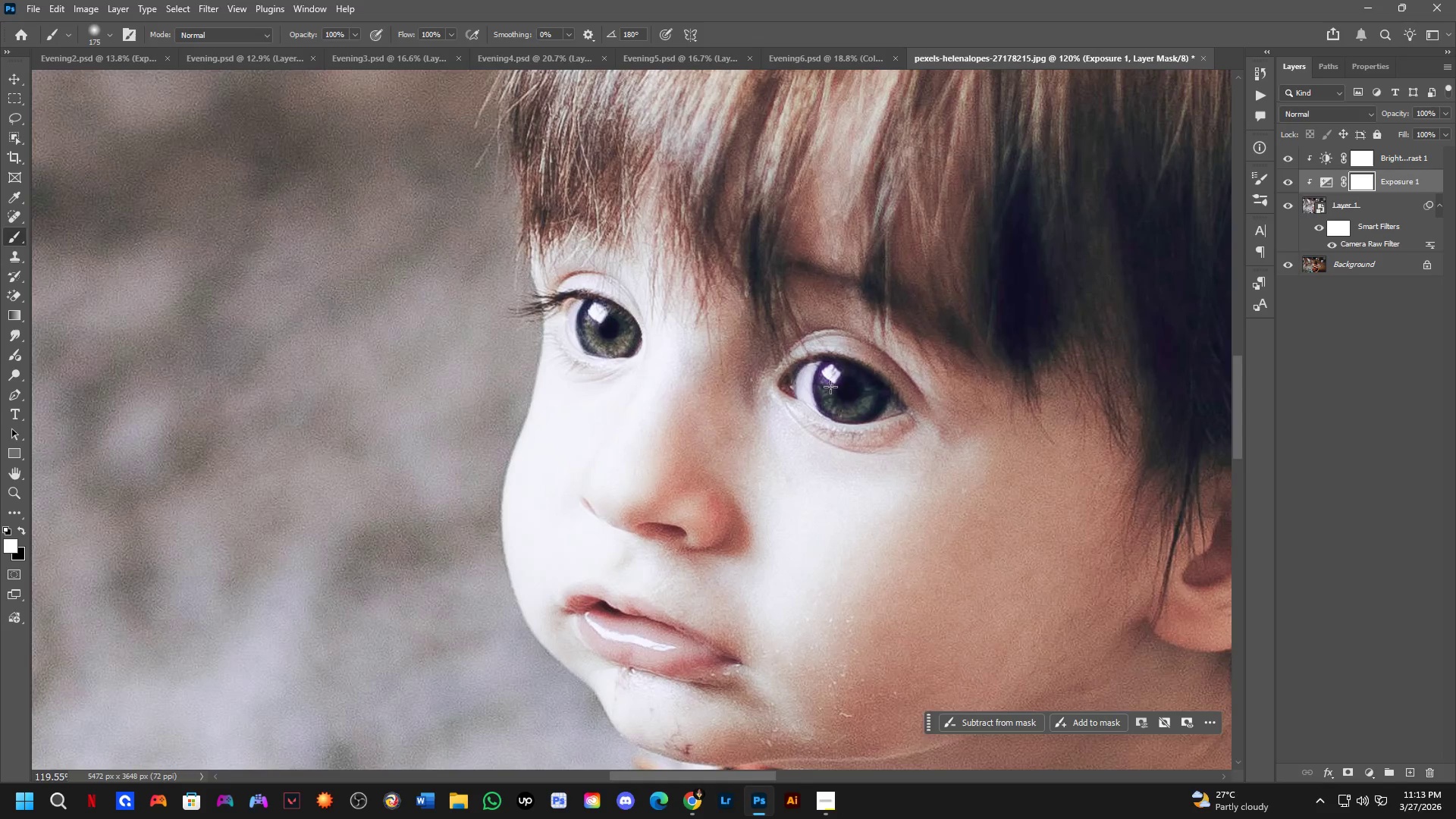 
key(Control+ControlLeft)
 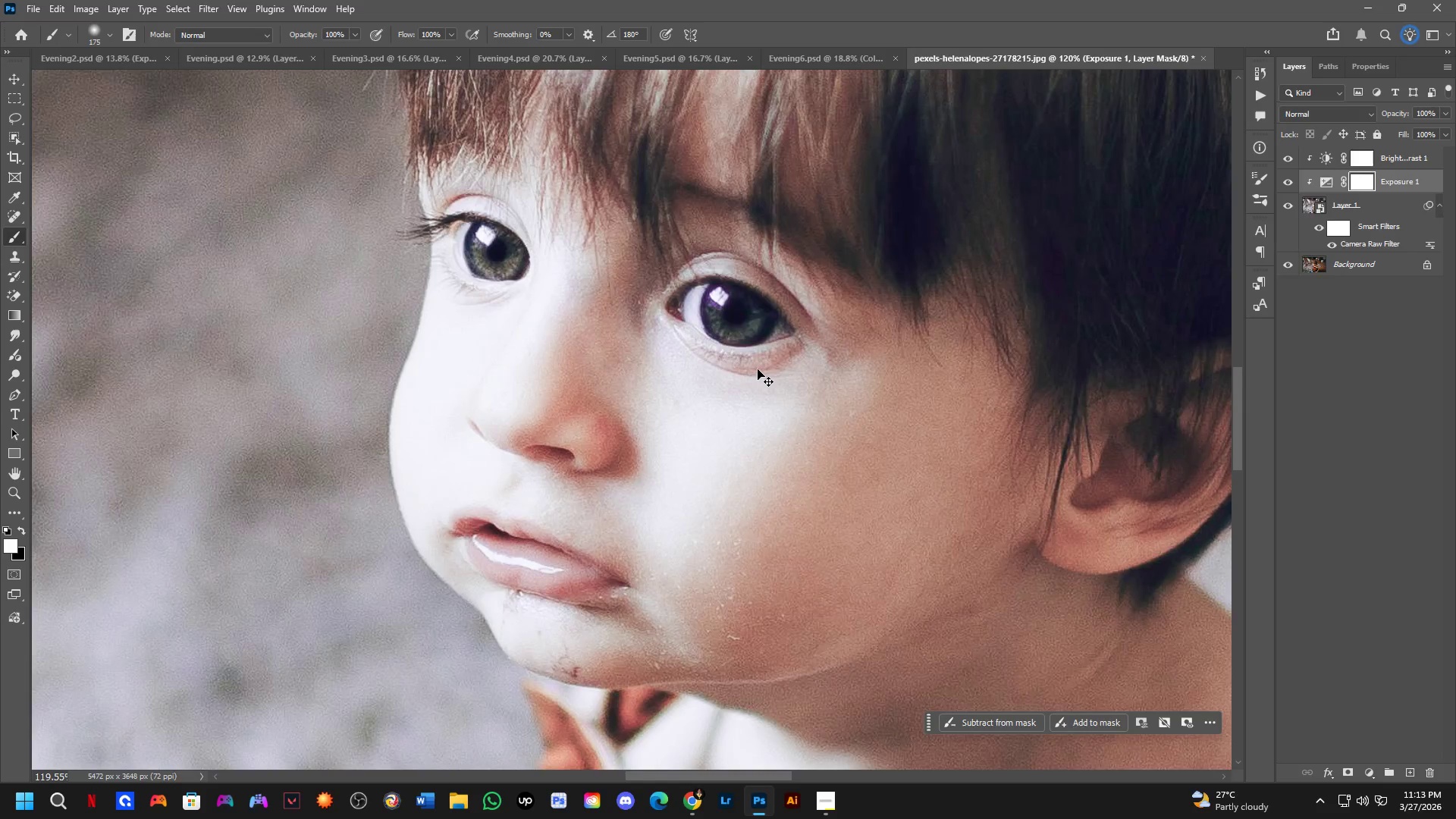 
key(Control+Tab)
 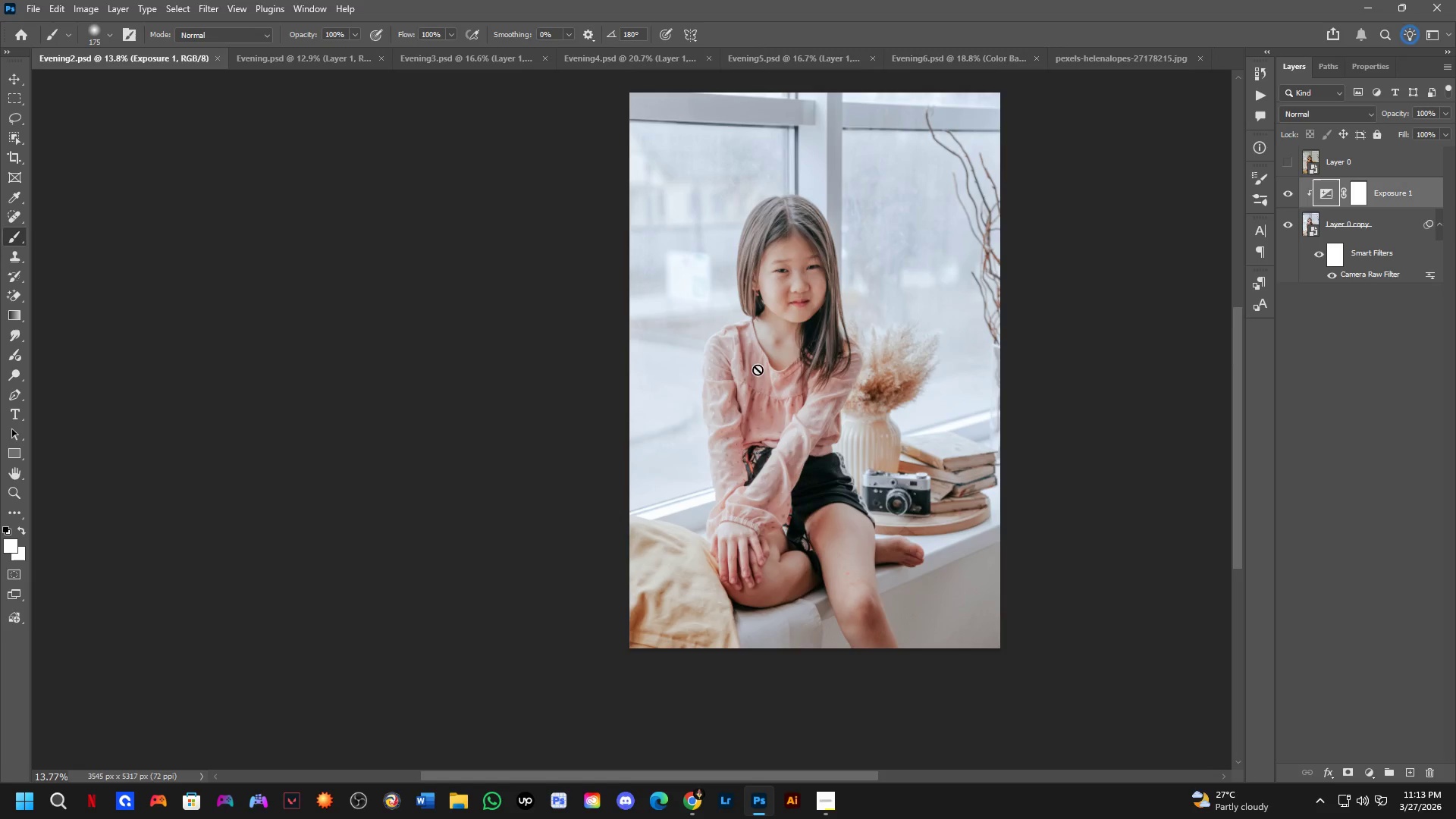 
hold_key(key=ShiftLeft, duration=0.41)
 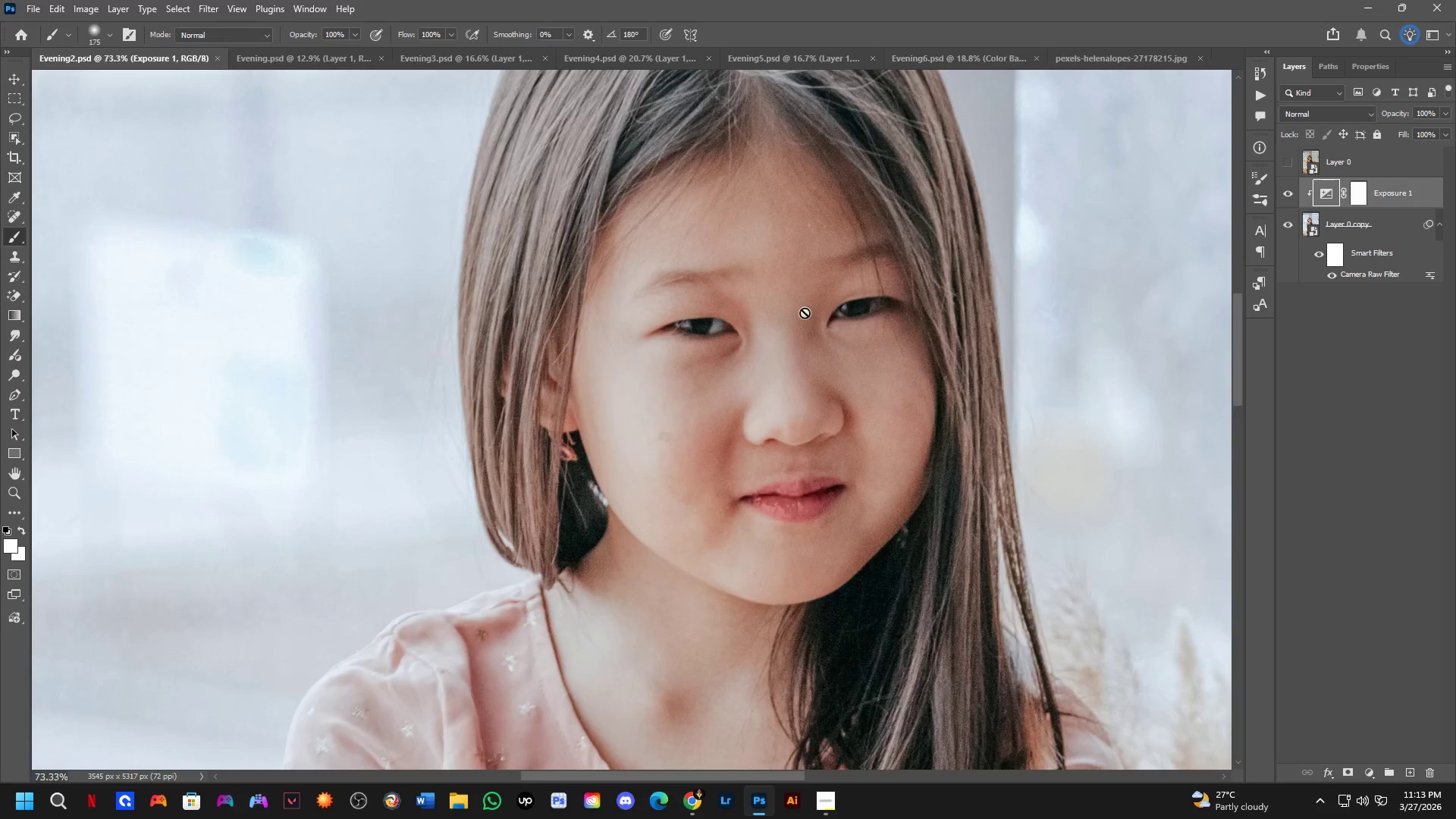 
key(Control+ControlLeft)
 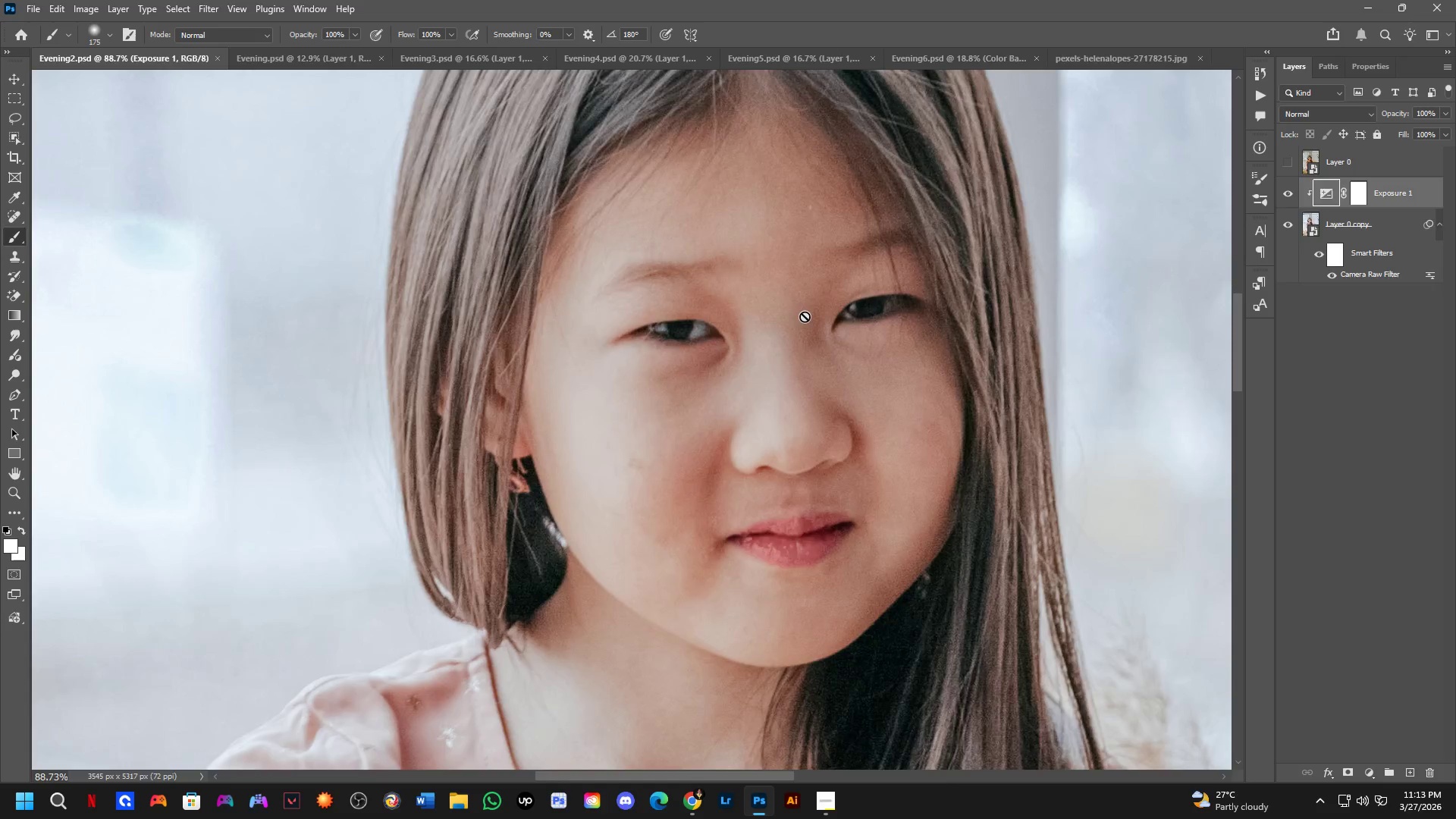 
key(Control+Tab)
 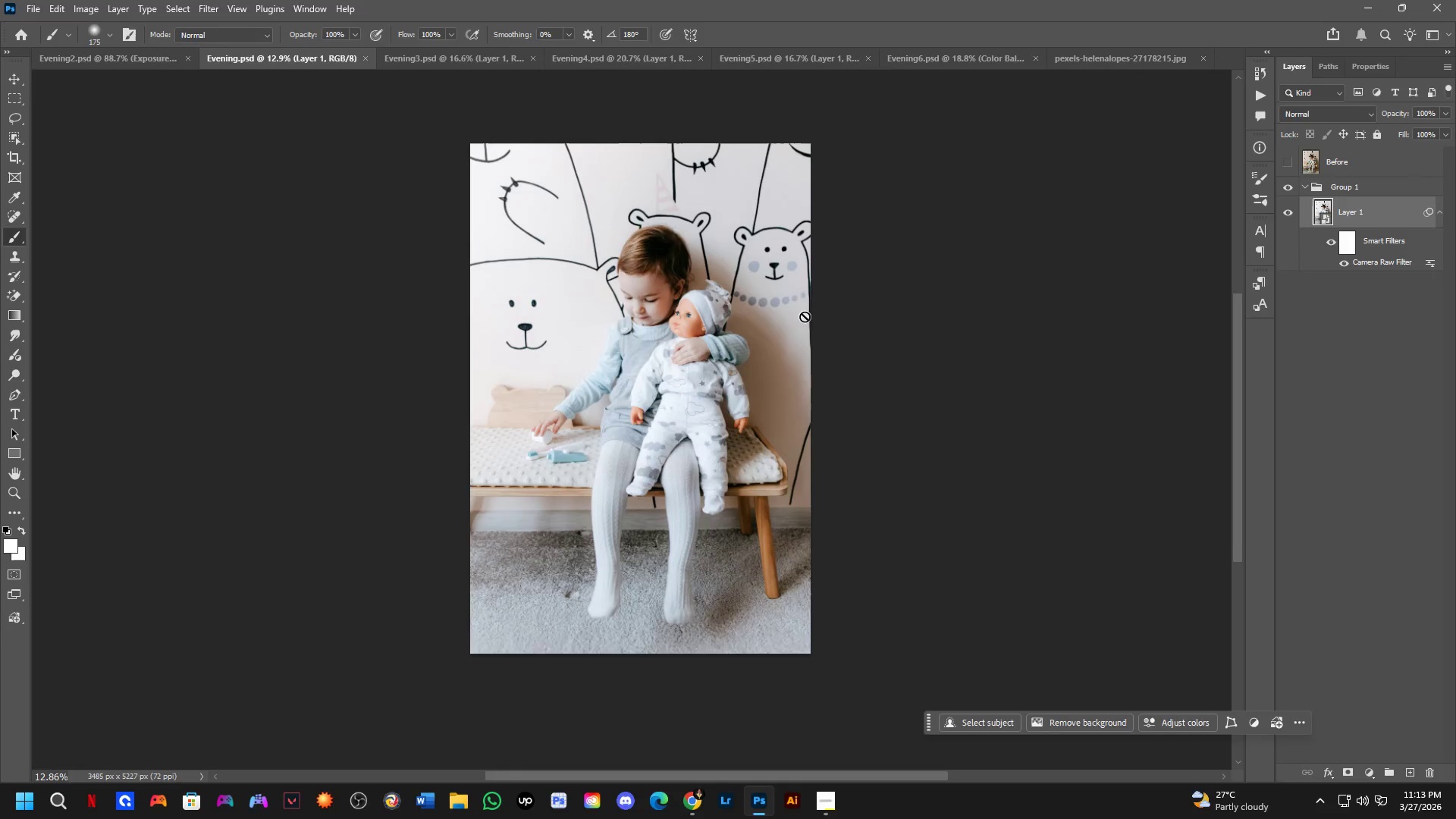 
scroll: coordinate [805, 310], scroll_direction: up, amount: 10.0
 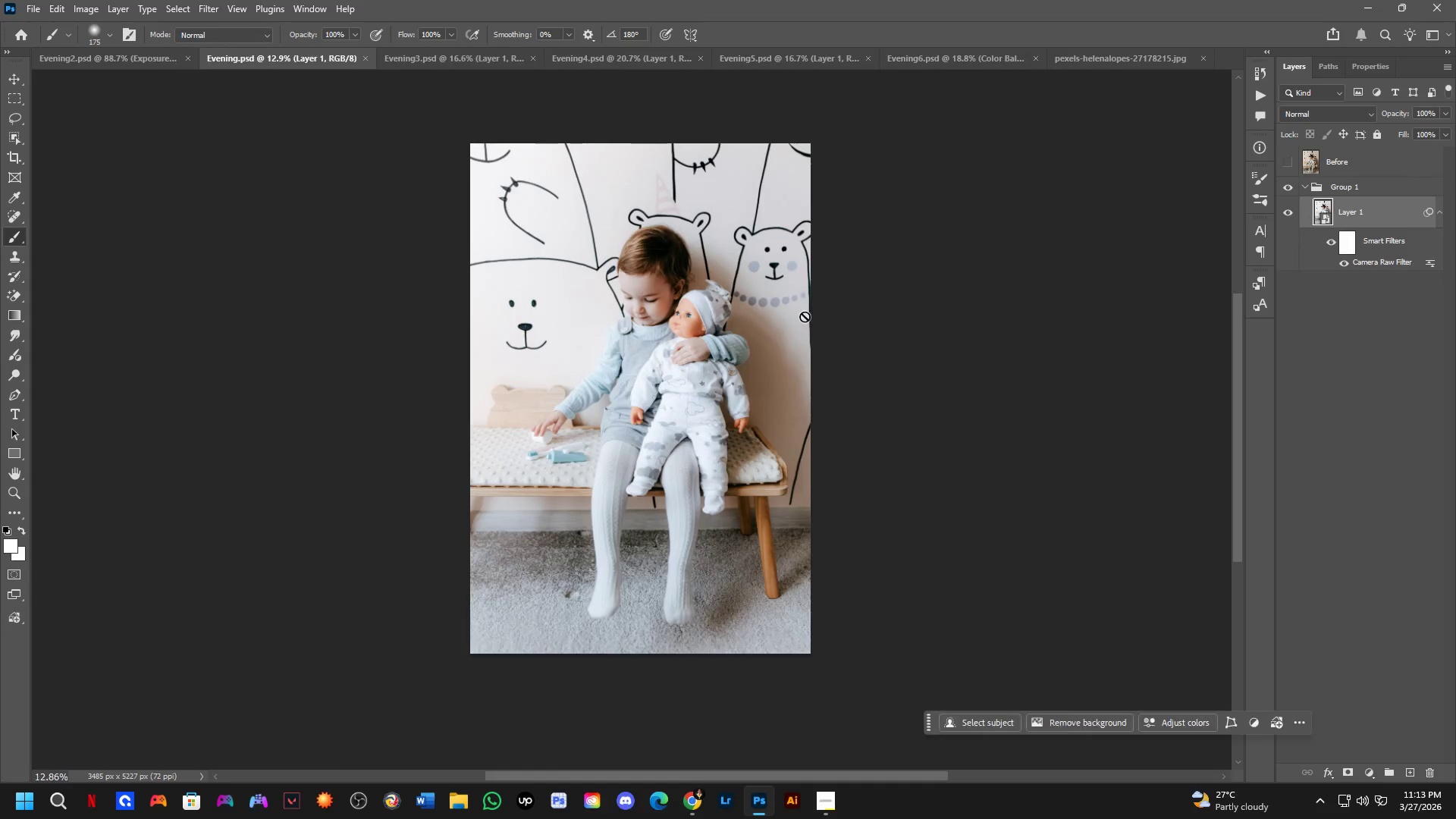 
hold_key(key=ShiftLeft, duration=0.45)
scroll: coordinate [580, 271], scroll_direction: up, amount: 11.0
 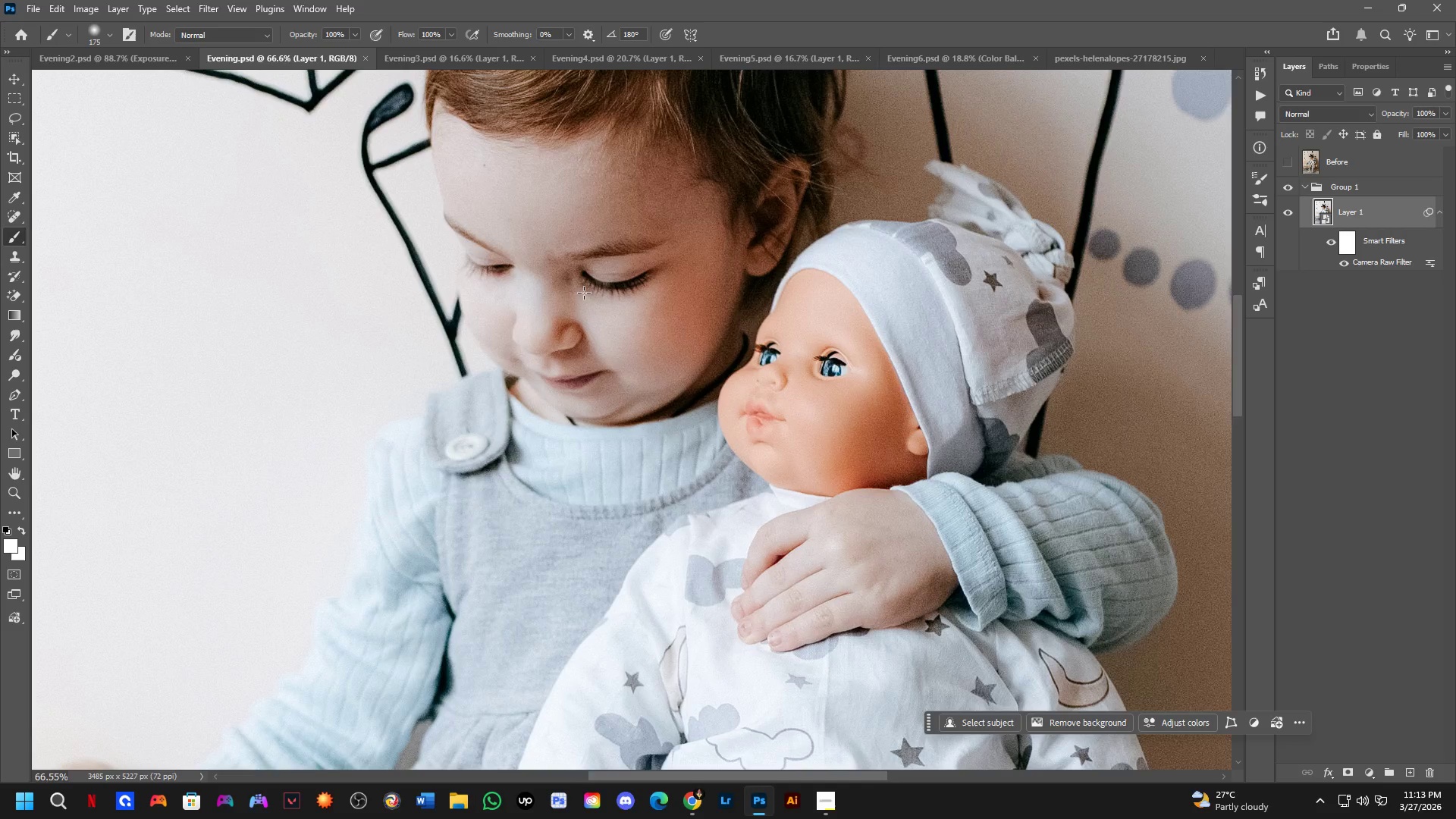 
scroll: coordinate [587, 337], scroll_direction: down, amount: 2.0
 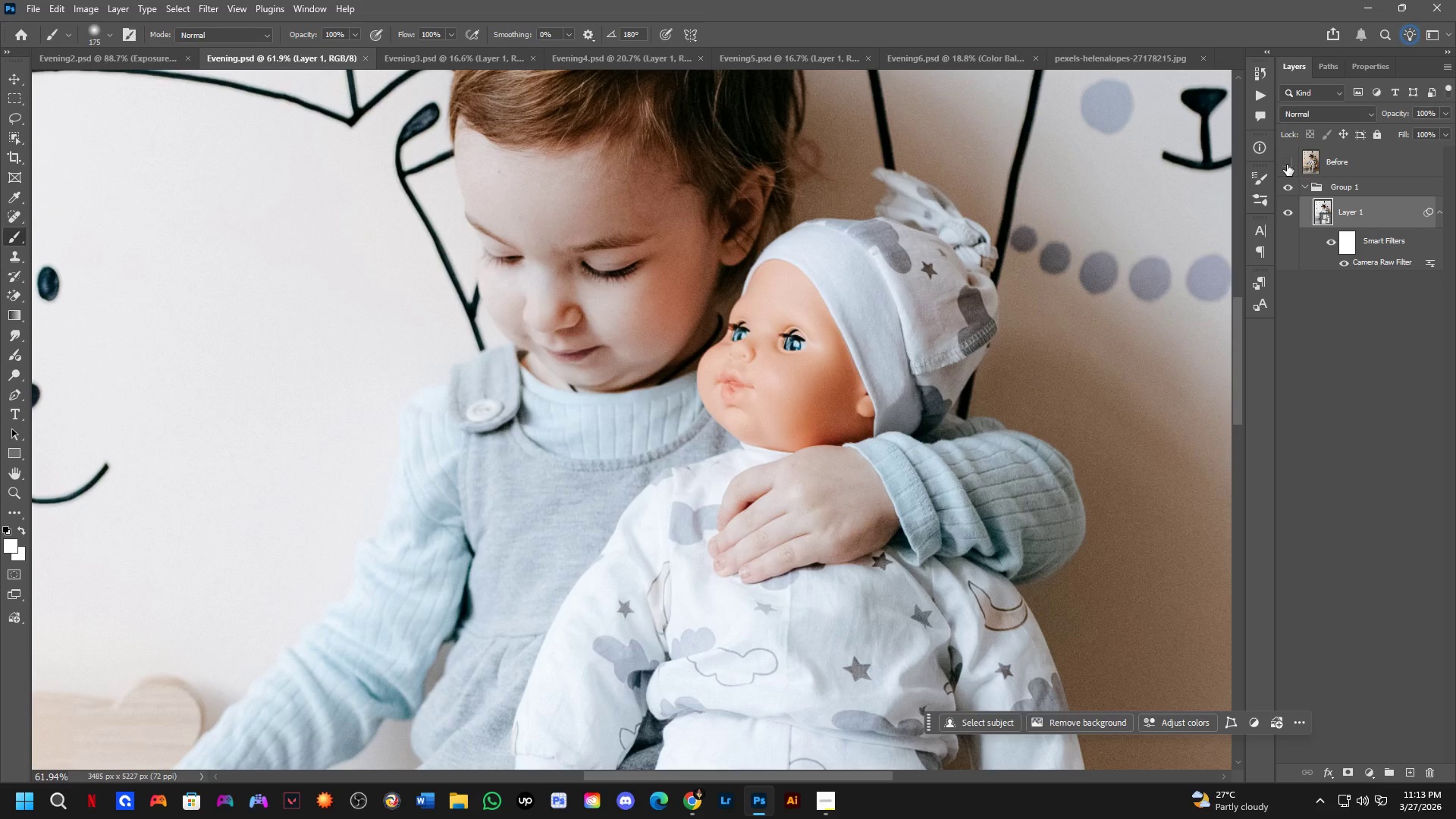 
double_click([1287, 165])
 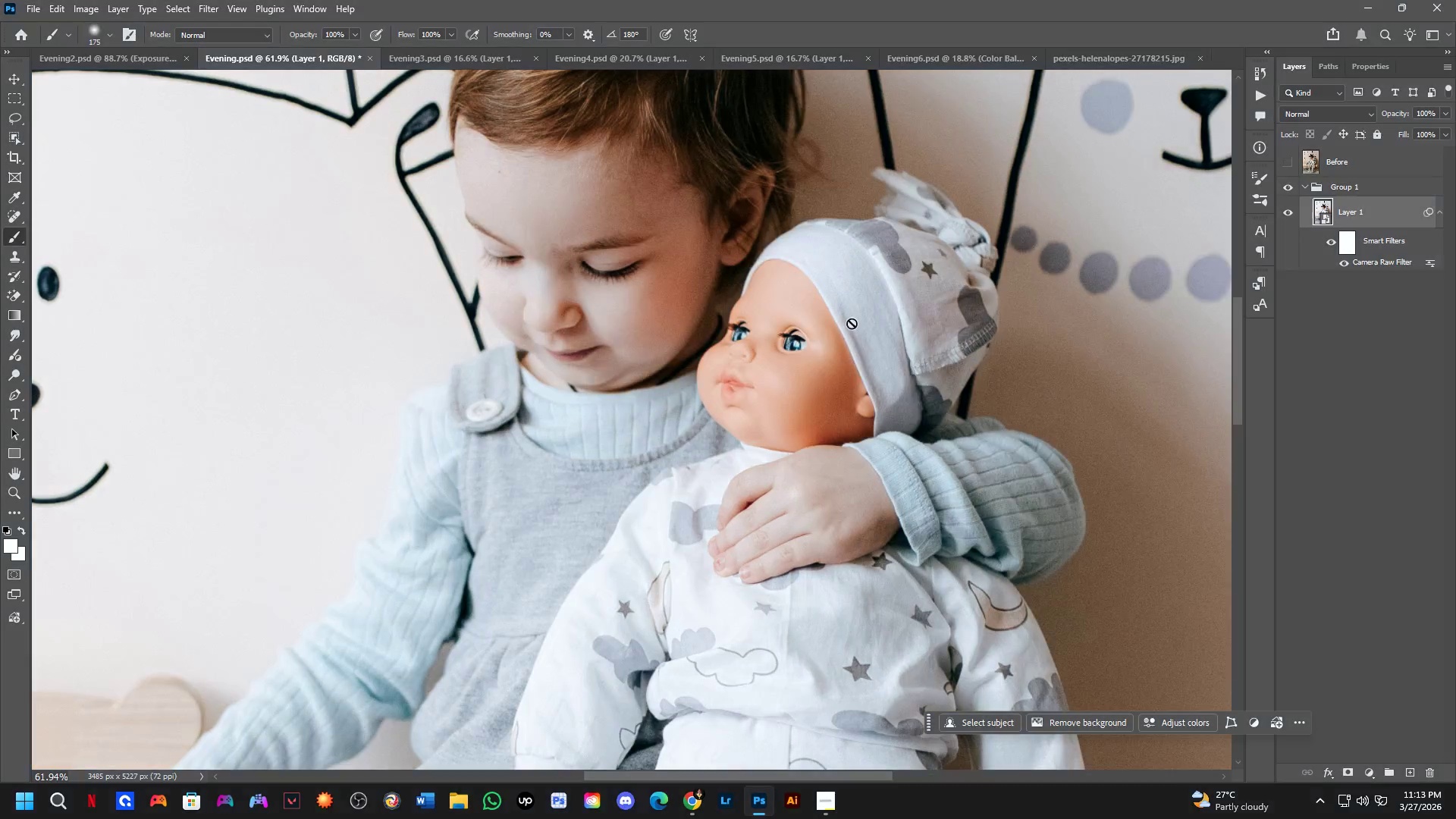 
hold_key(key=Space, duration=0.39)
 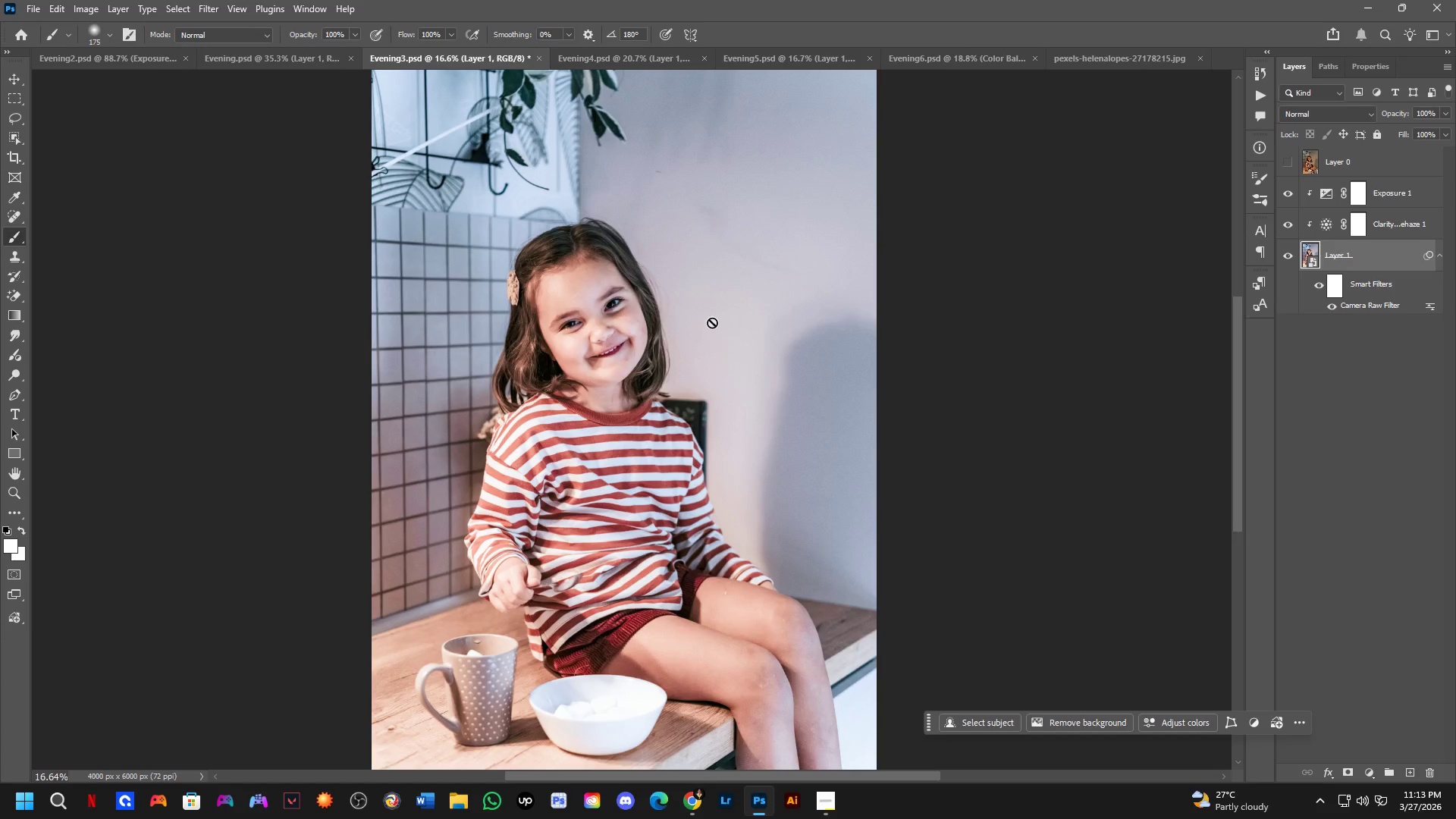 
left_click_drag(start_coordinate=[673, 342], to_coordinate=[711, 322])
 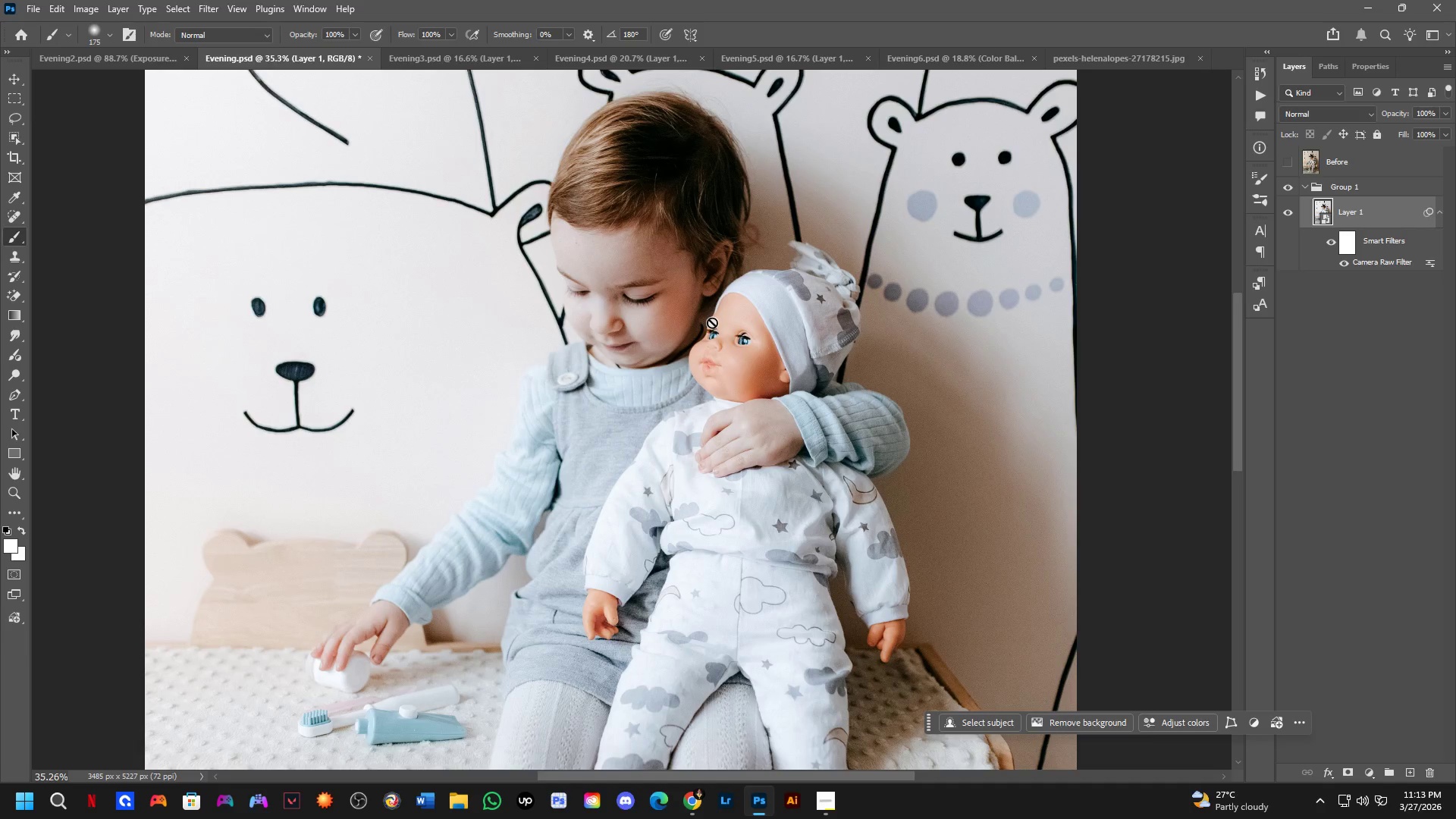 
scroll: coordinate [588, 383], scroll_direction: down, amount: 6.0
 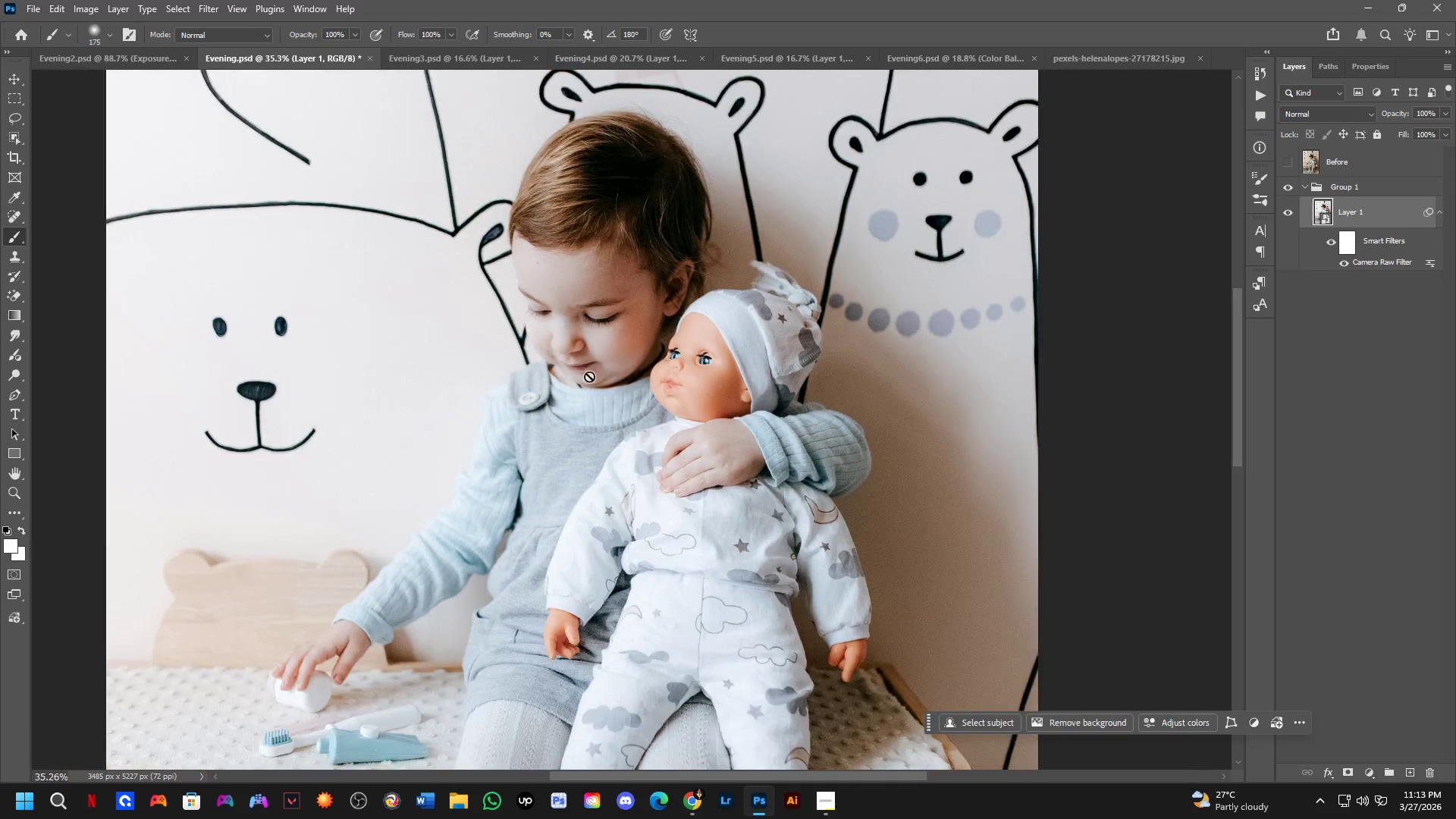 
key(Control+ControlLeft)
 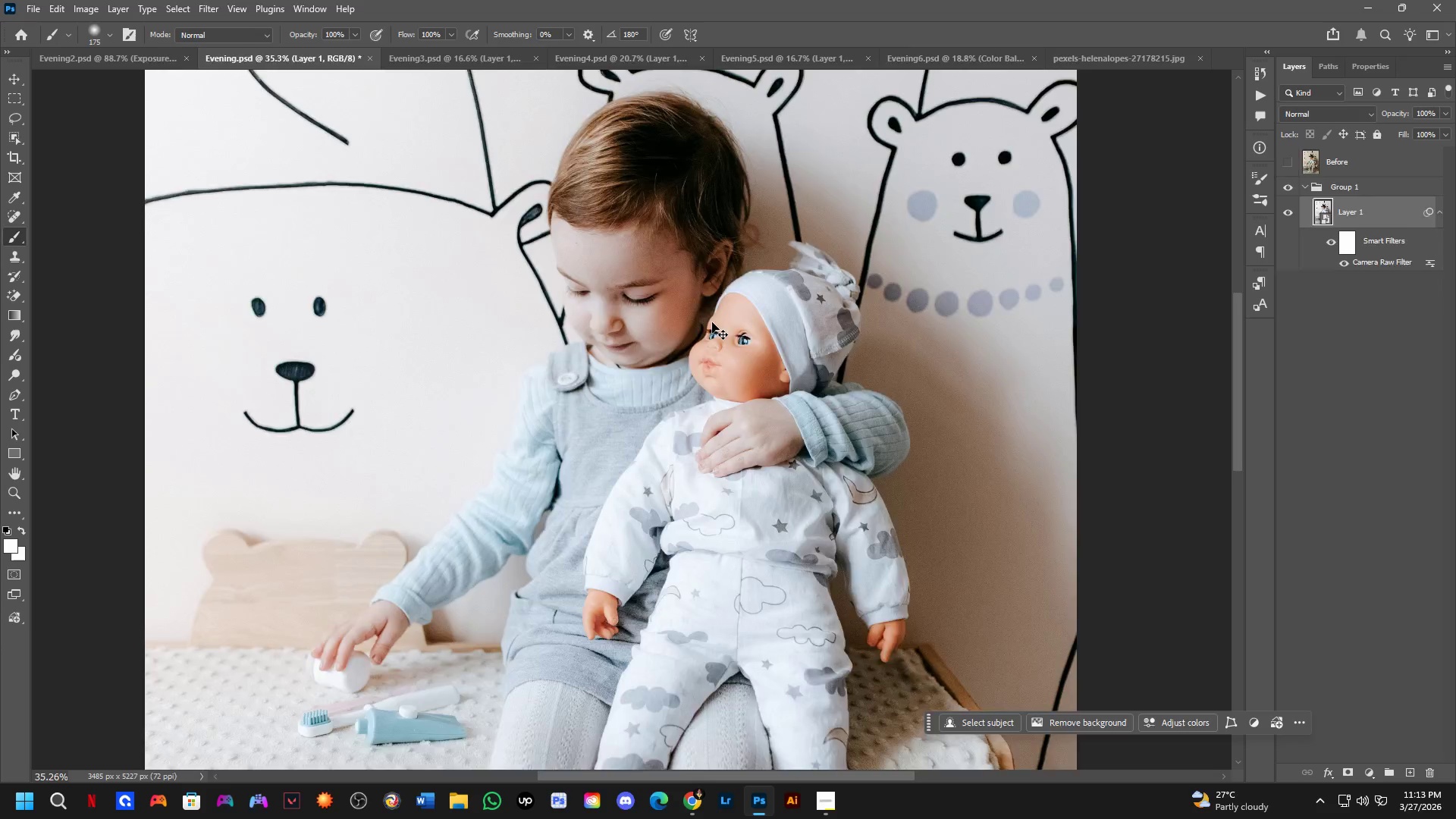 
key(Control+Tab)
 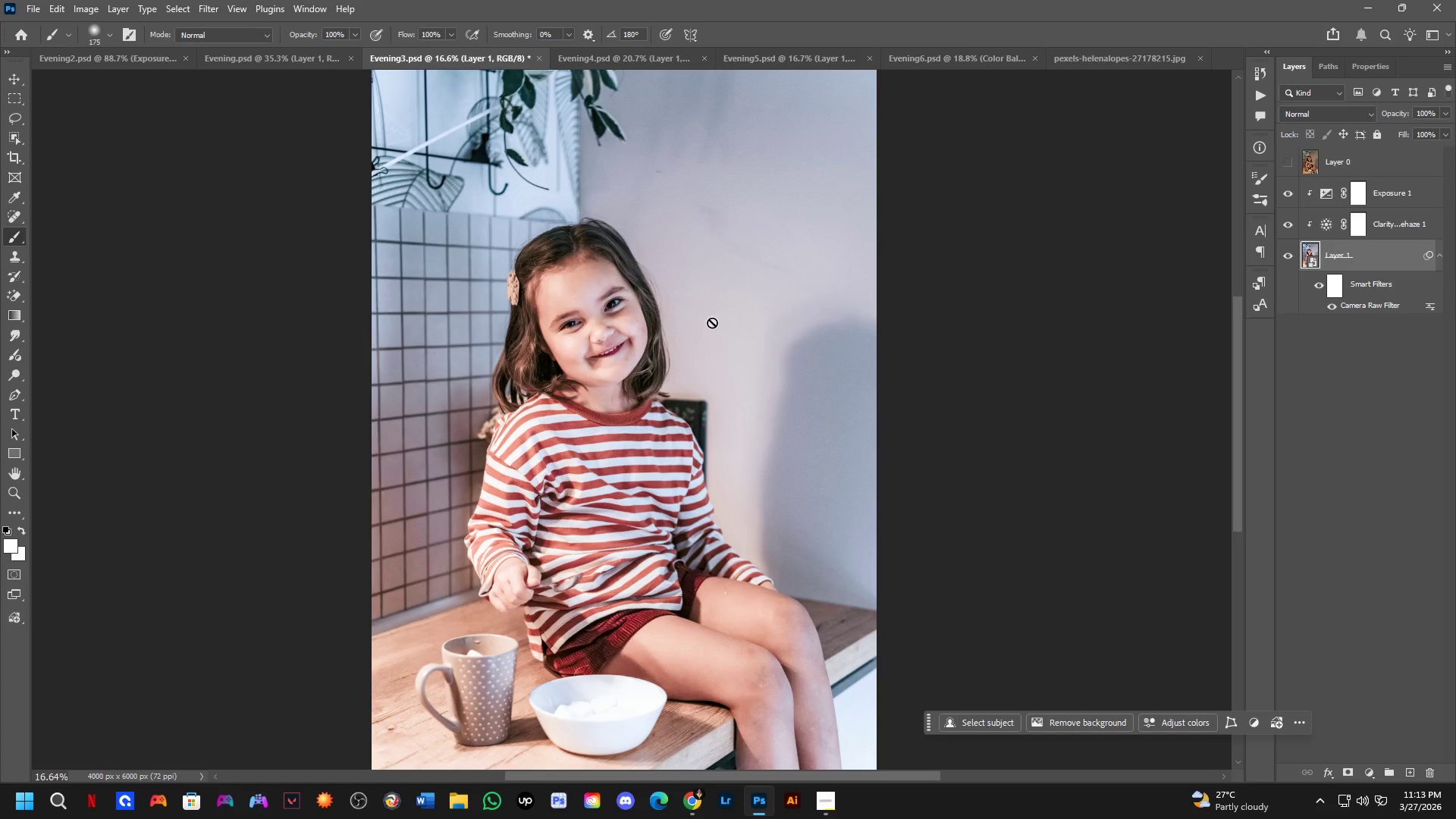 
key(Control+ControlLeft)
 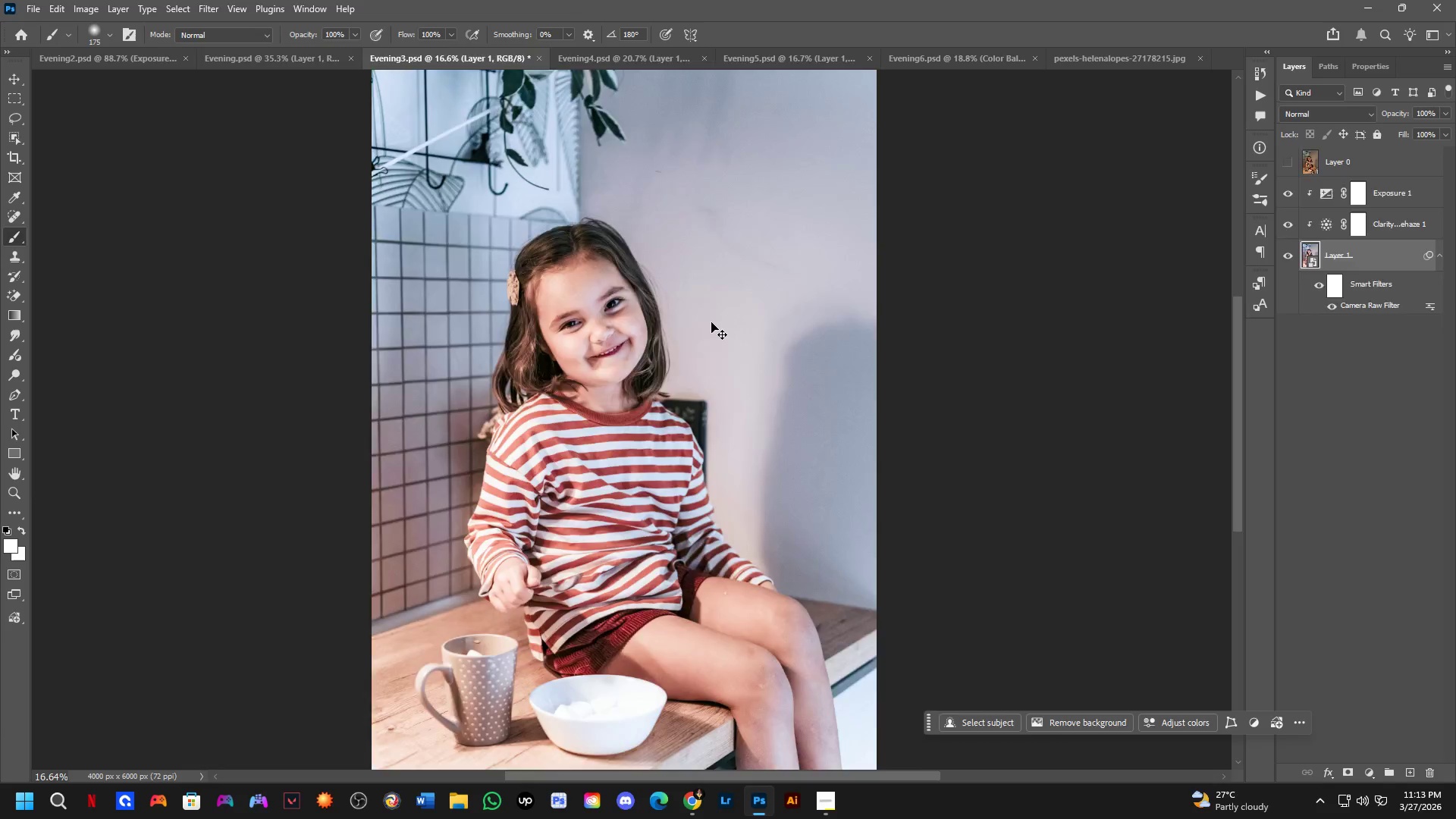 
key(Control+Tab)
 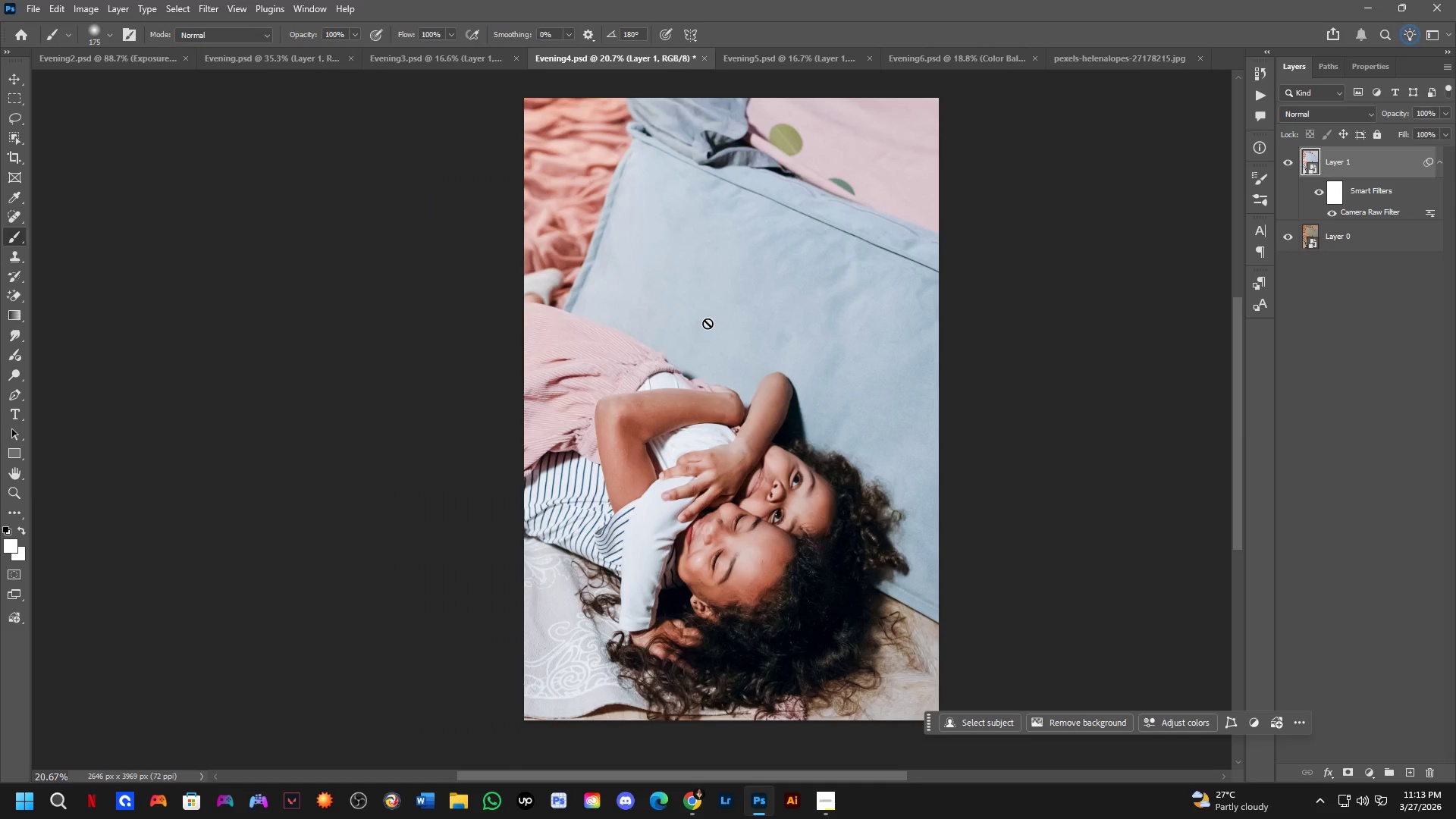 
key(Control+ControlLeft)
 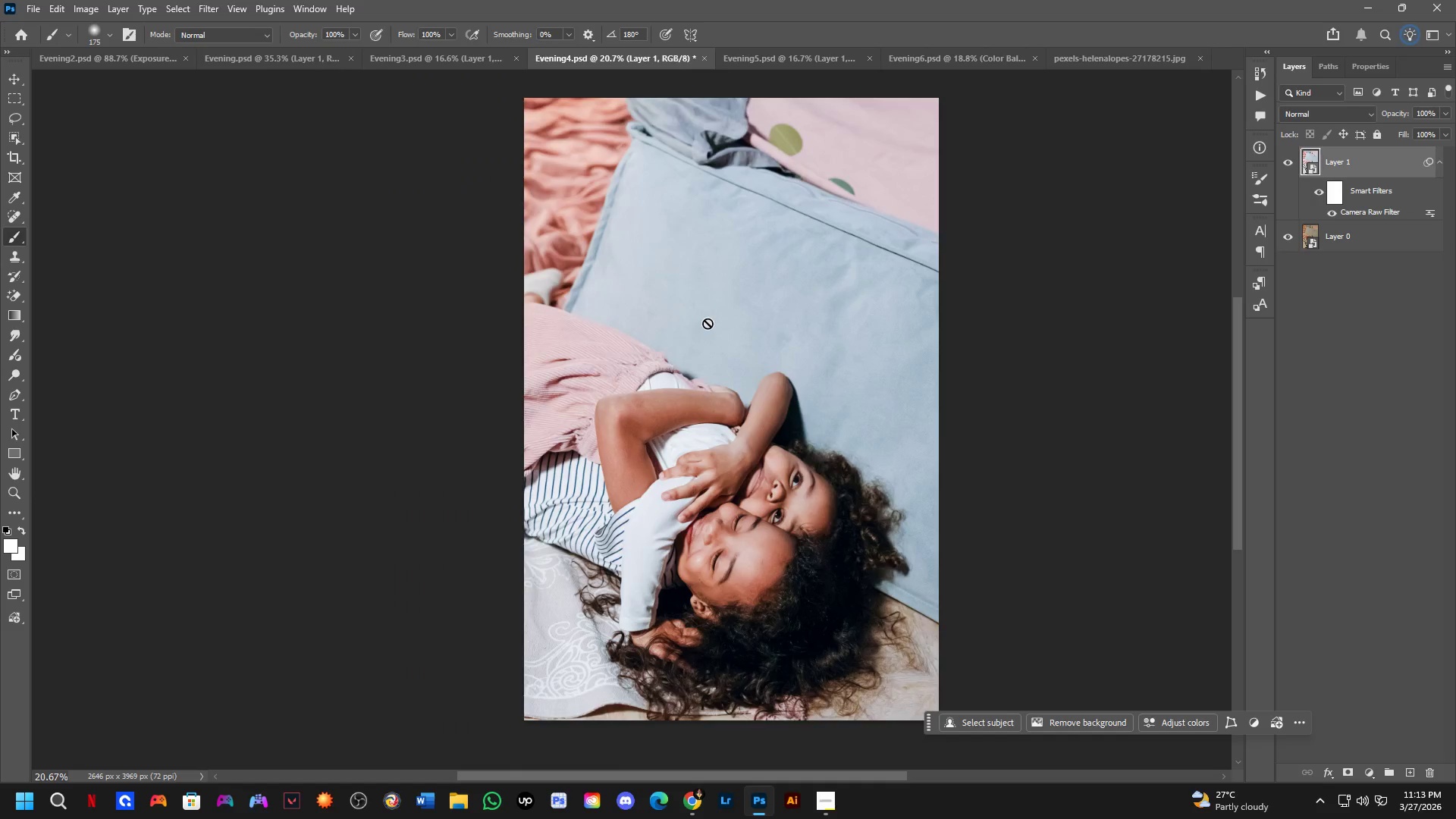 
key(Control+Tab)
 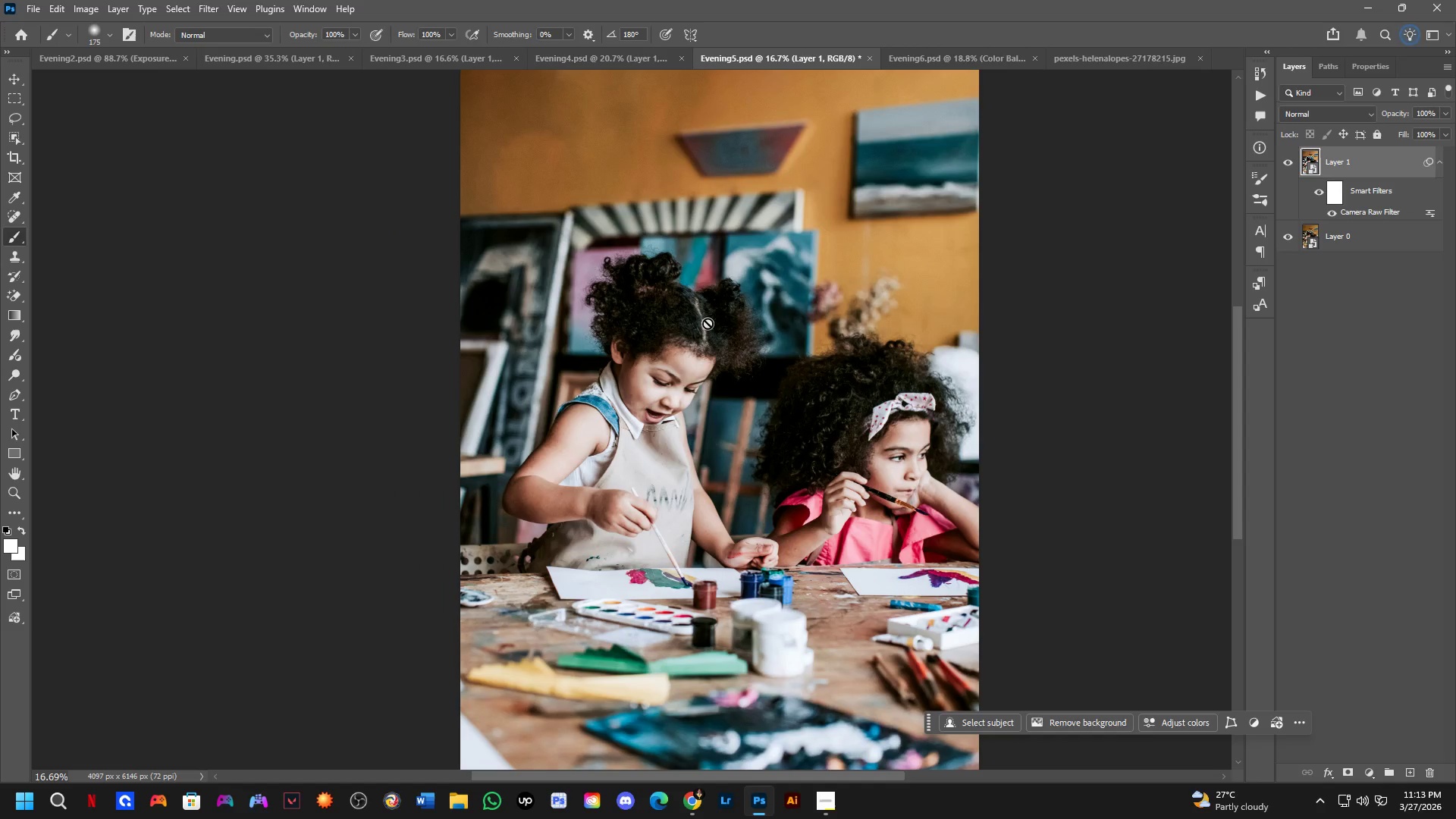 
key(Control+ControlLeft)
 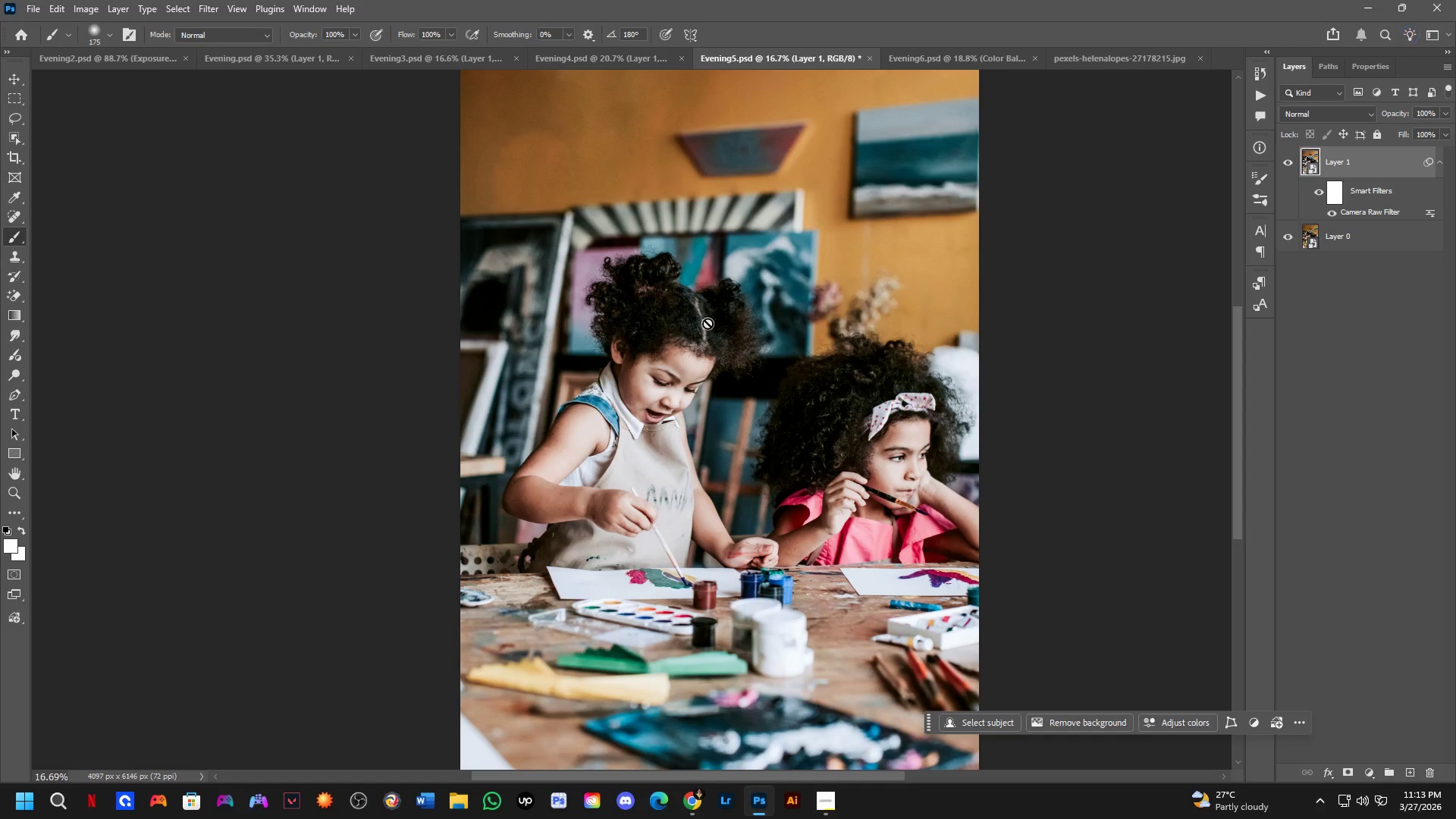 
key(Control+Tab)
 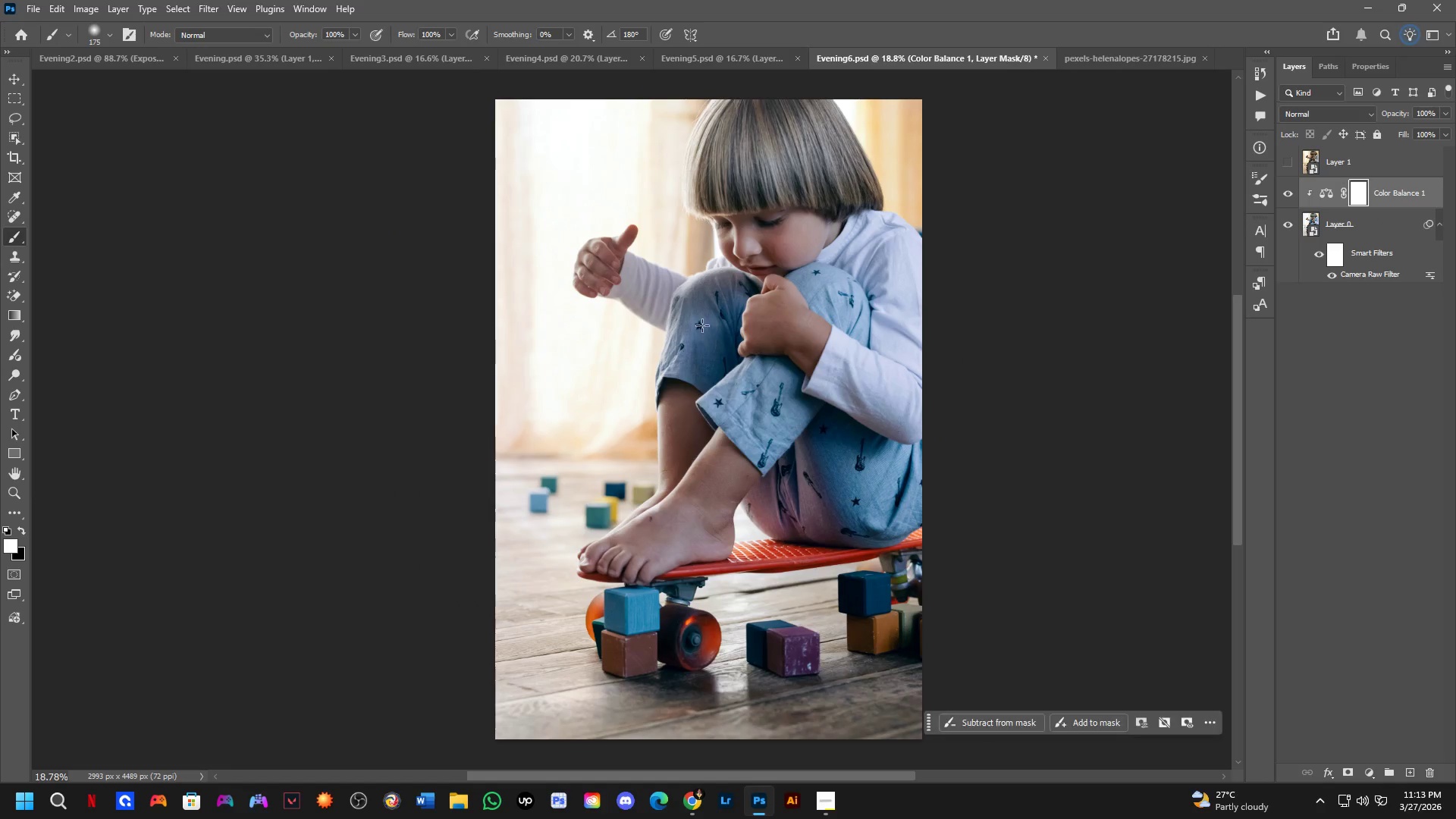 
key(Control+ControlLeft)
 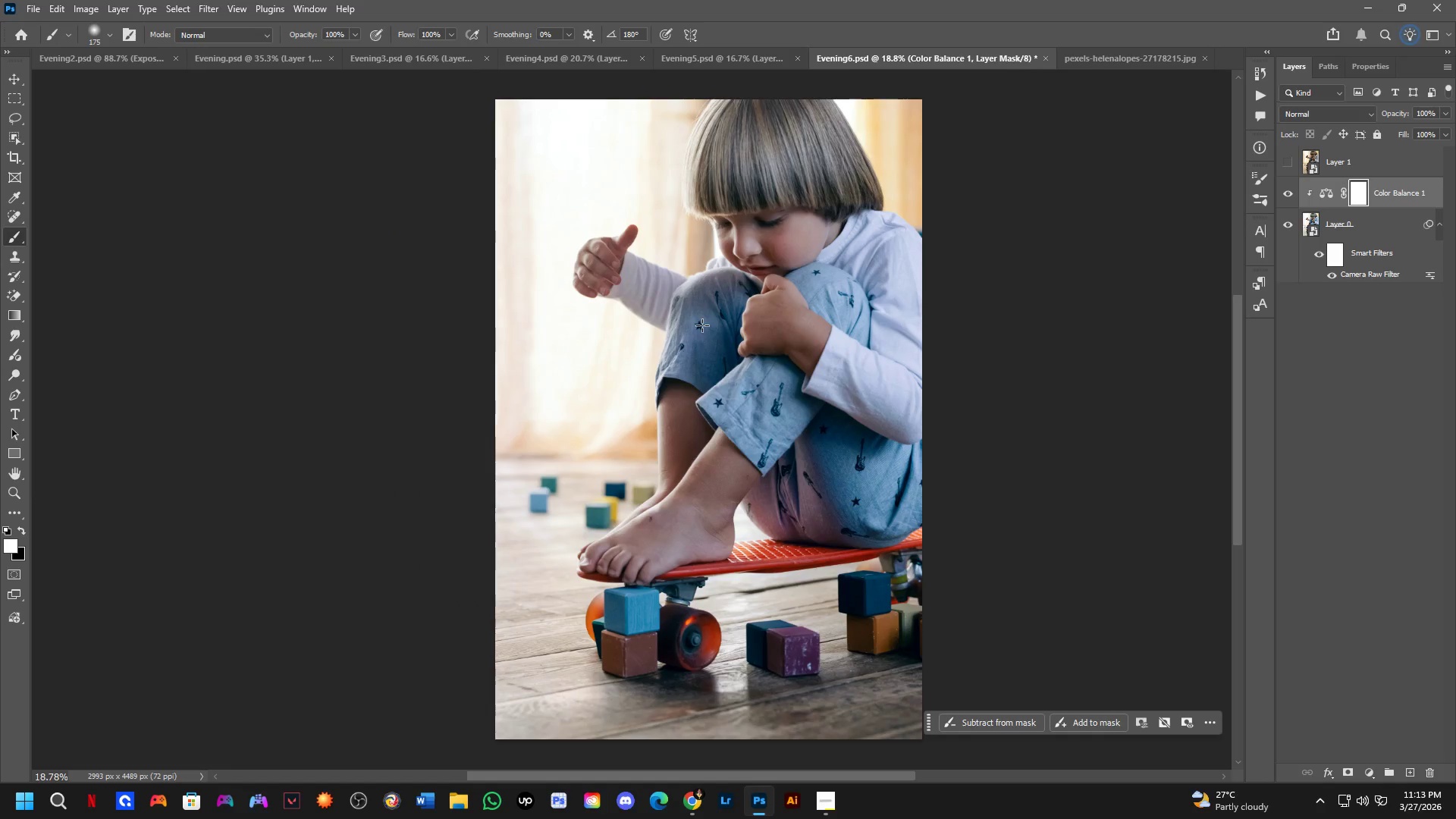 
key(Control+Tab)
 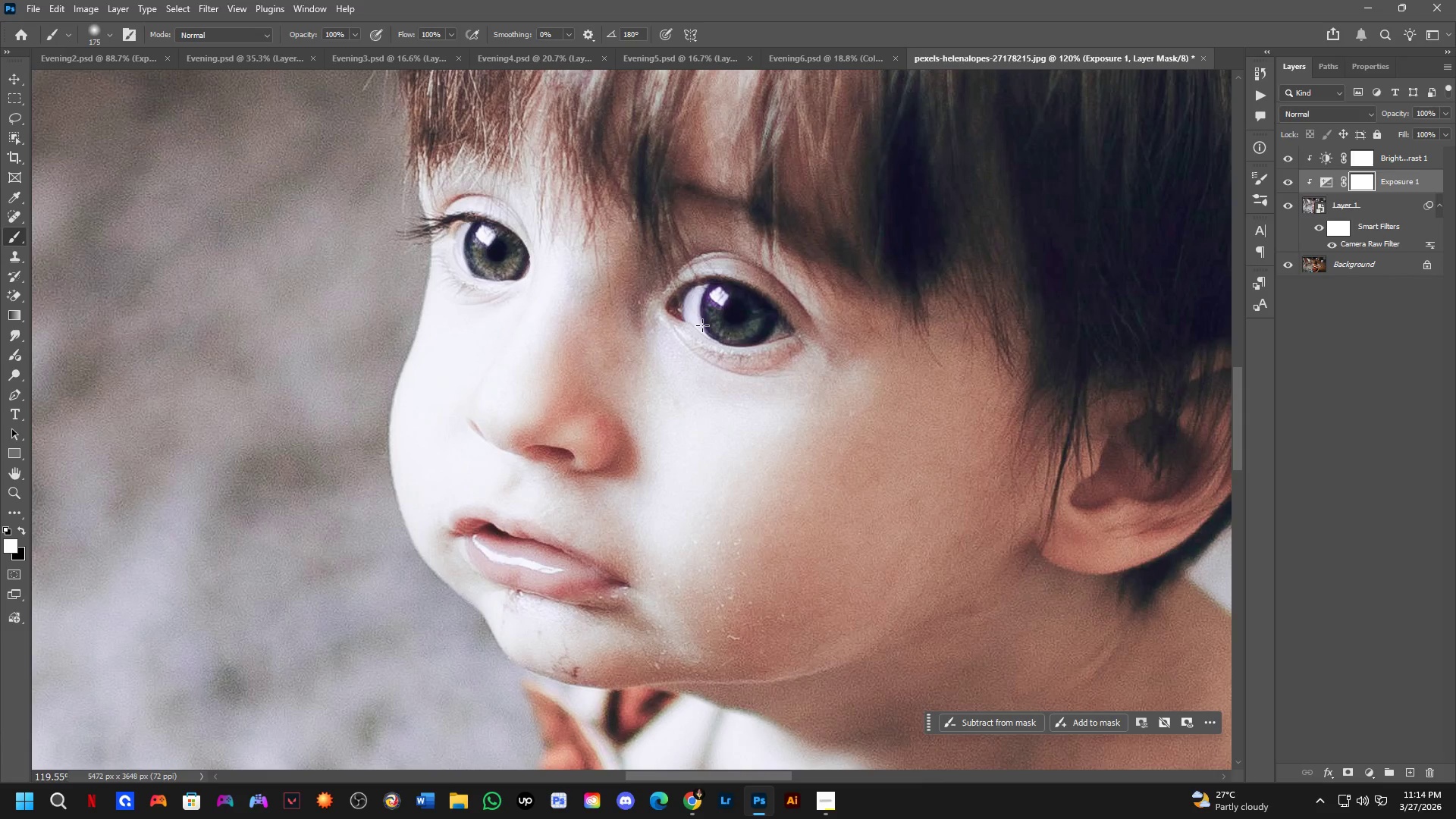 
hold_key(key=ShiftLeft, duration=0.33)
 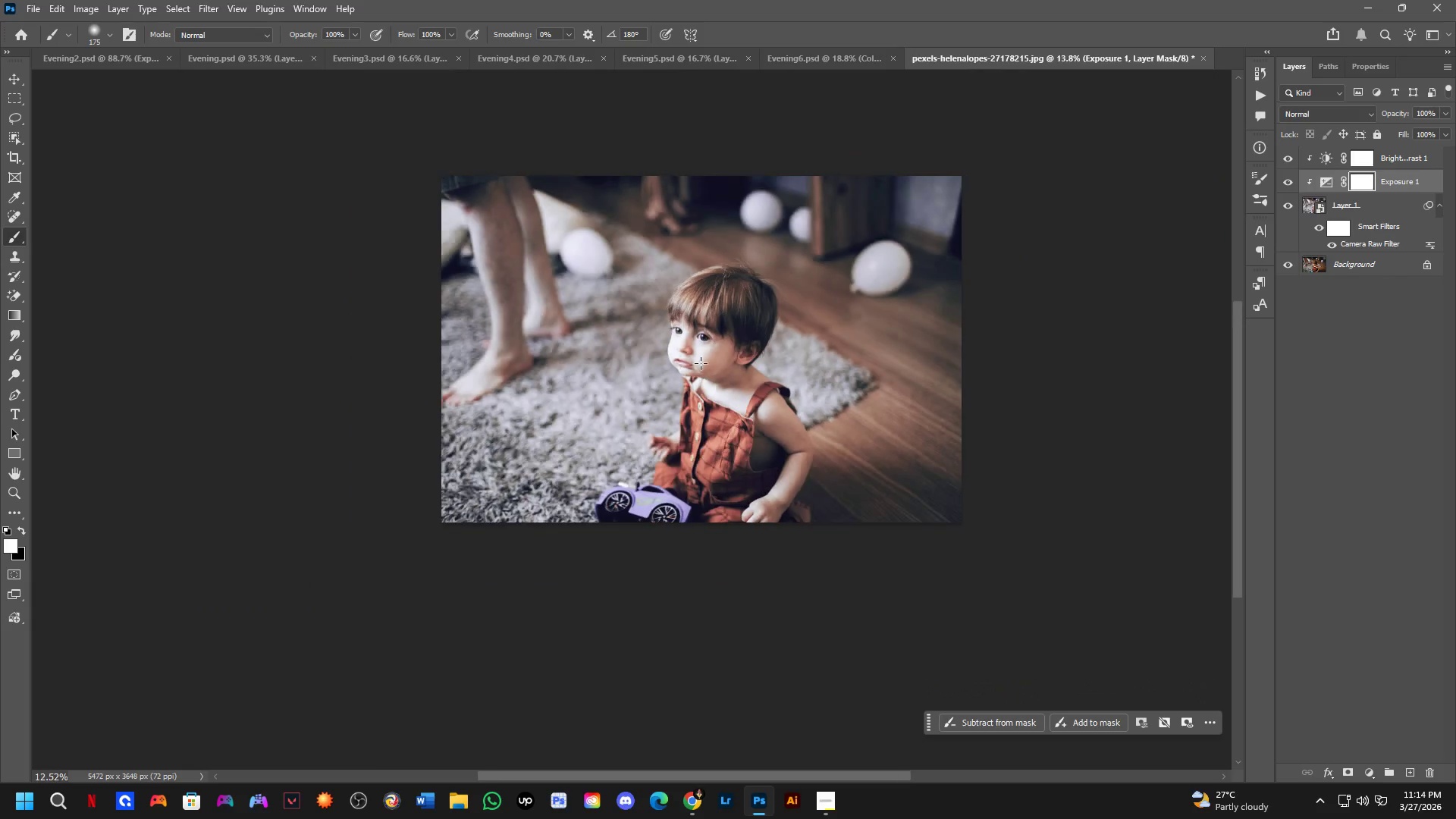 
hold_key(key=Space, duration=0.41)
 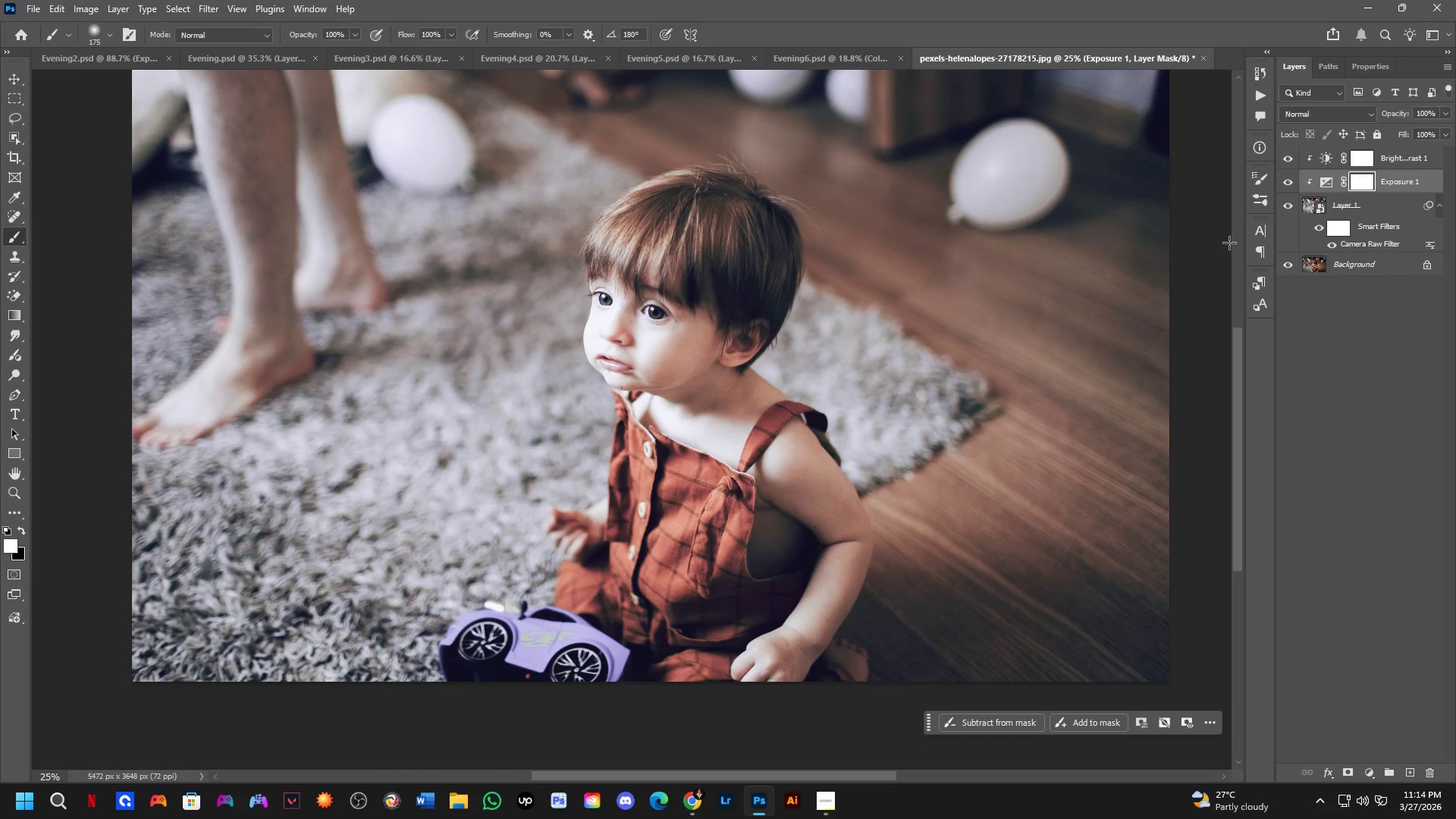 
left_click_drag(start_coordinate=[752, 399], to_coordinate=[746, 427])
 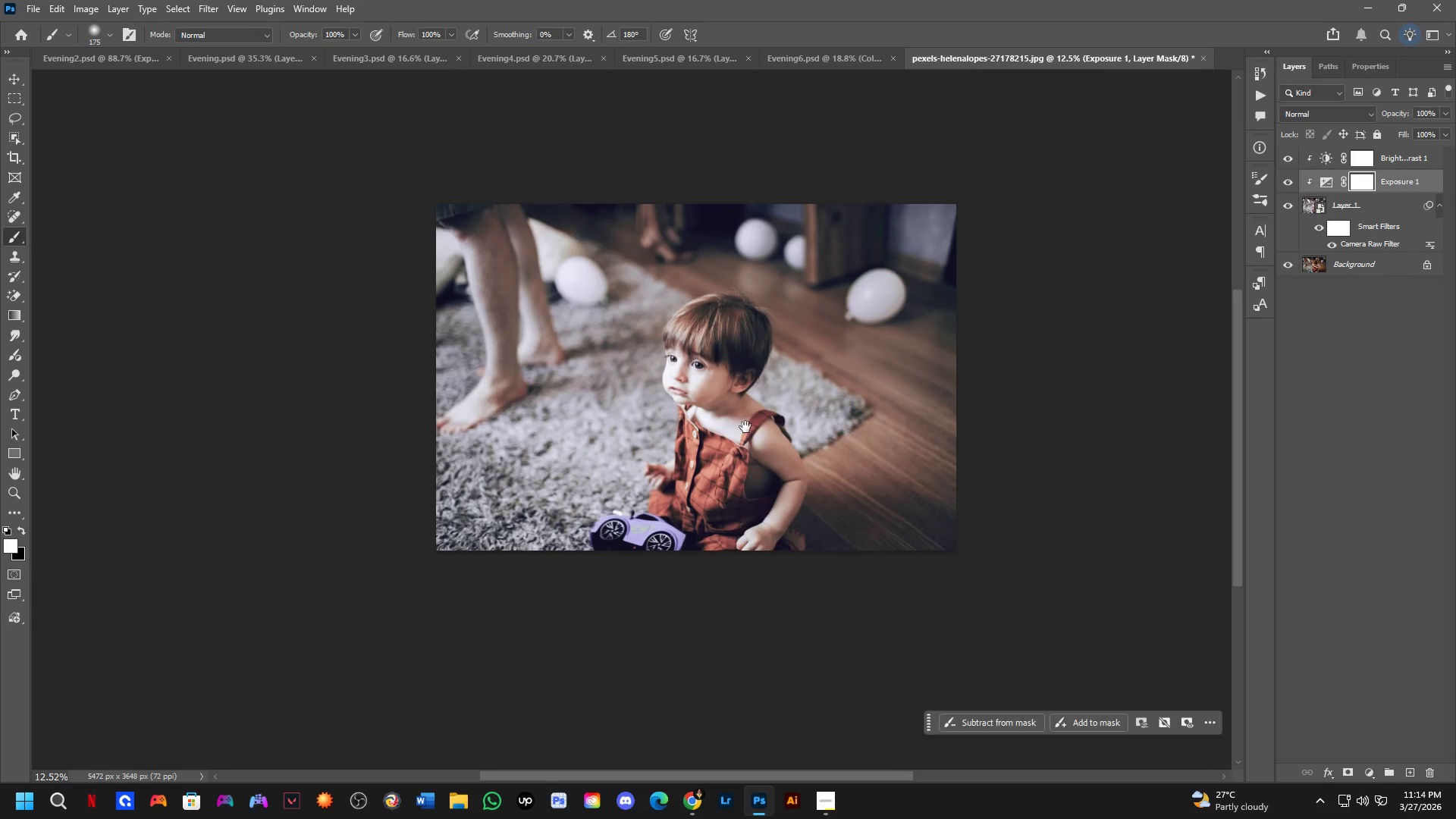 
key(Shift+ShiftLeft)
 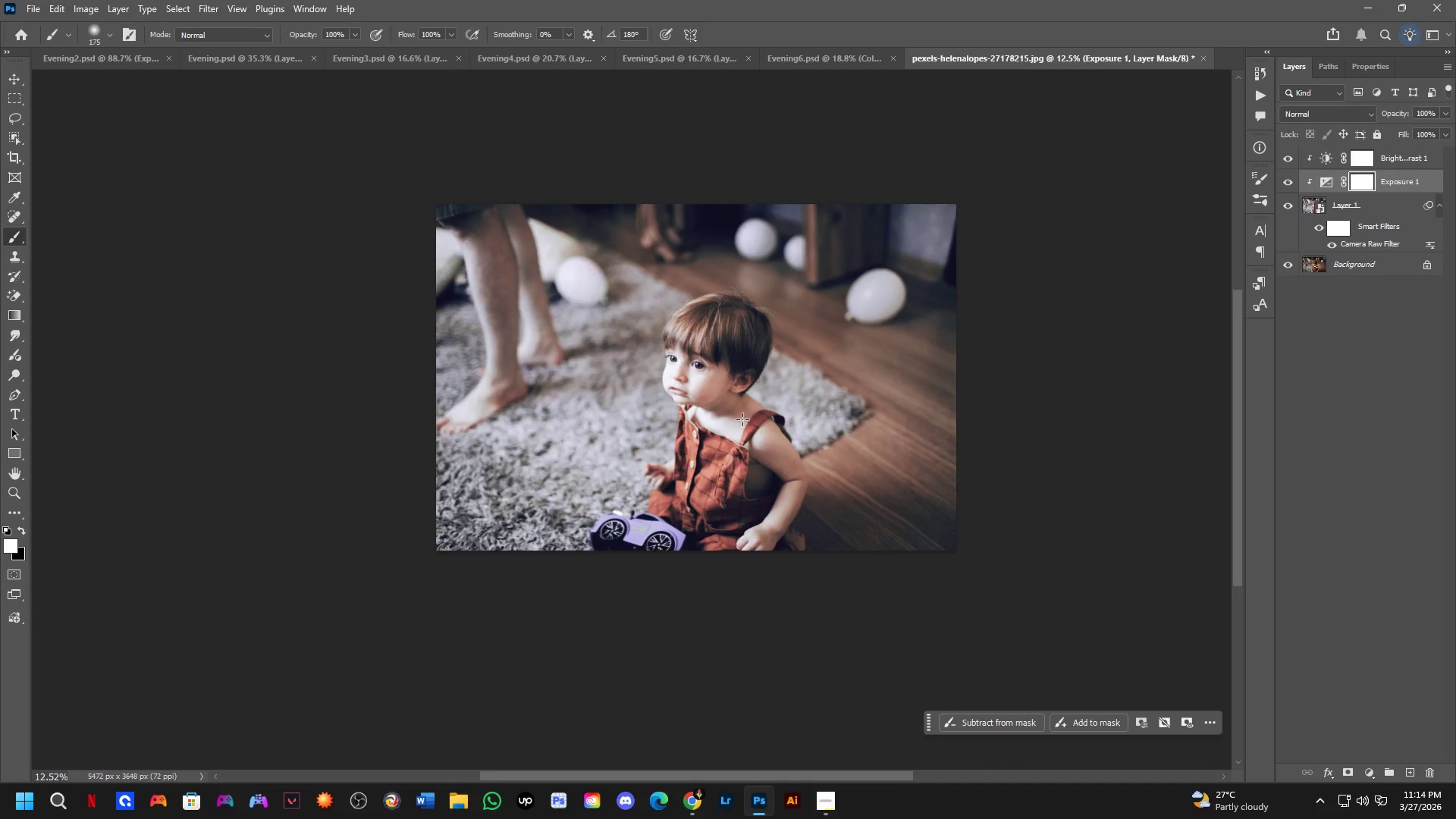 
scroll: coordinate [700, 363], scroll_direction: down, amount: 14.0
 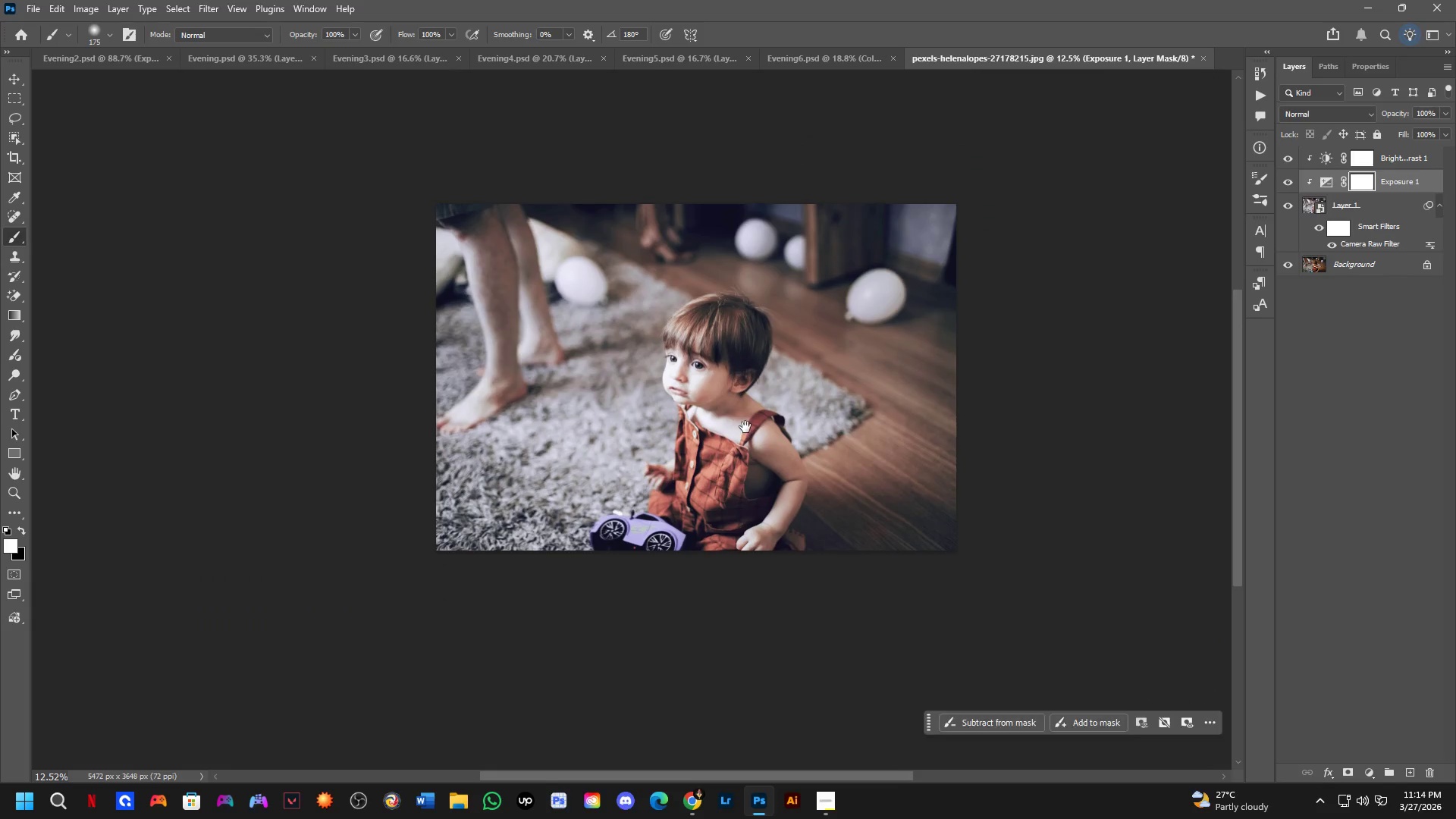 
scroll: coordinate [742, 419], scroll_direction: up, amount: 2.0
 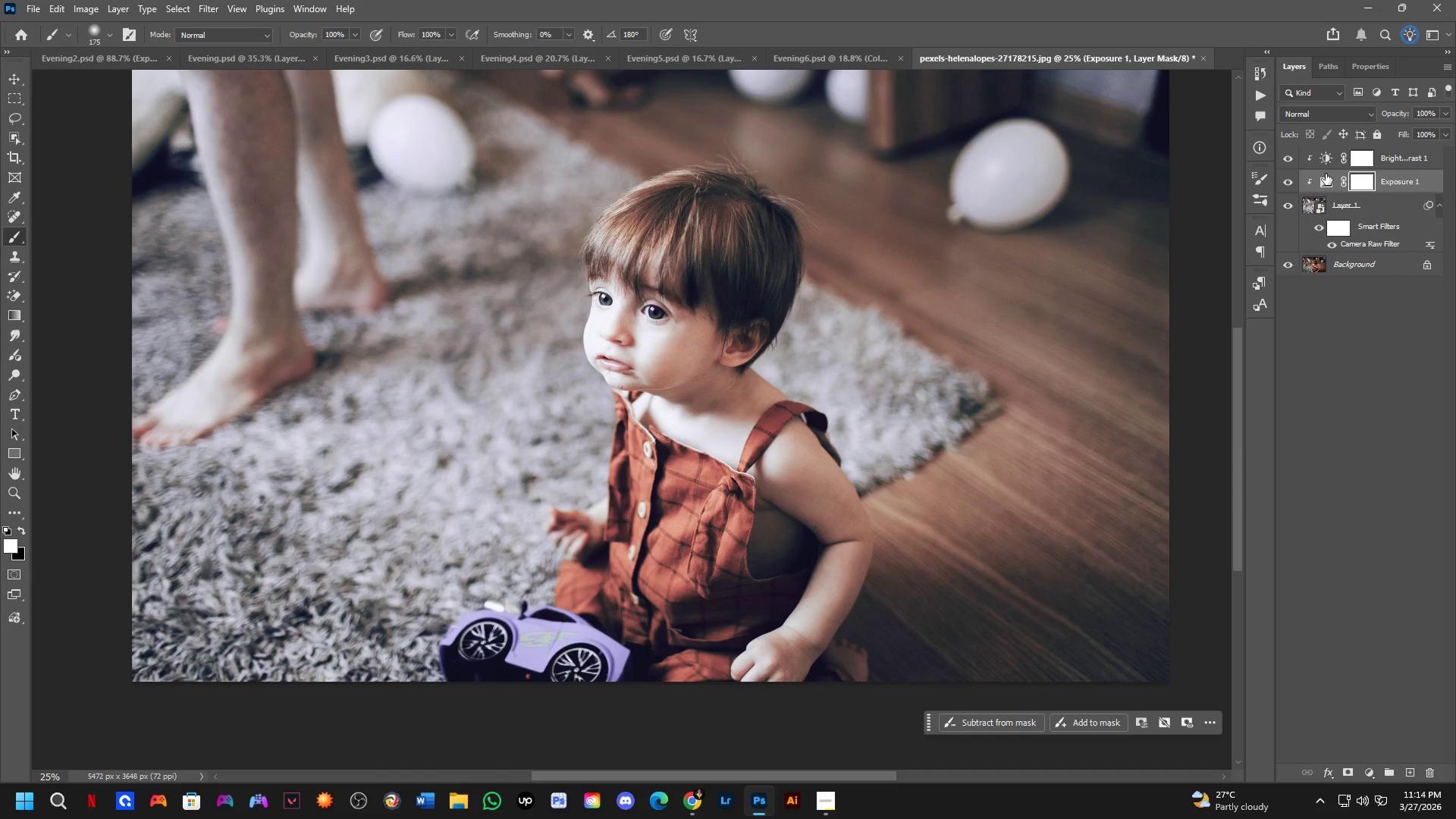 
left_click([1327, 167])
 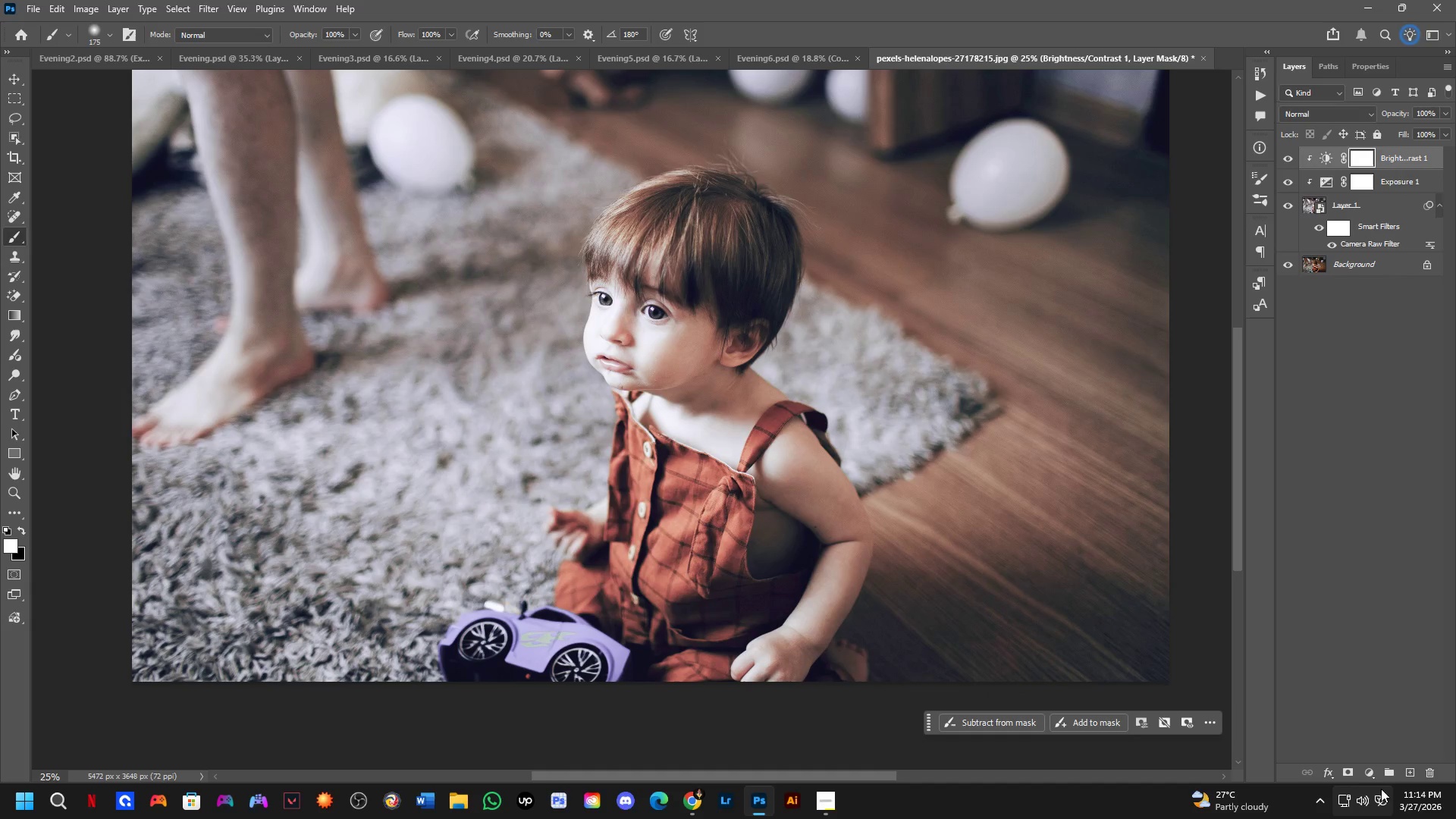 
left_click([1372, 772])
 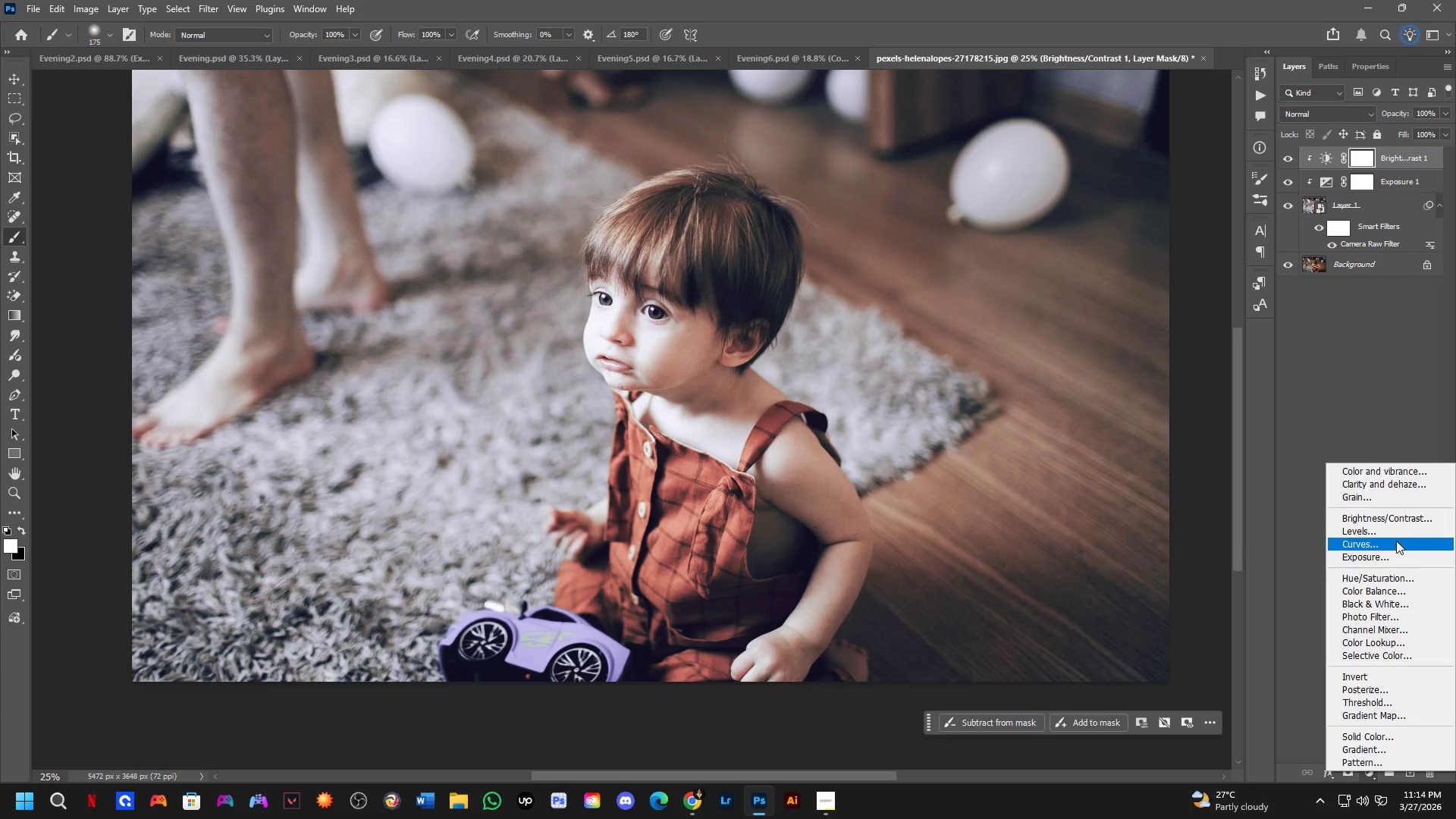 
left_click([1396, 541])
 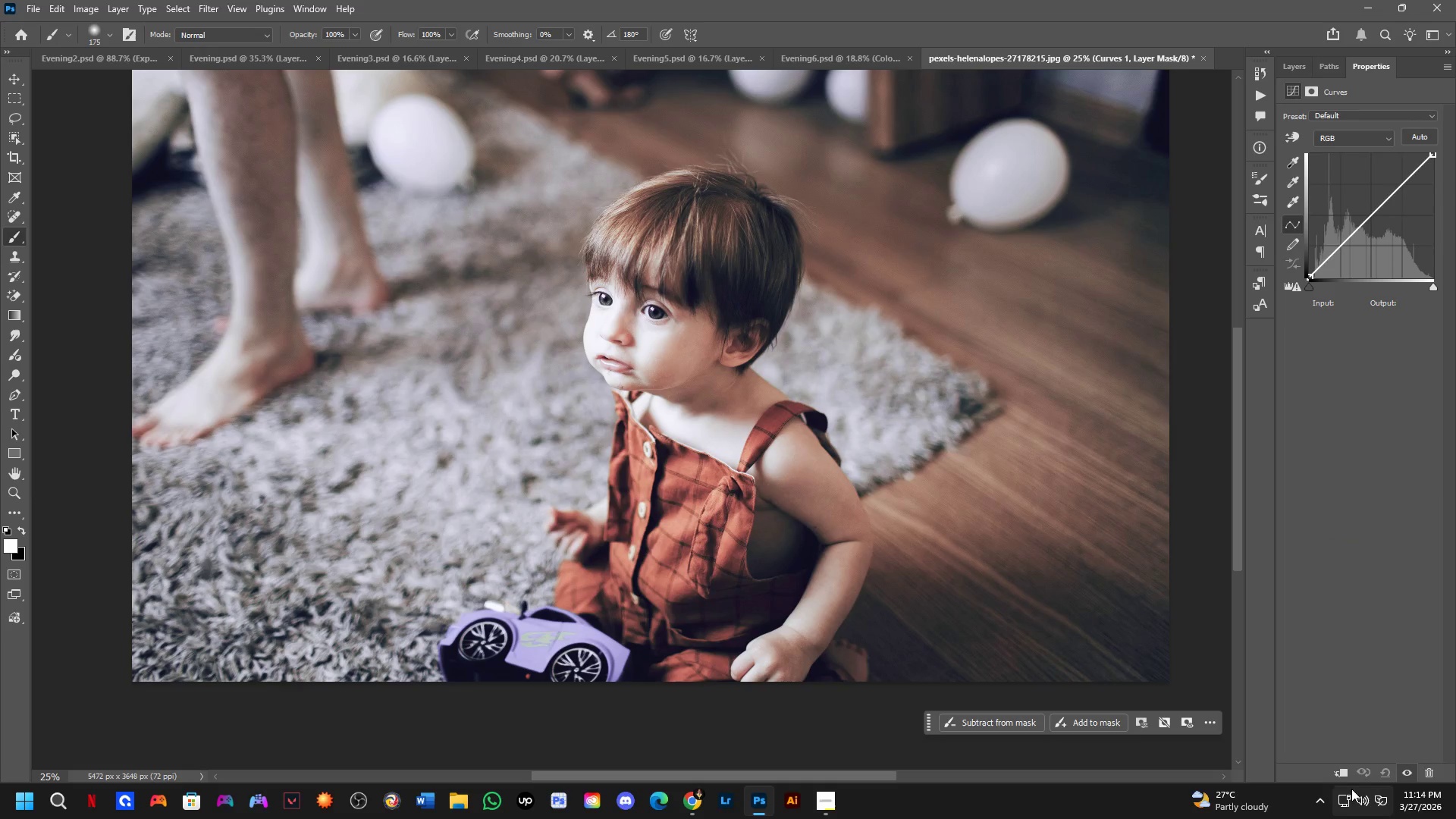 
left_click([1343, 770])
 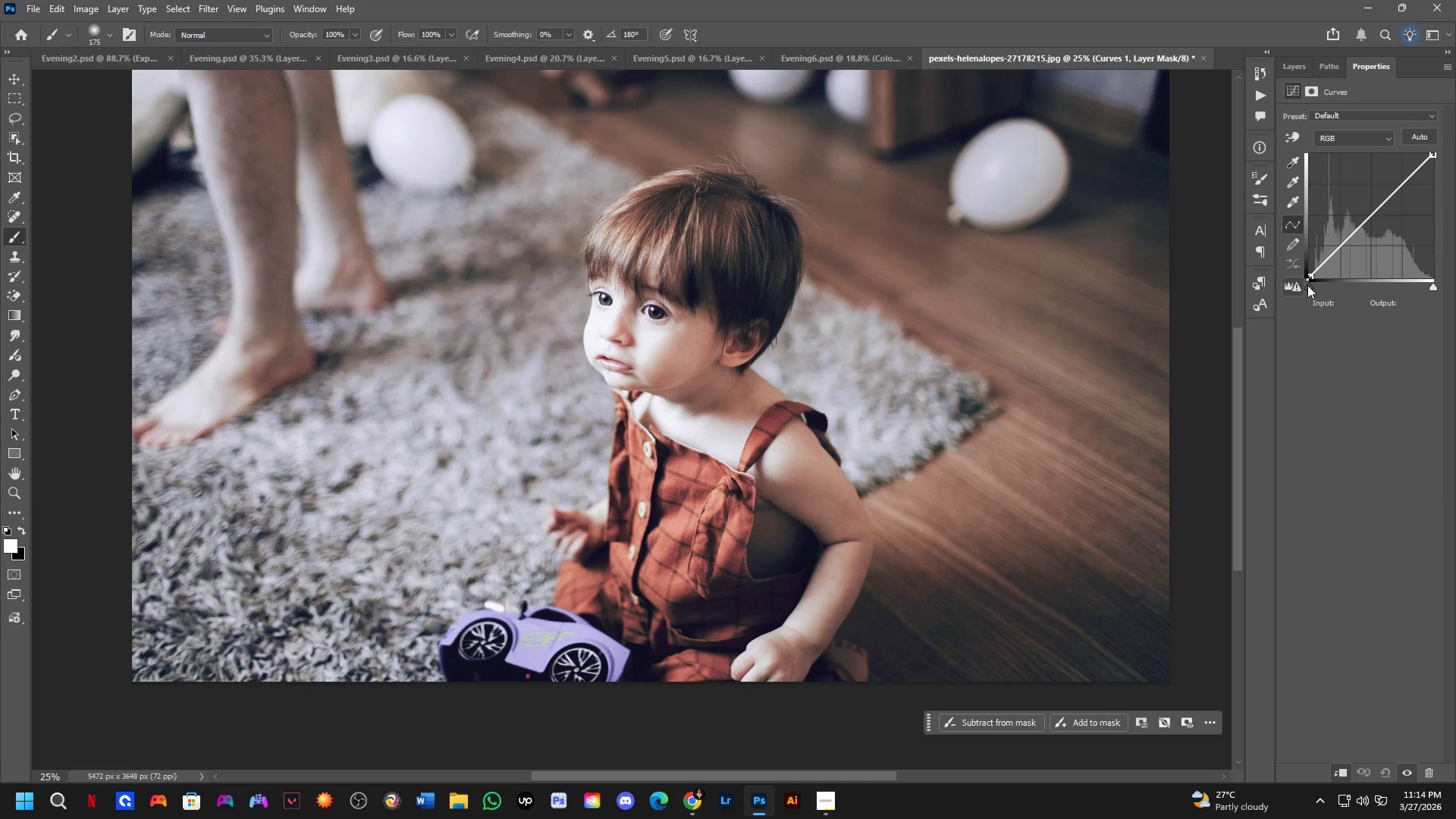 
left_click_drag(start_coordinate=[1309, 283], to_coordinate=[1315, 284])
 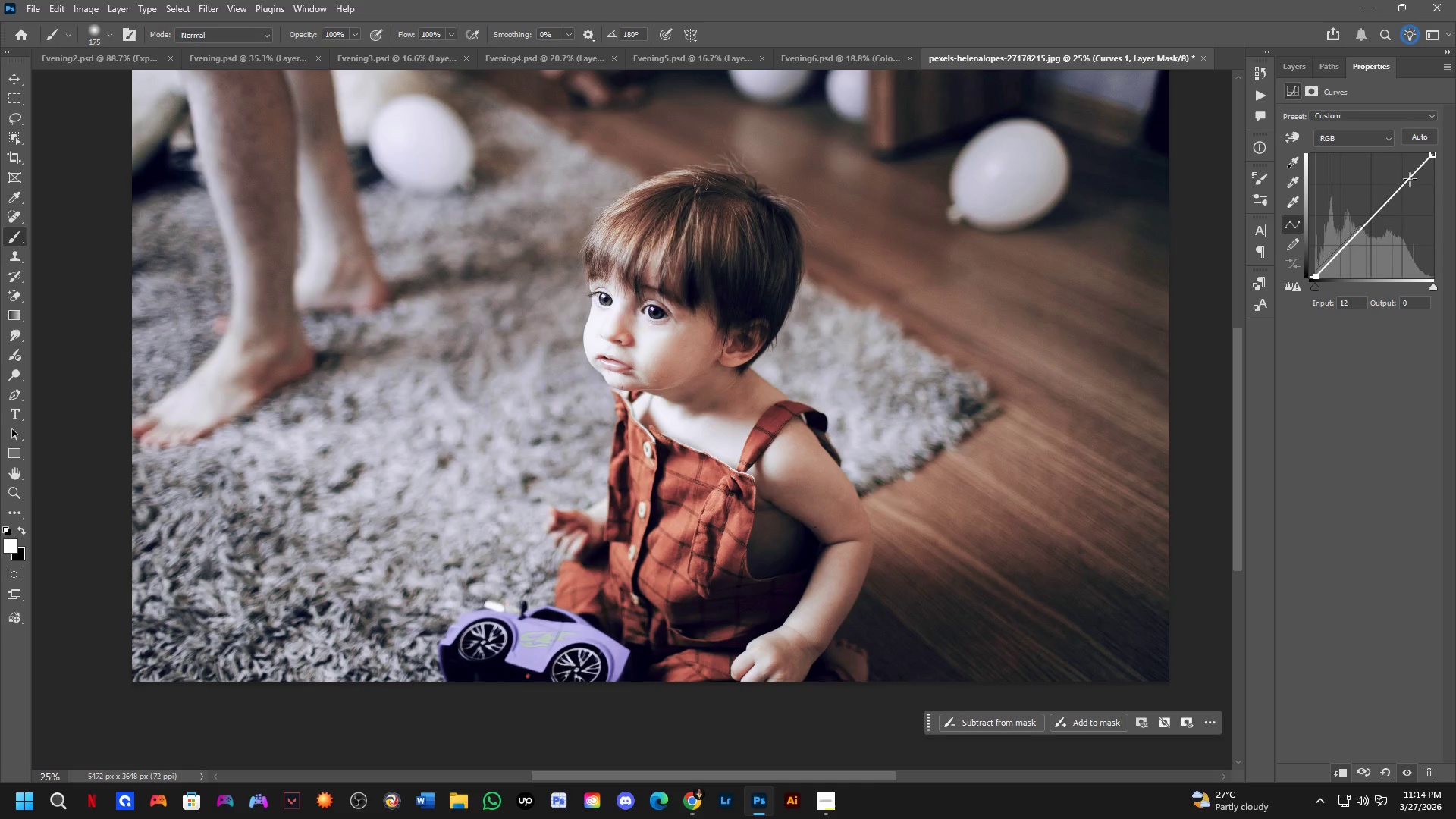 
left_click_drag(start_coordinate=[1408, 180], to_coordinate=[1382, 173])
 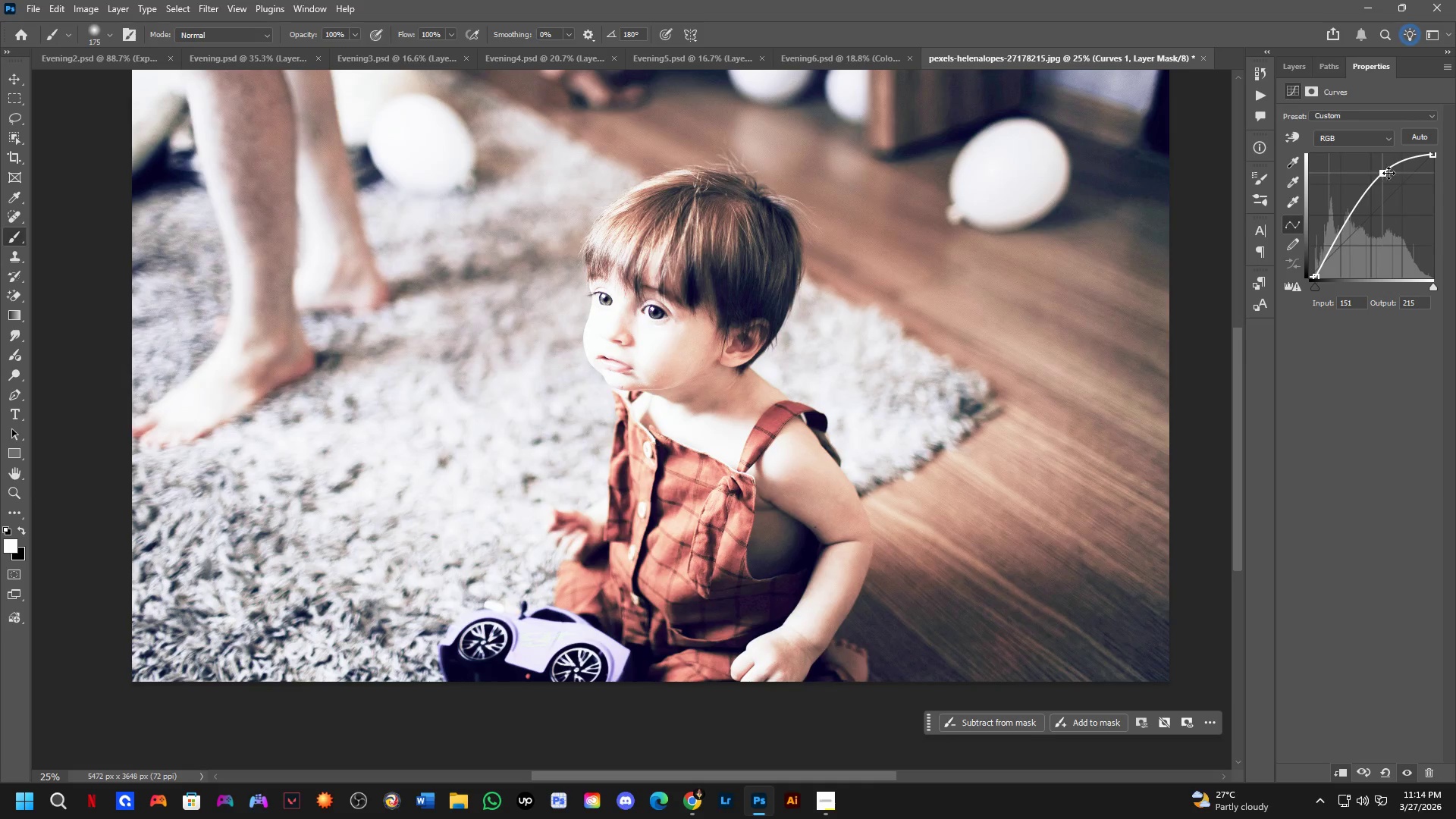 
key(Control+ControlLeft)
 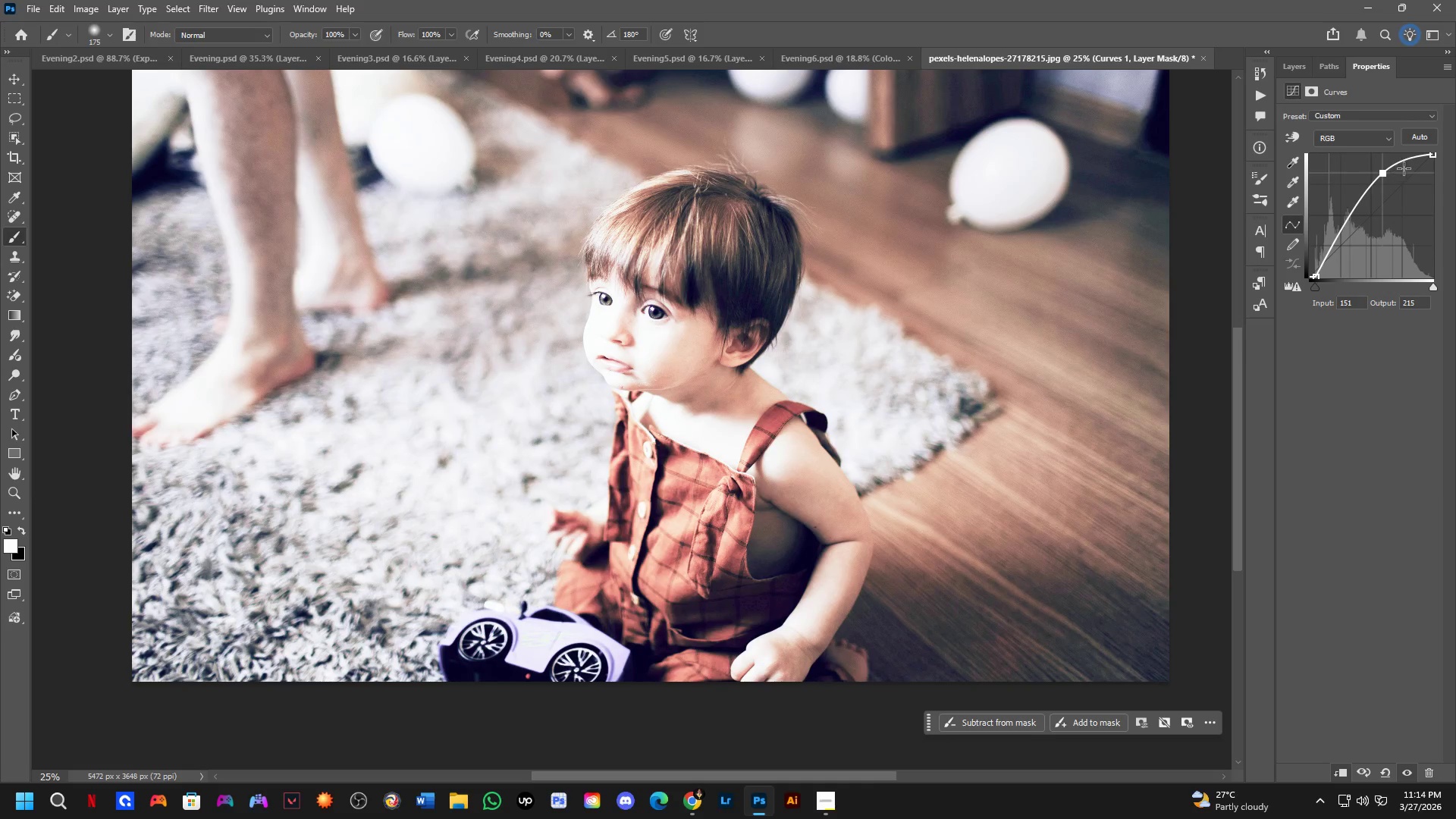 
key(Control+Z)
 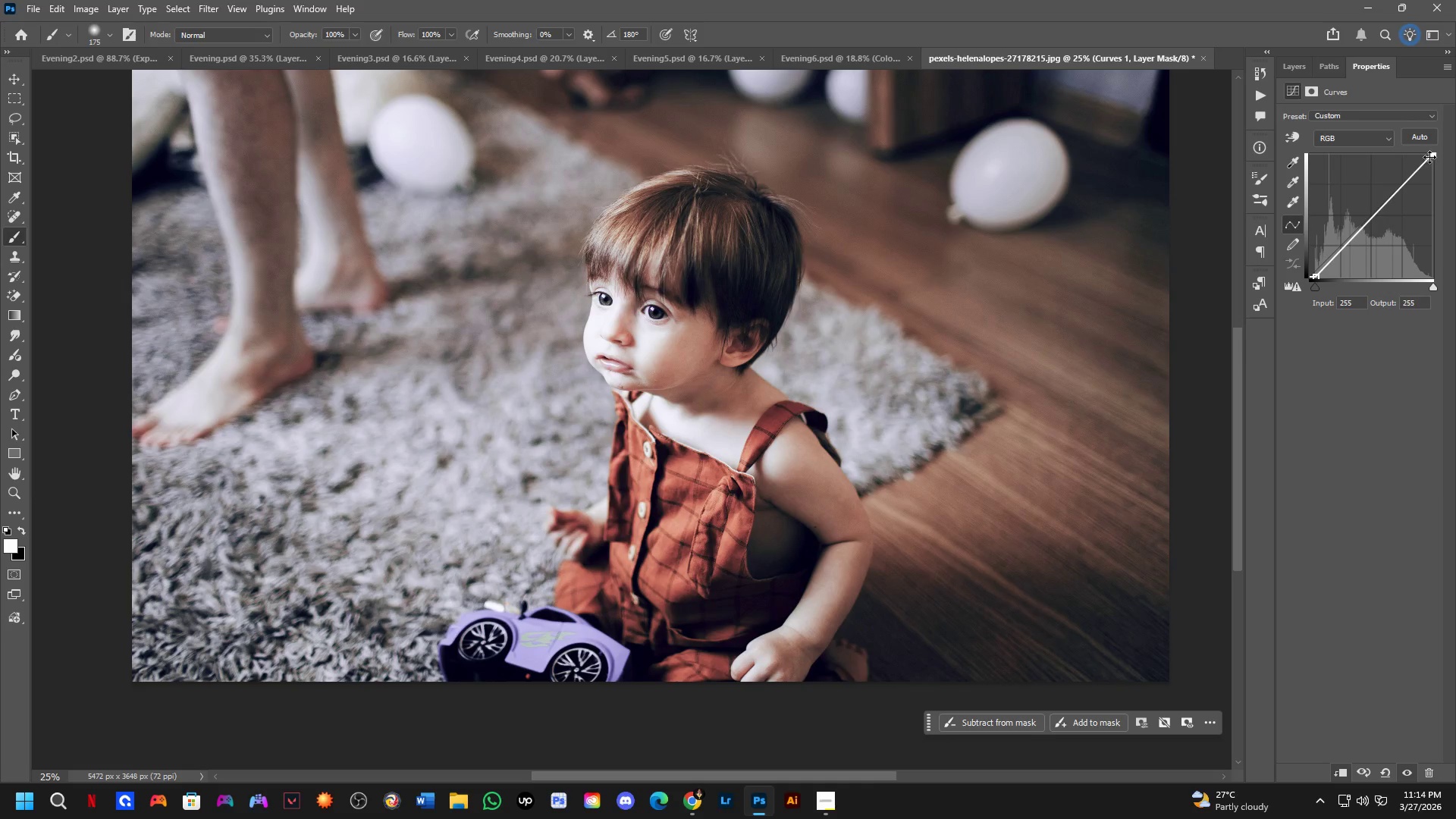 
left_click_drag(start_coordinate=[1430, 157], to_coordinate=[1435, 165])
 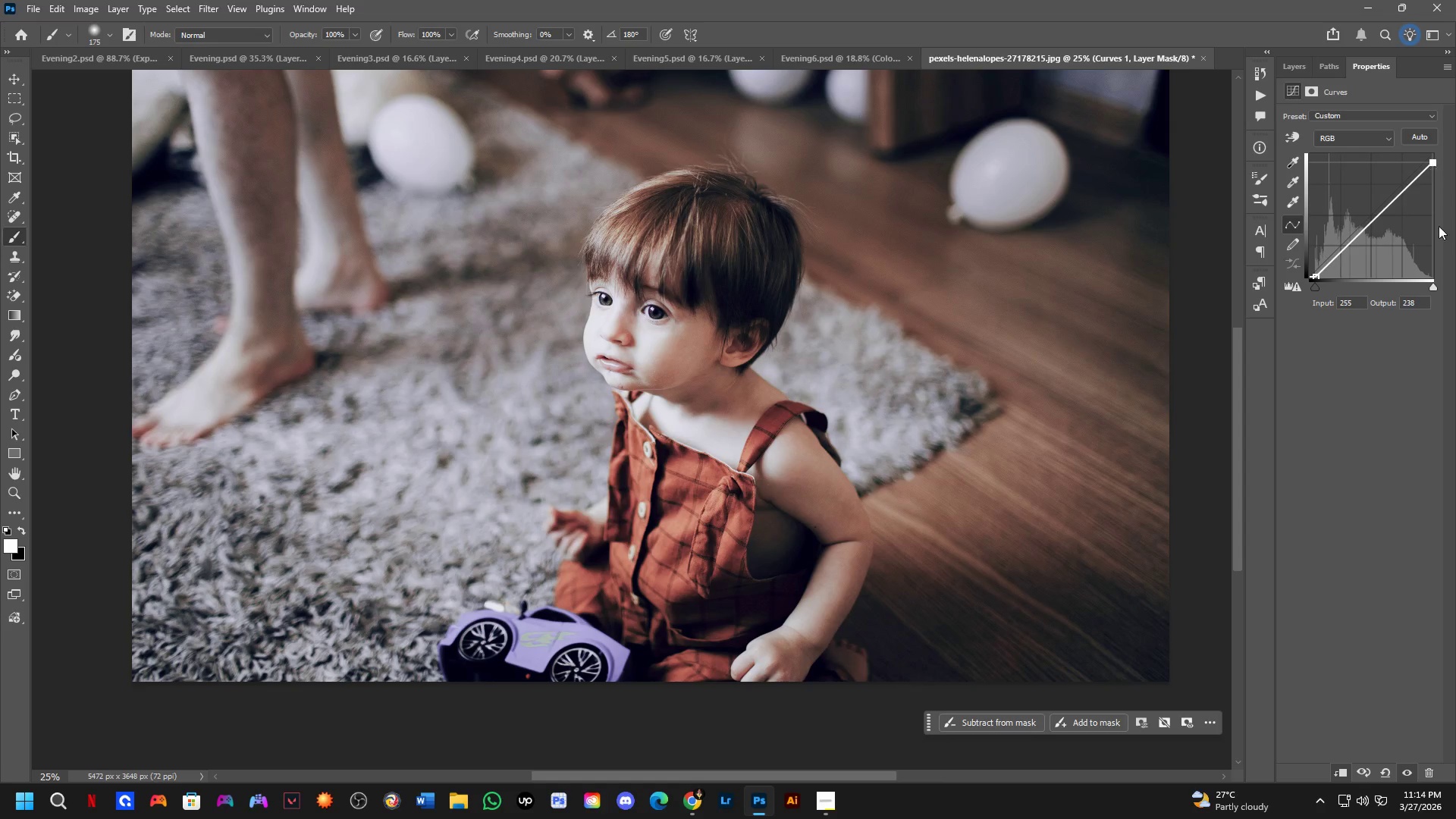 
key(Control+ControlLeft)
 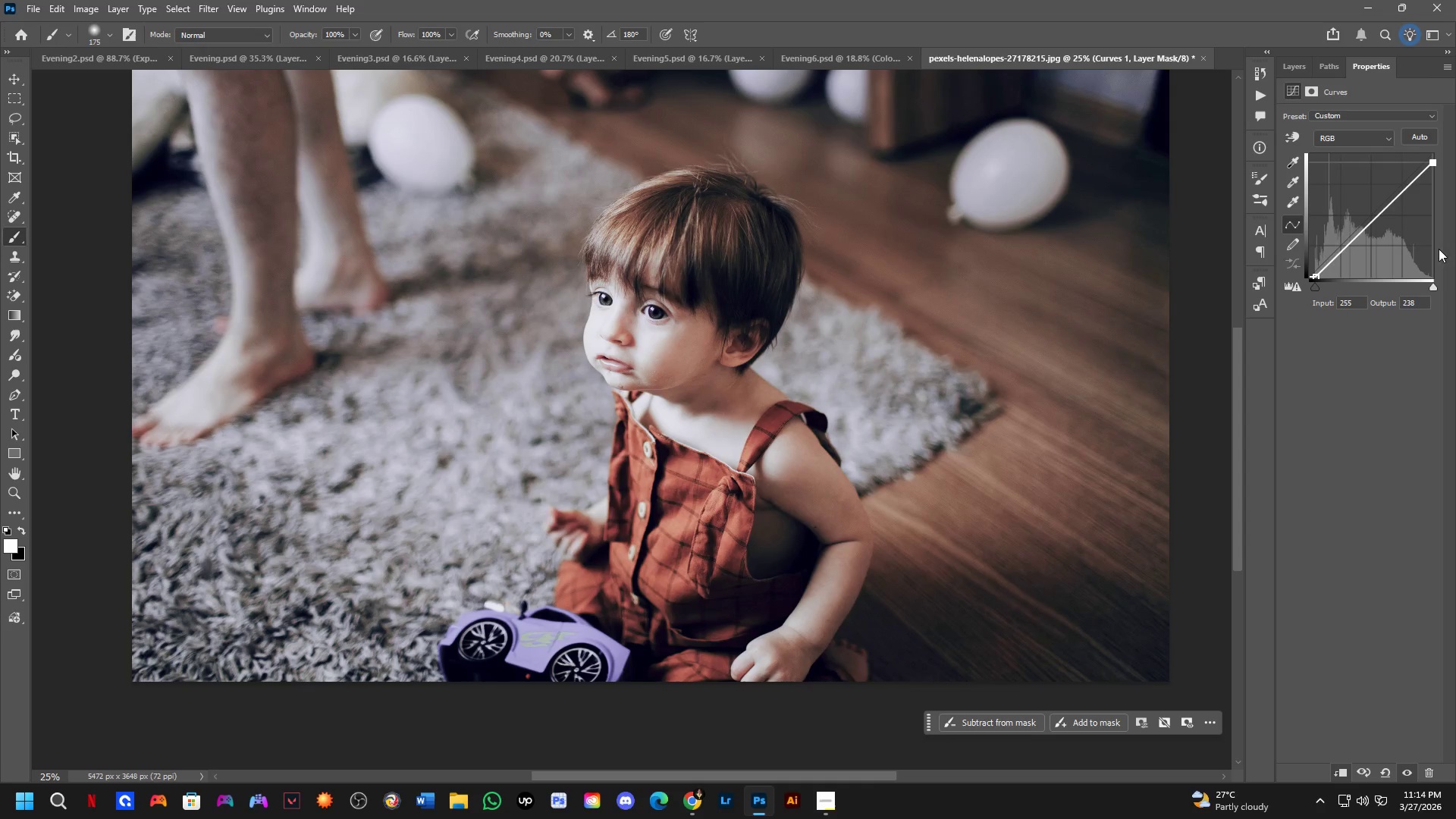 
key(Control+Z)
 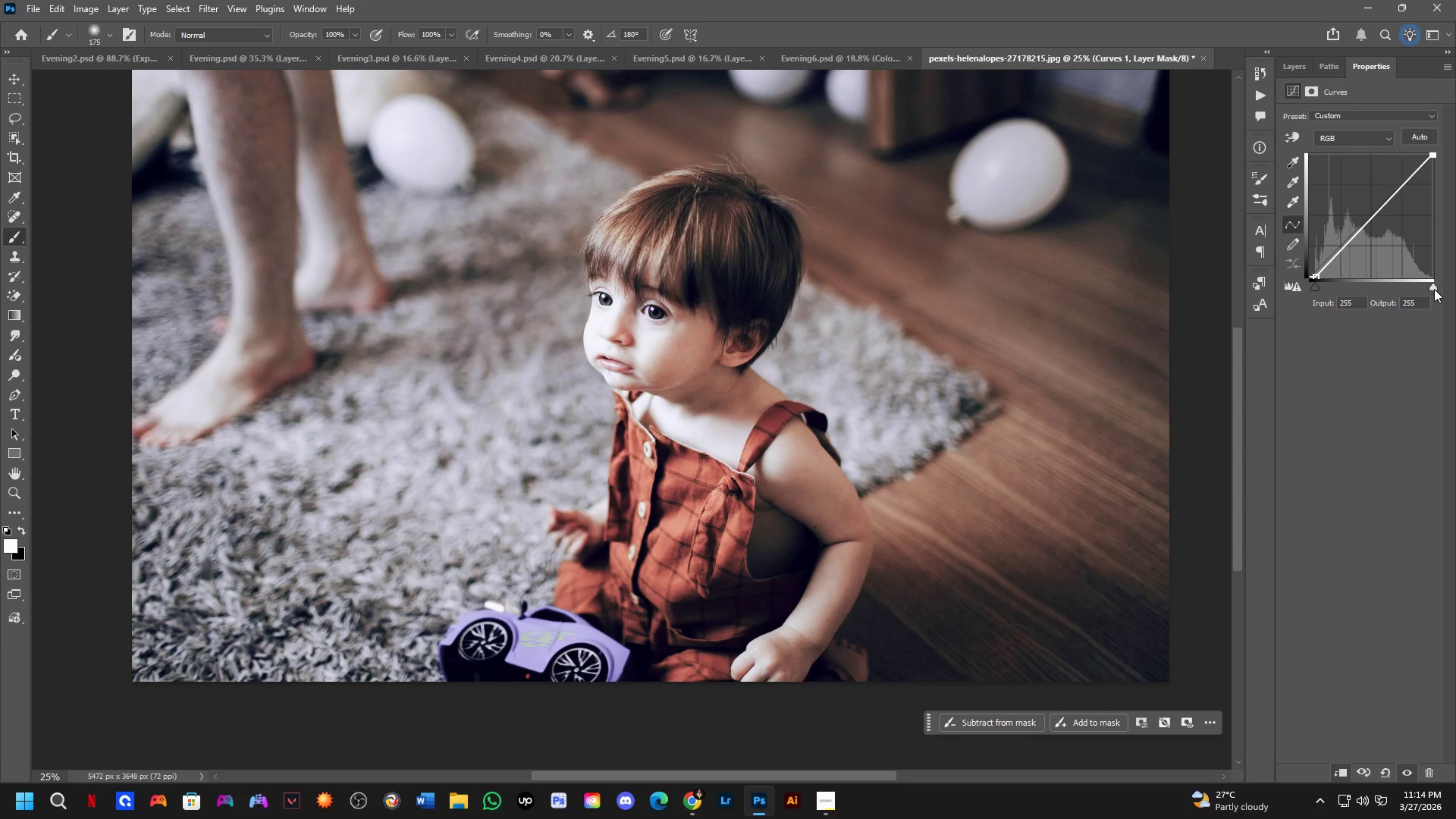 
left_click_drag(start_coordinate=[1434, 288], to_coordinate=[1454, 287])
 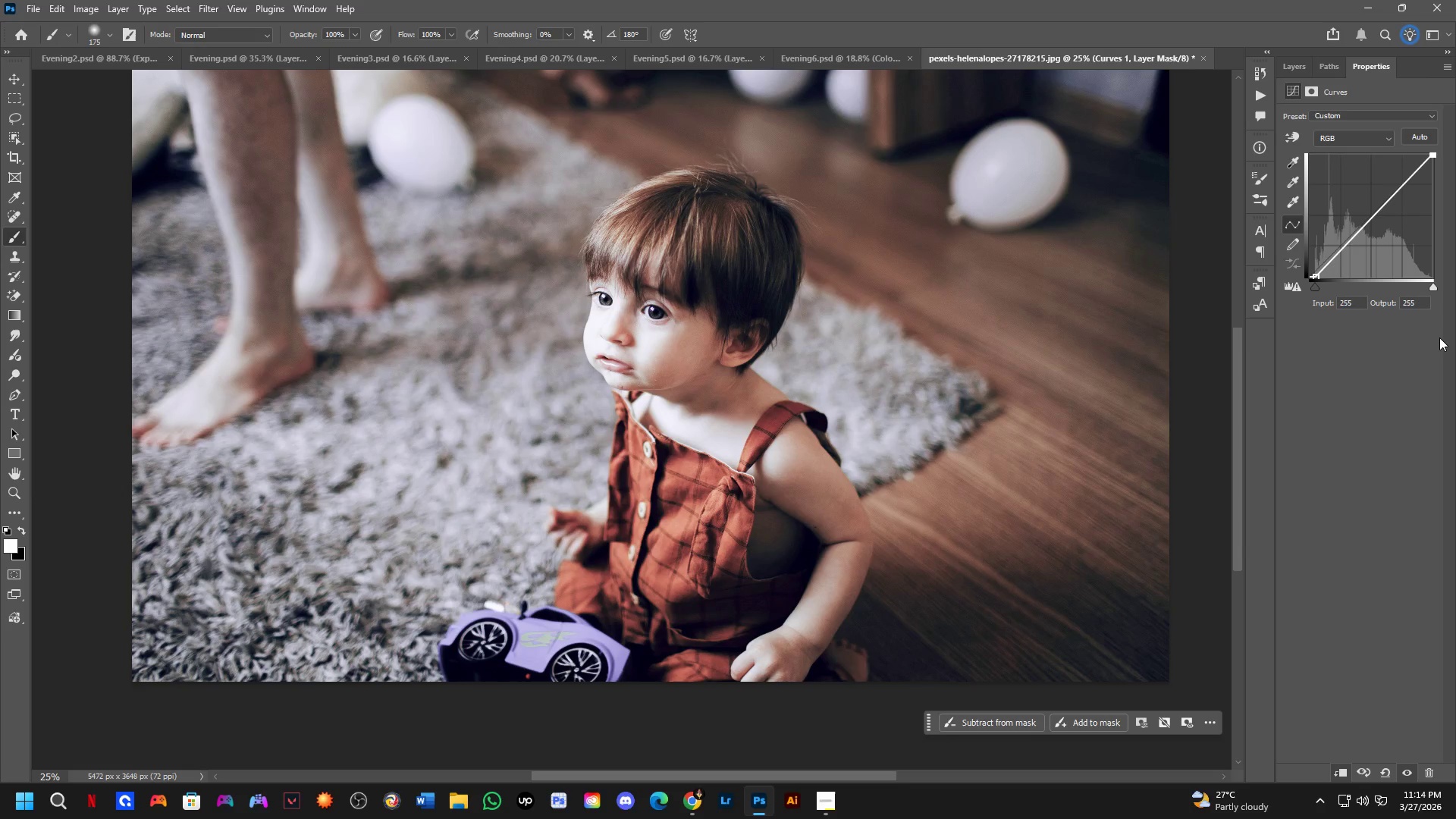 
wait(13.38)
 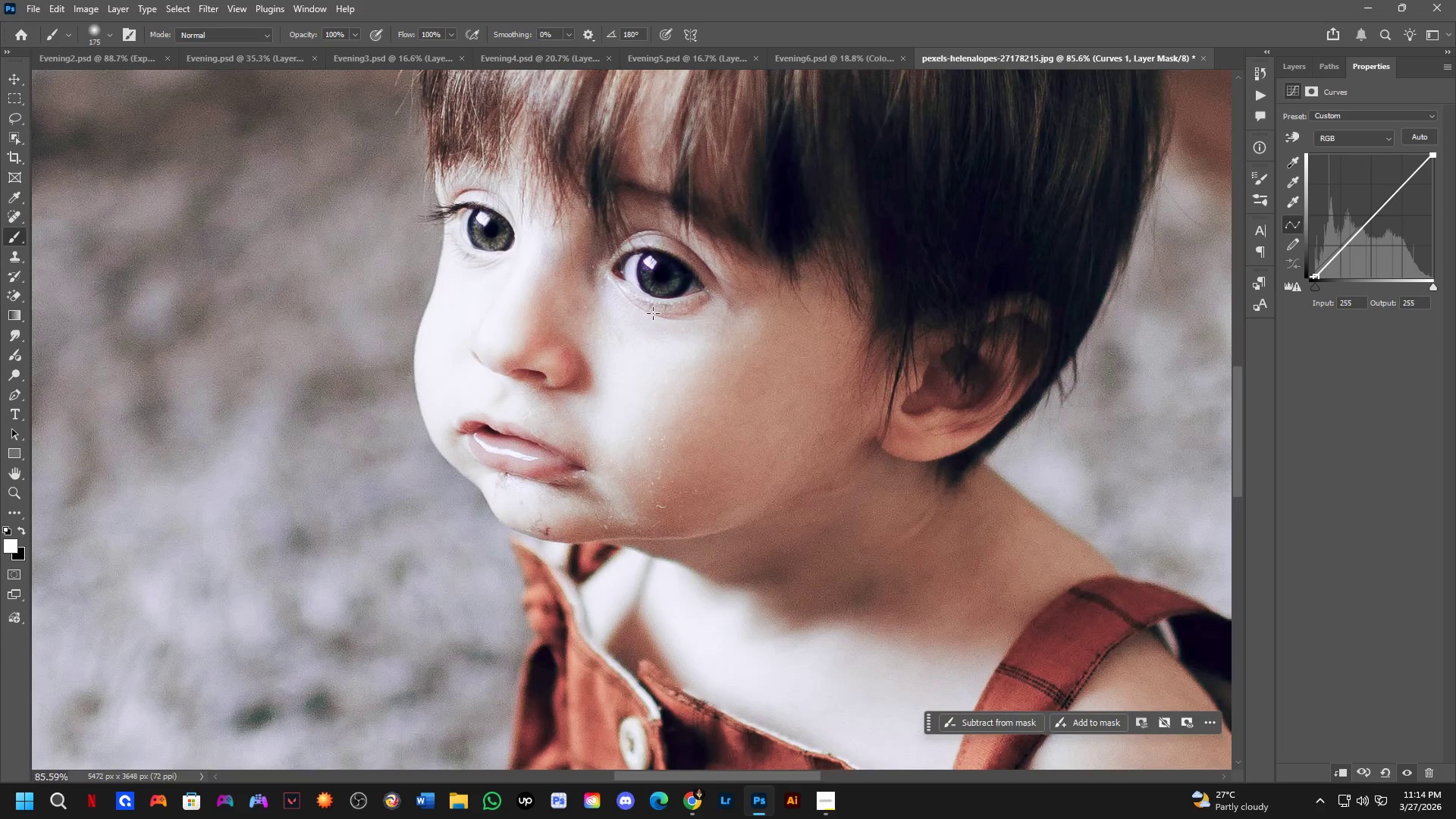 
hold_key(key=Space, duration=0.5)
 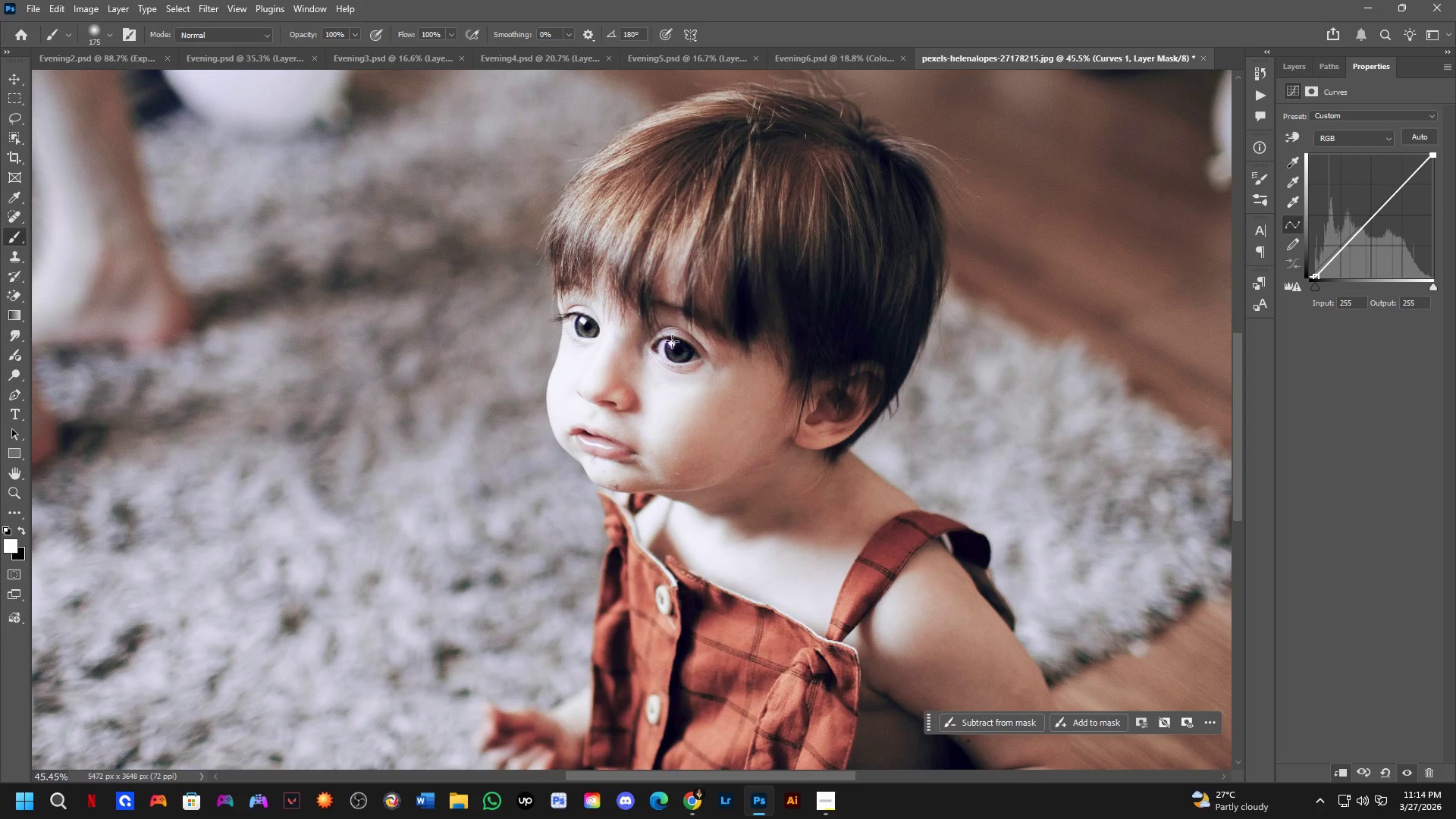 
left_click_drag(start_coordinate=[652, 255], to_coordinate=[673, 340])
 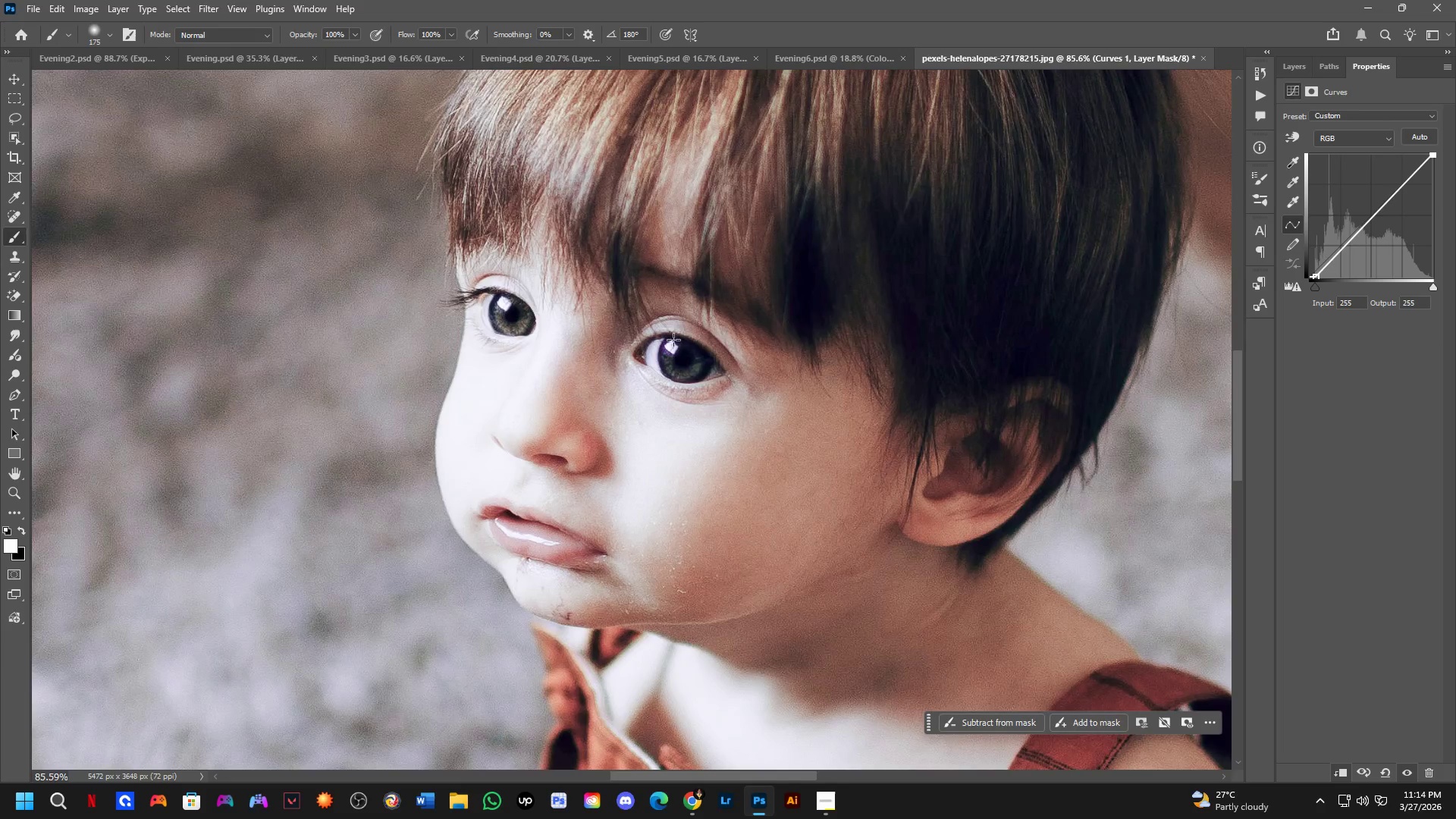 
scroll: coordinate [653, 327], scroll_direction: up, amount: 13.0
 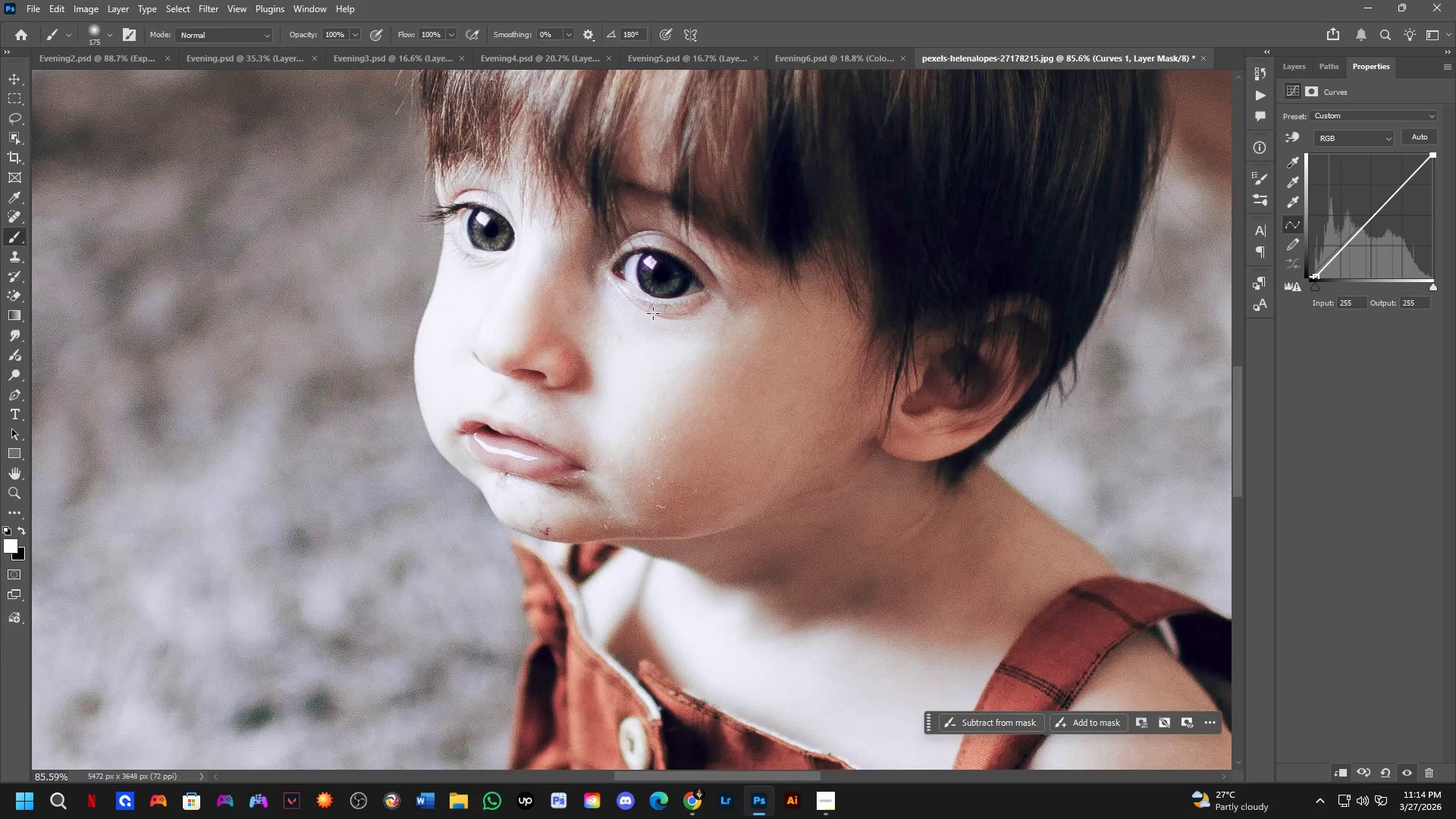 
key(Shift+ShiftLeft)
 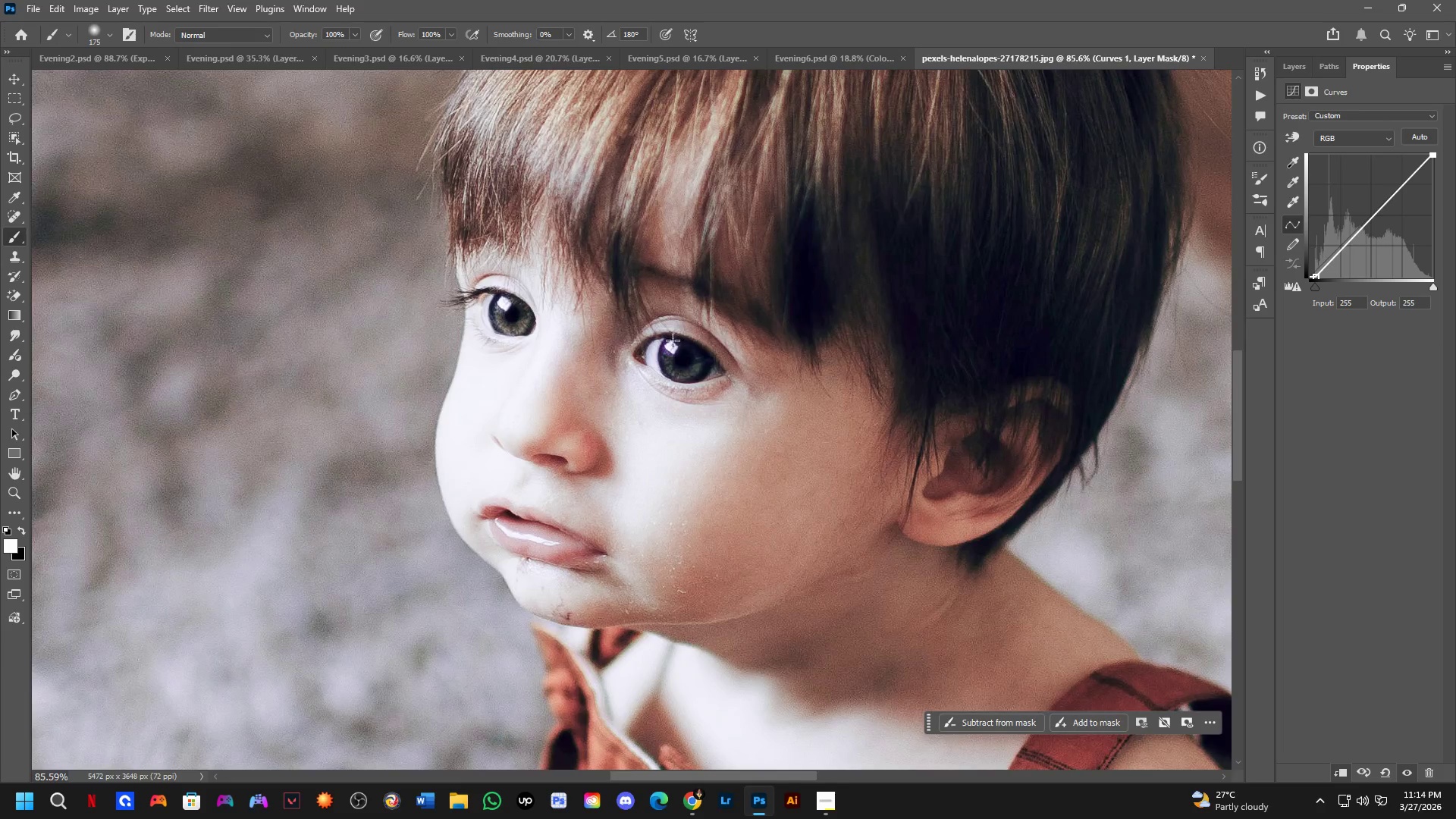 
hold_key(key=Space, duration=0.47)
 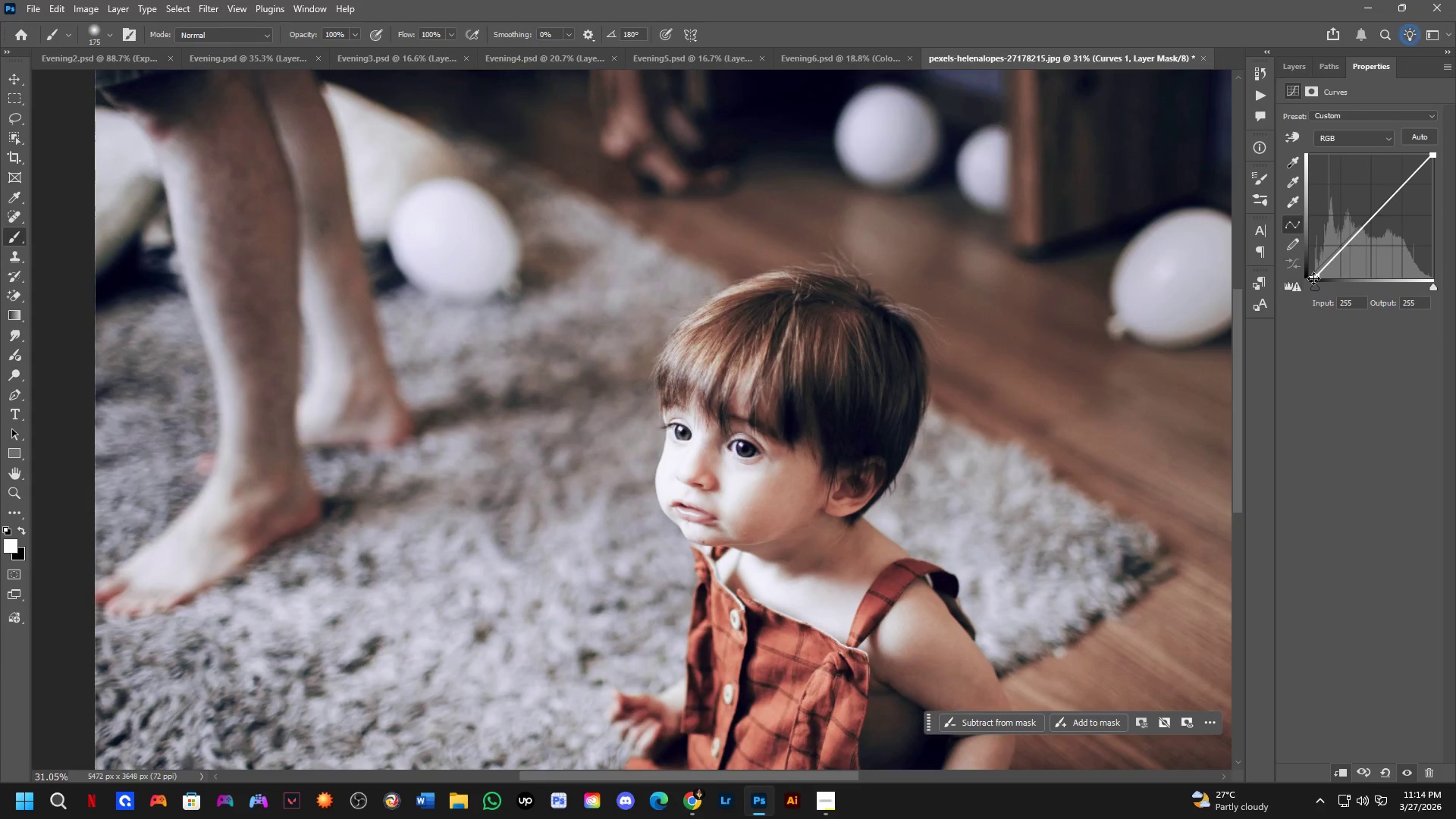 
left_click_drag(start_coordinate=[682, 358], to_coordinate=[721, 484])
 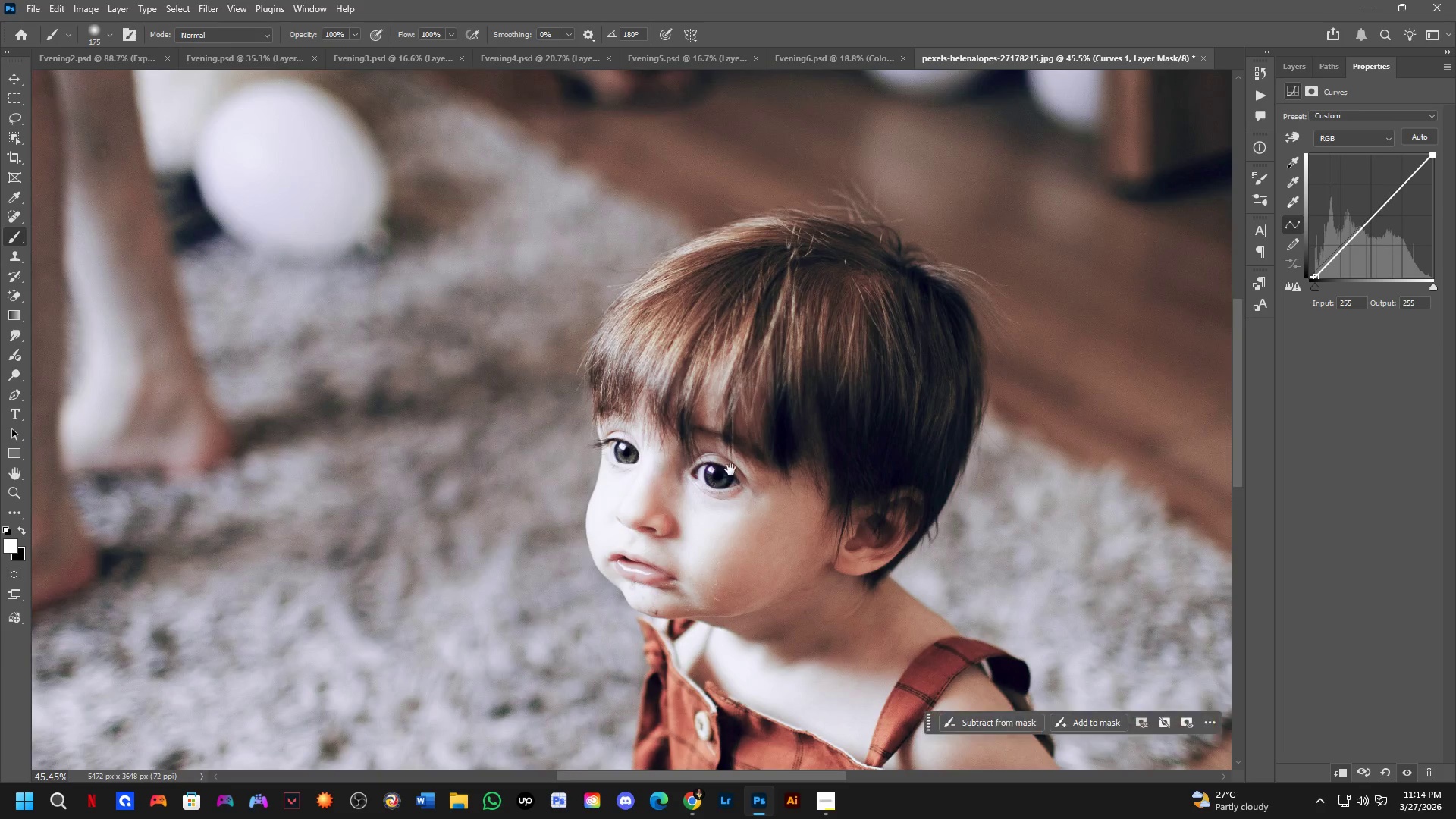 
scroll: coordinate [826, 384], scroll_direction: down, amount: 7.0
 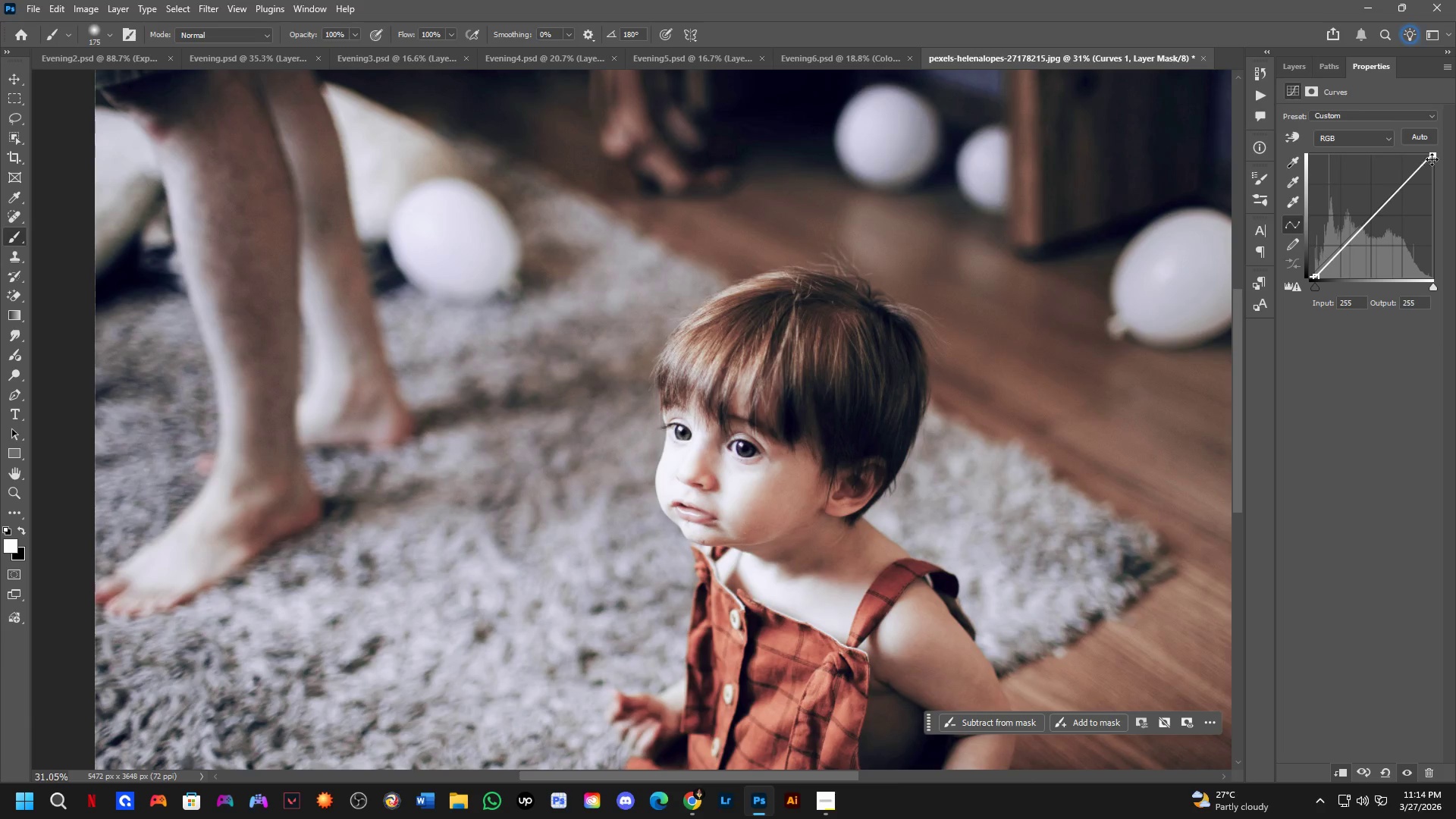 
left_click_drag(start_coordinate=[1434, 155], to_coordinate=[1442, 145])
 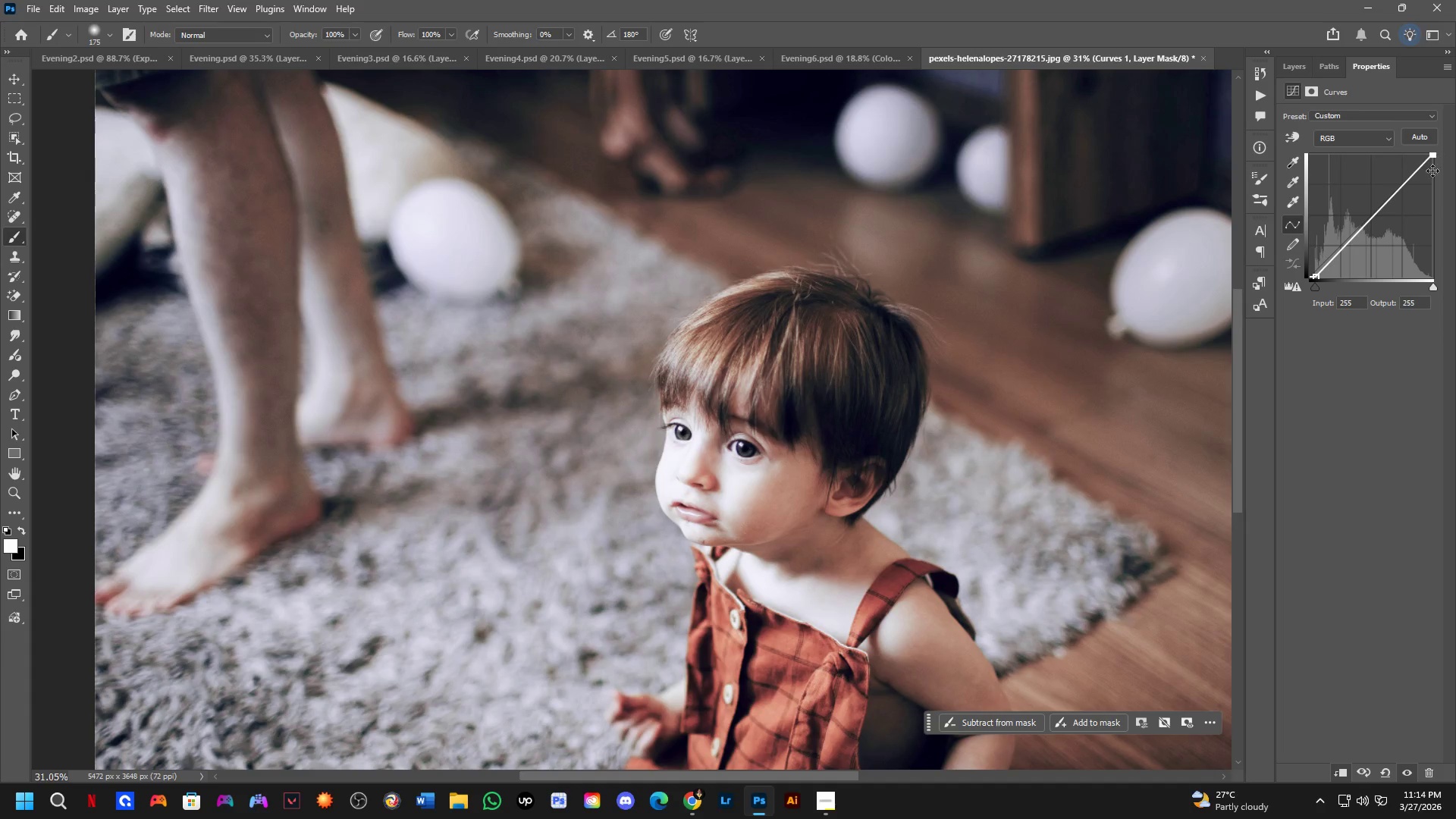 
key(Control+ControlLeft)
 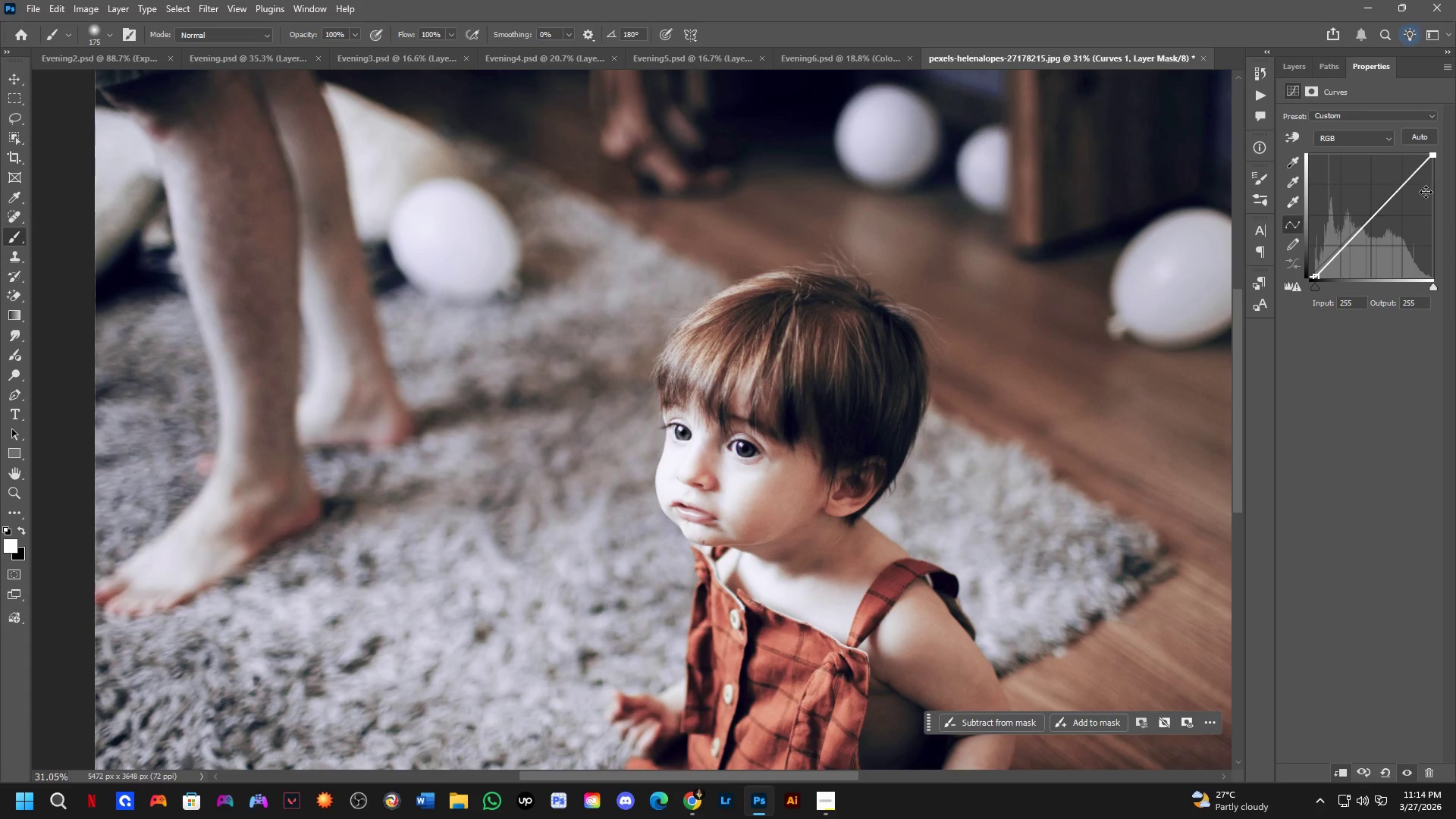 
key(Control+Z)
 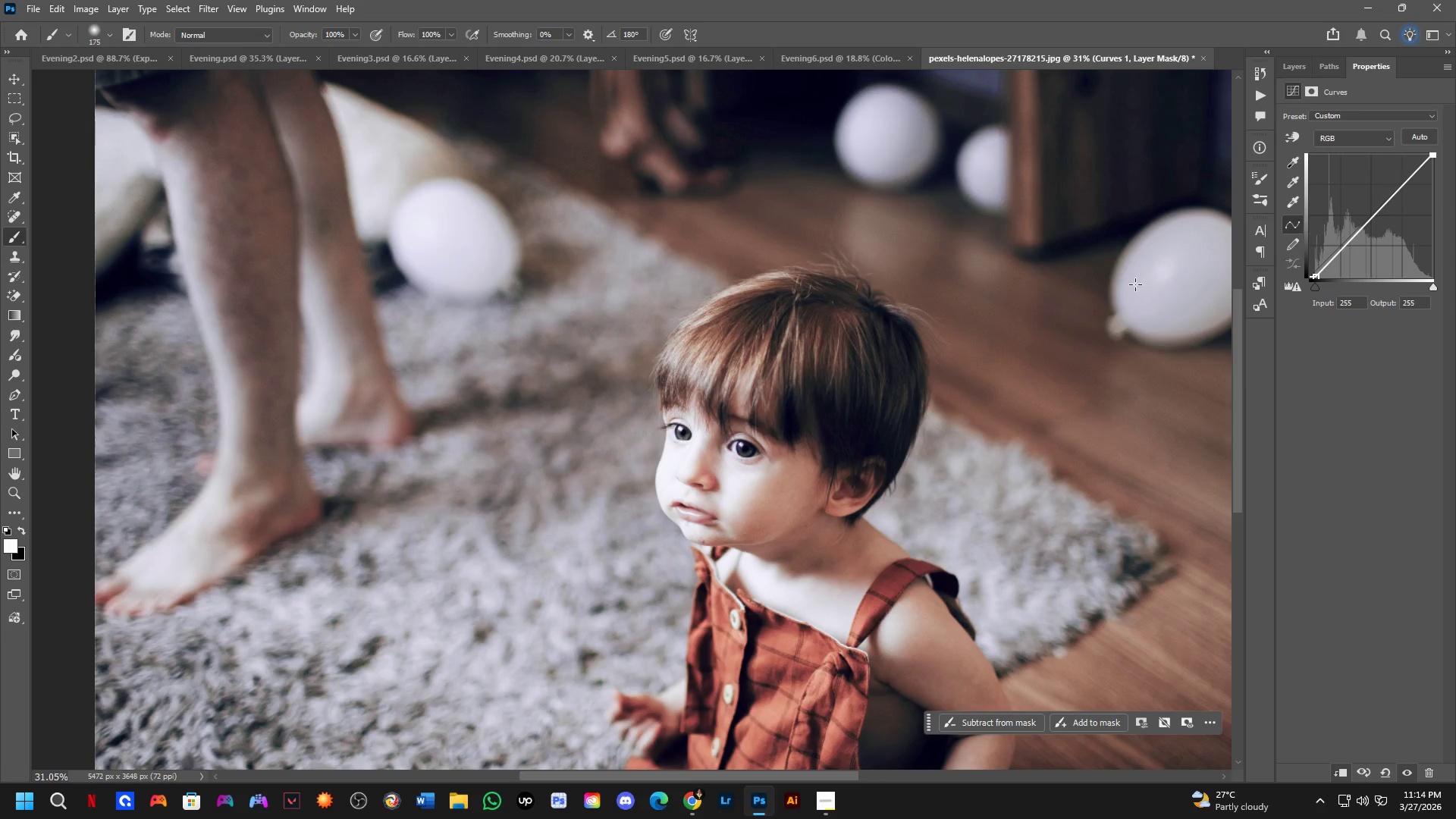 
left_click([1291, 58])
 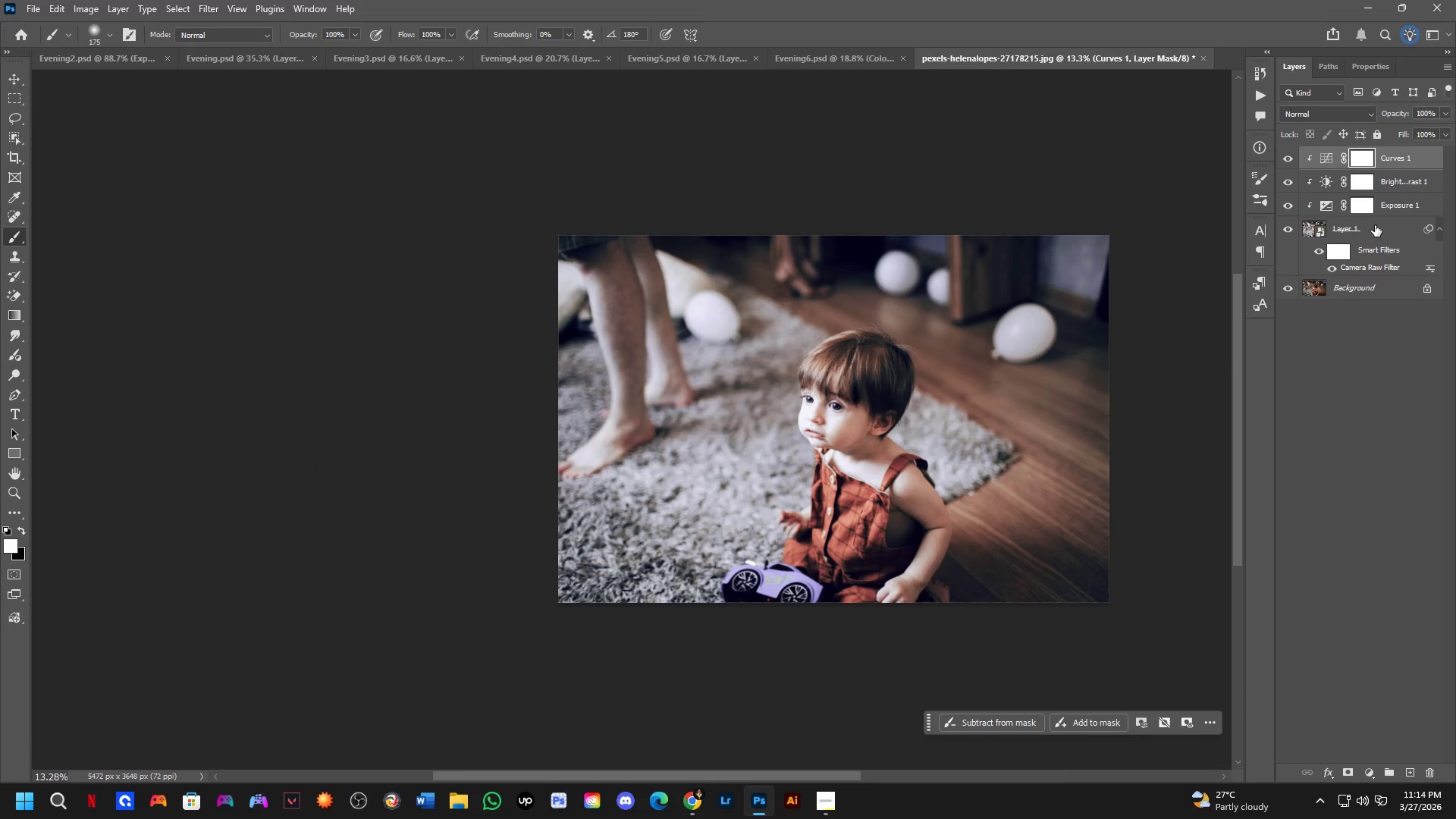 
scroll: coordinate [896, 379], scroll_direction: down, amount: 9.0
 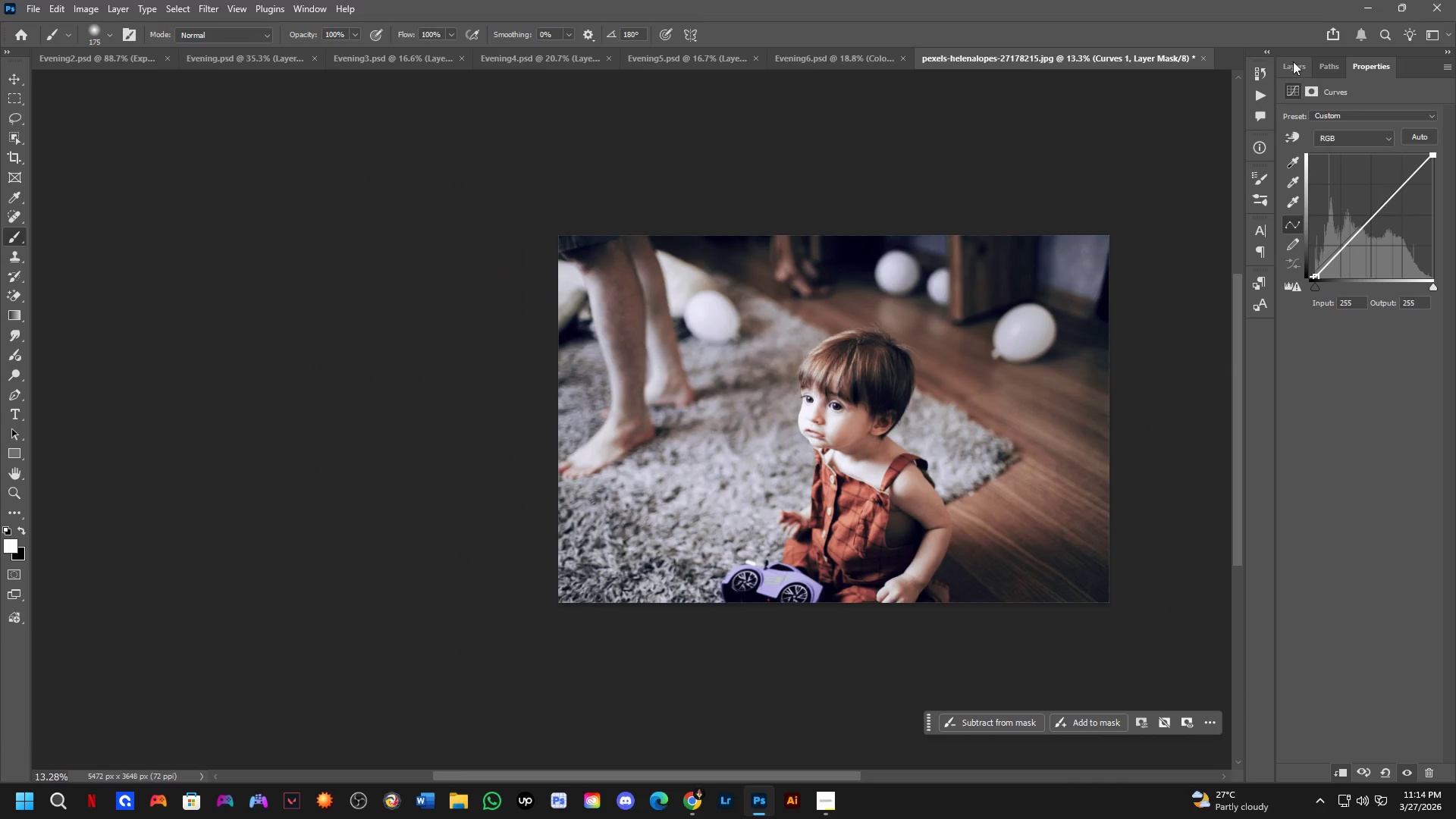 
key(Control+S)
 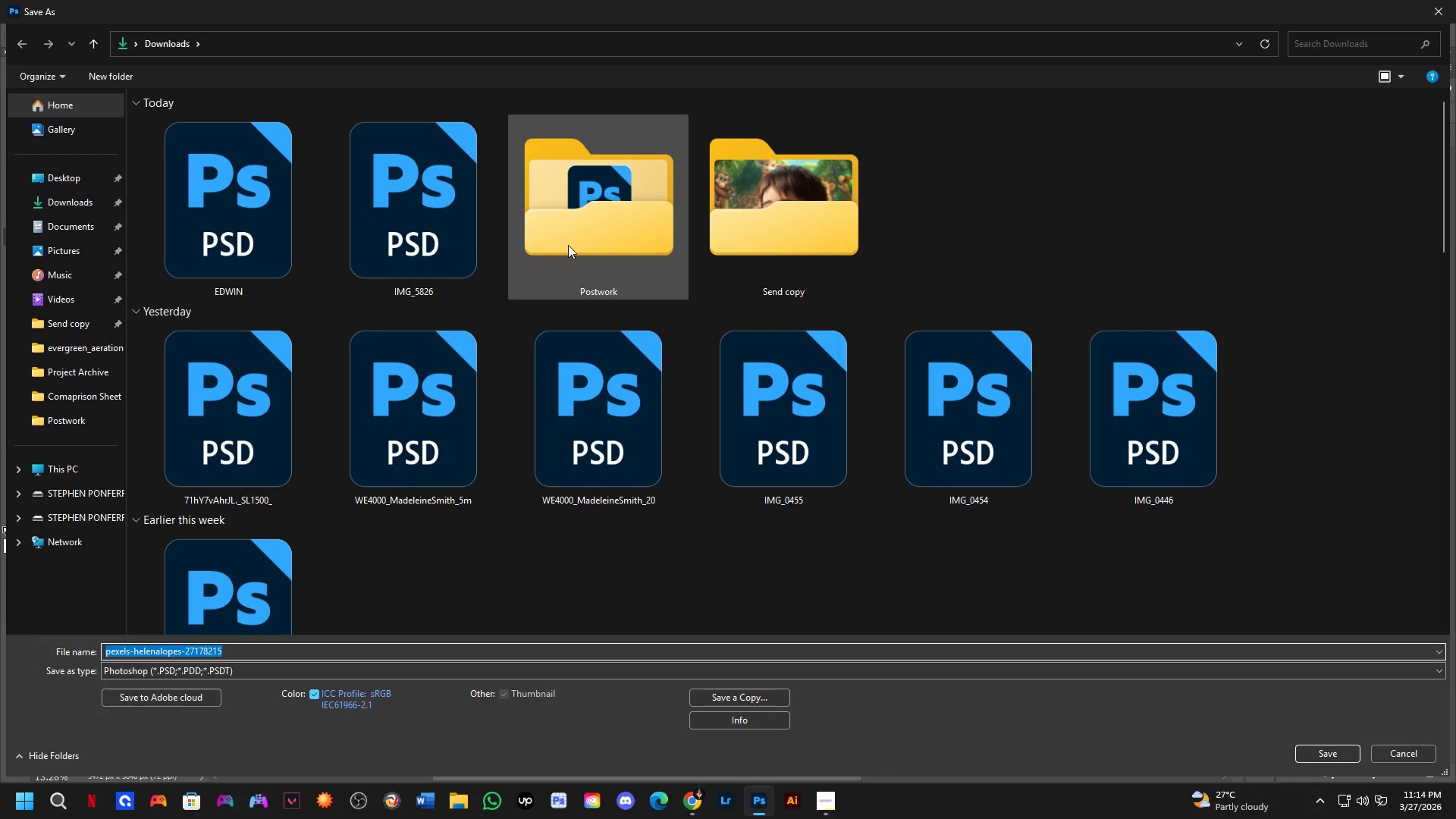 
double_click([664, 241])
 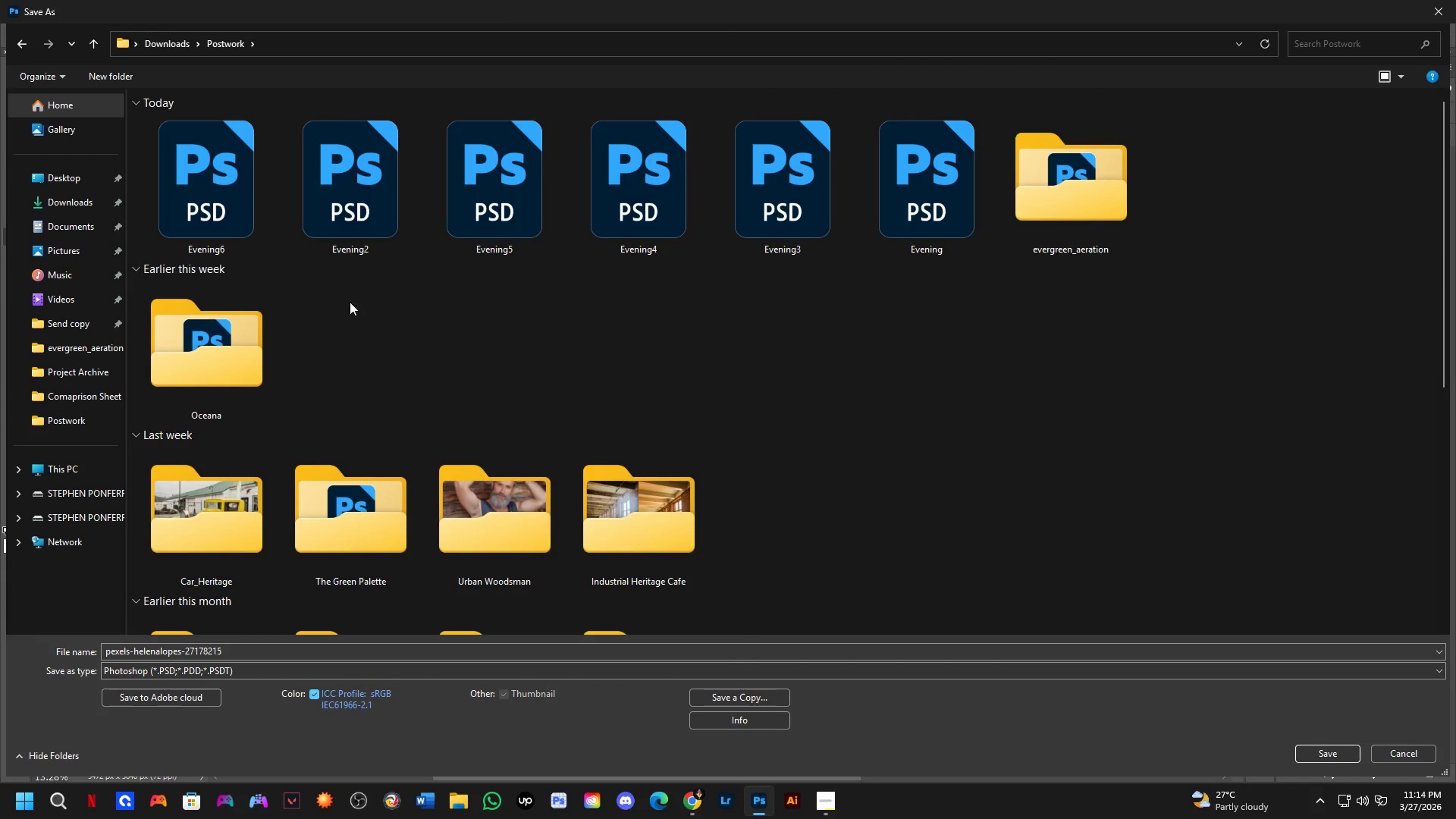 
left_click([187, 237])
 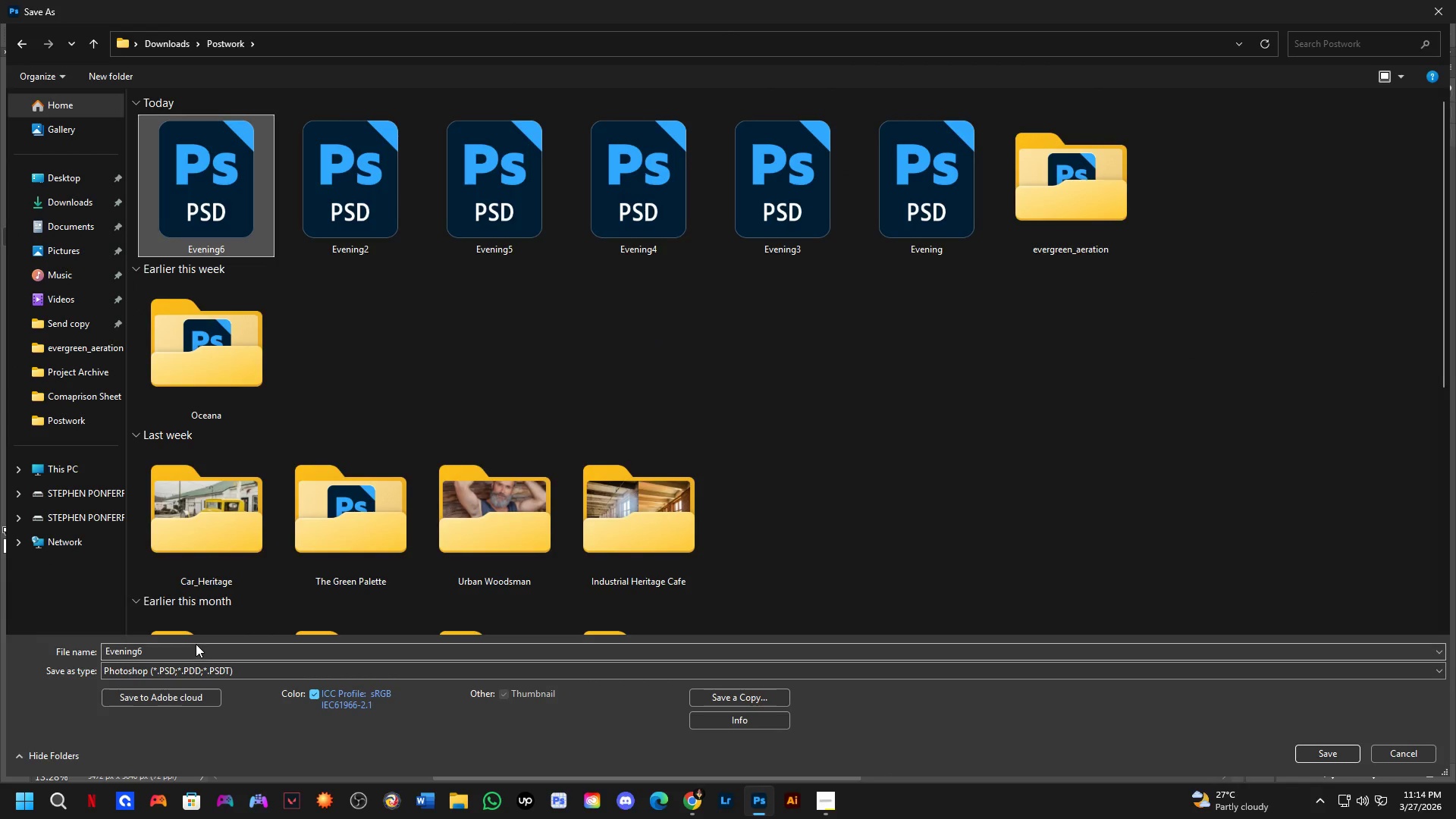 
left_click([187, 650])
 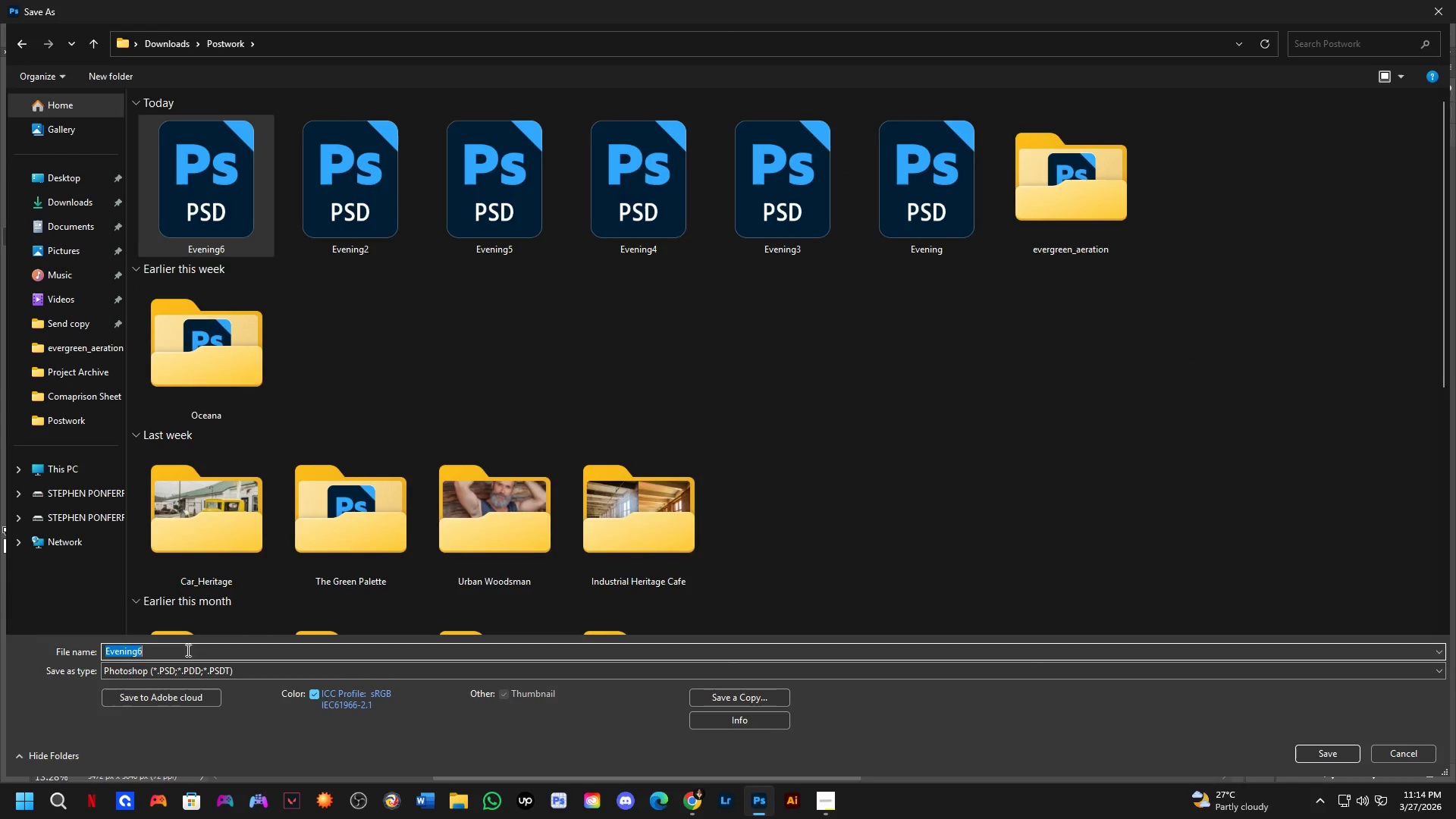 
triple_click([187, 650])
 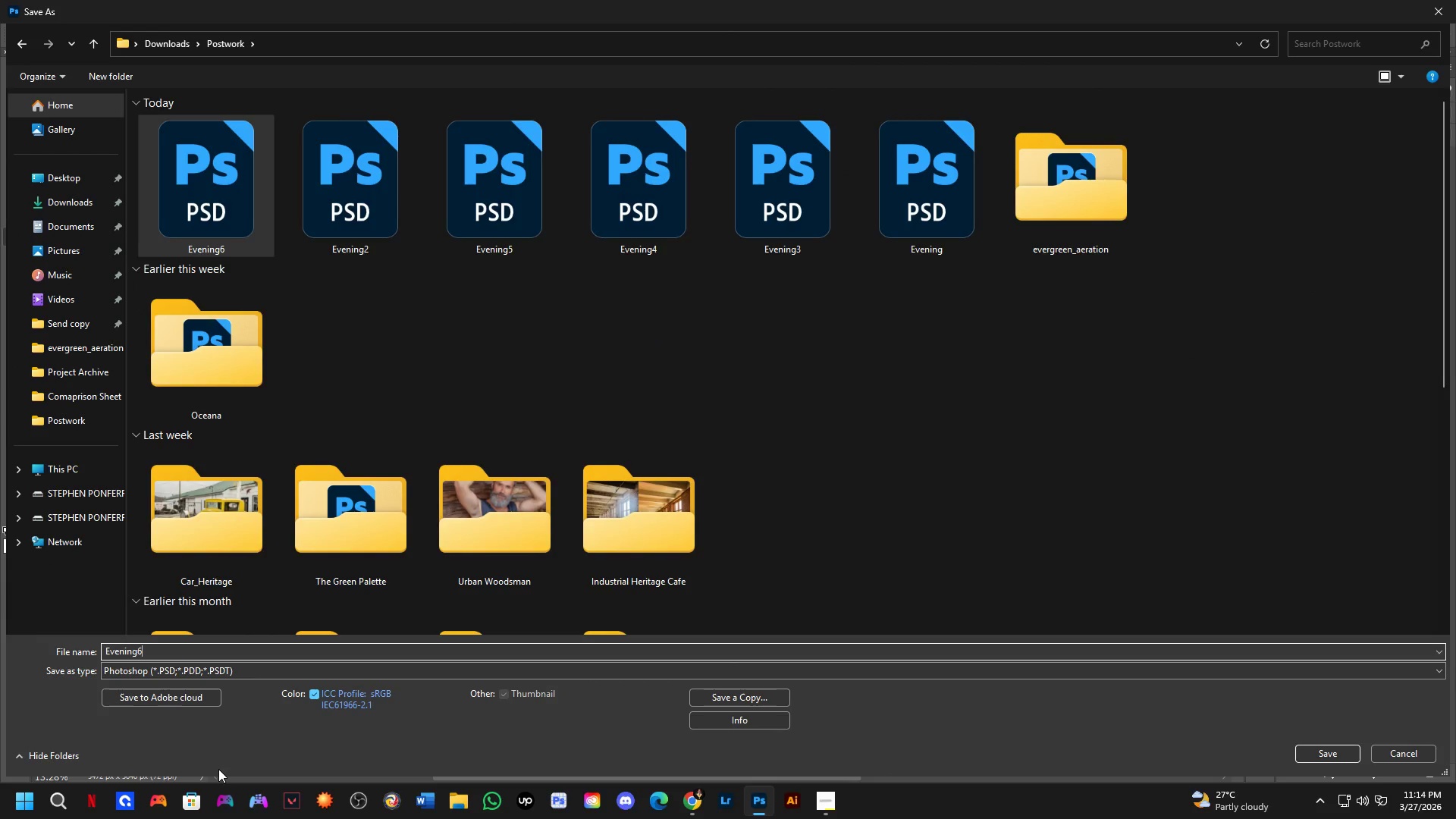 
key(Backspace)
 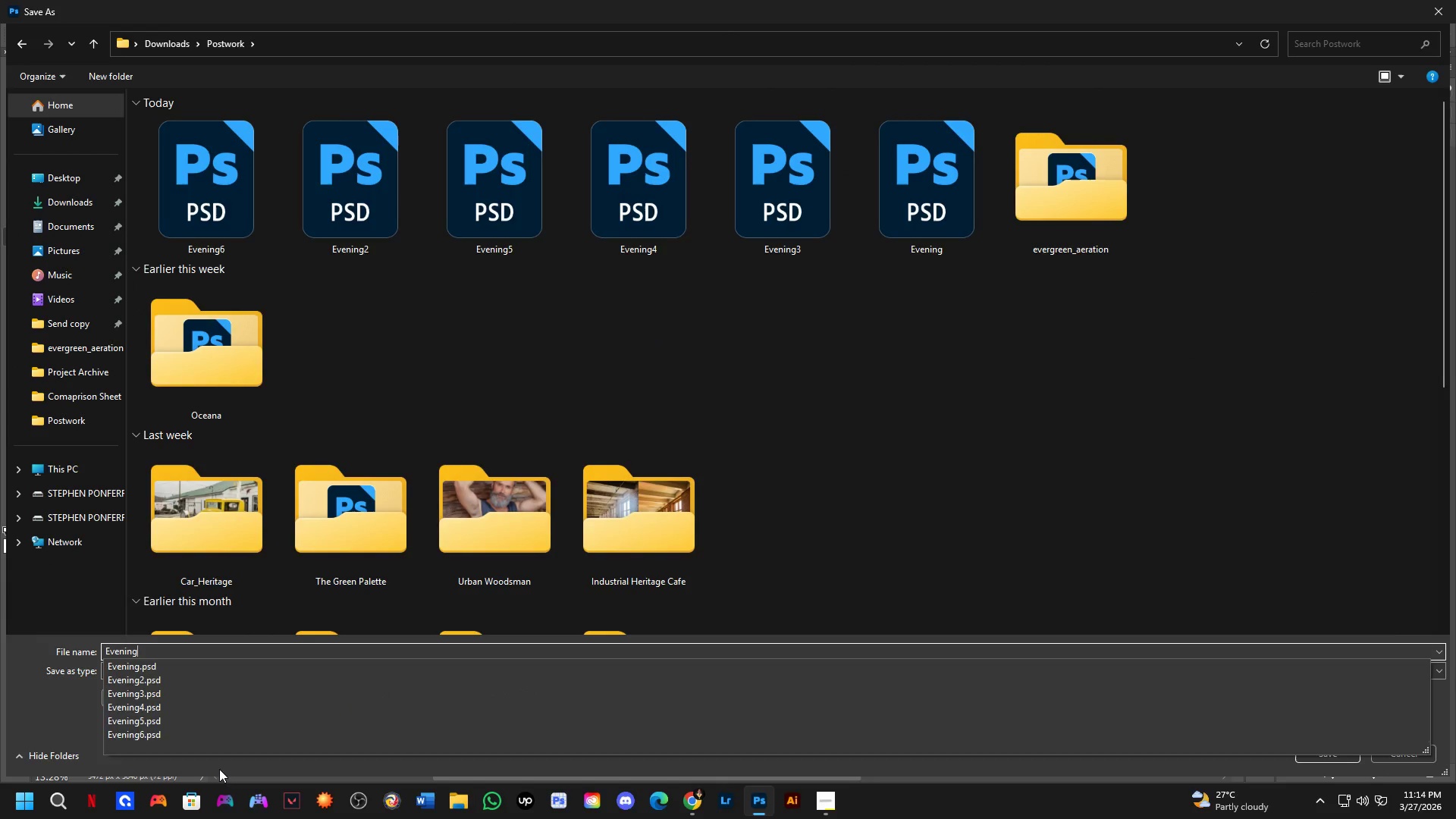 
key(Numpad7)
 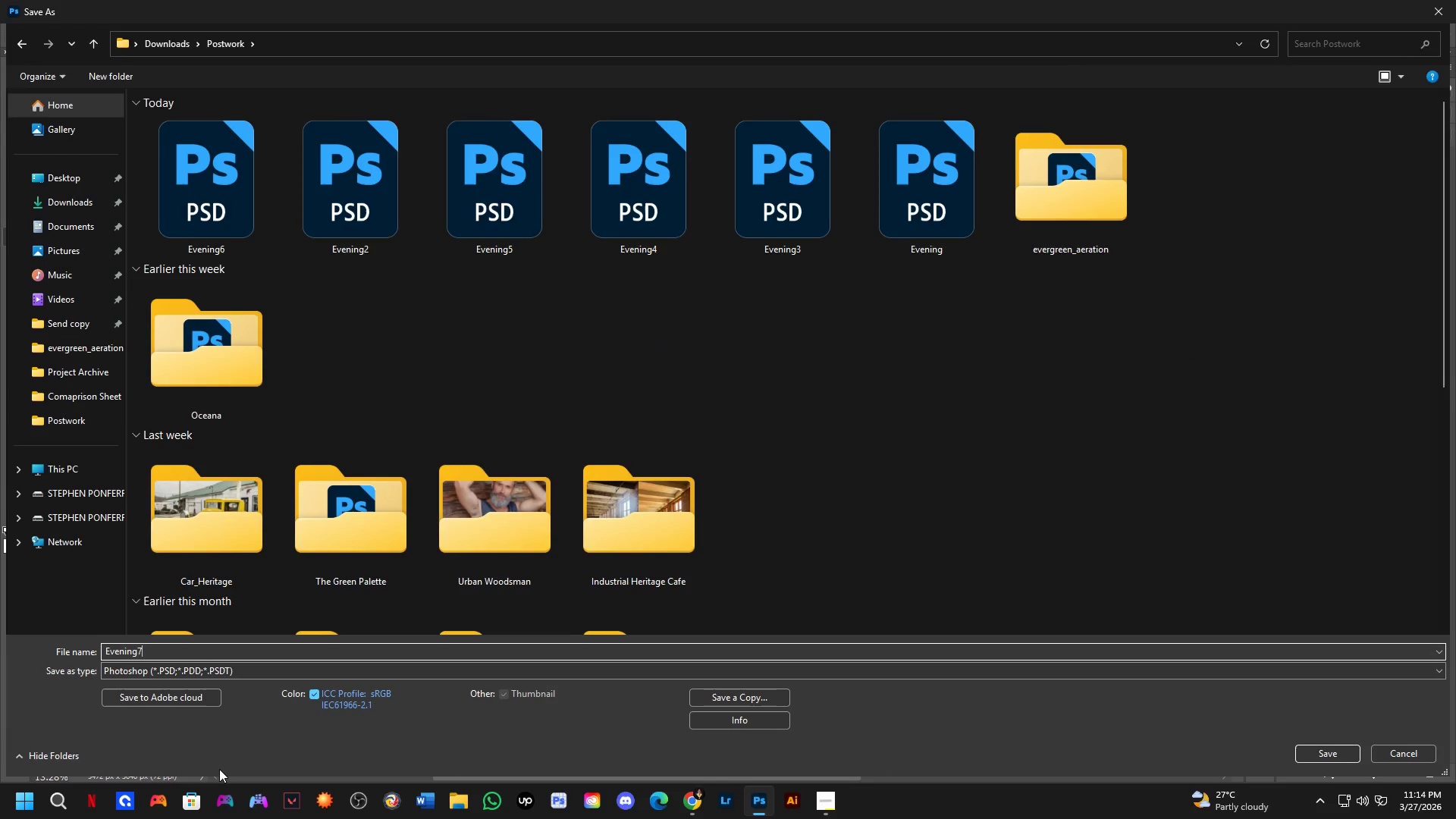 
key(NumpadEnter)
 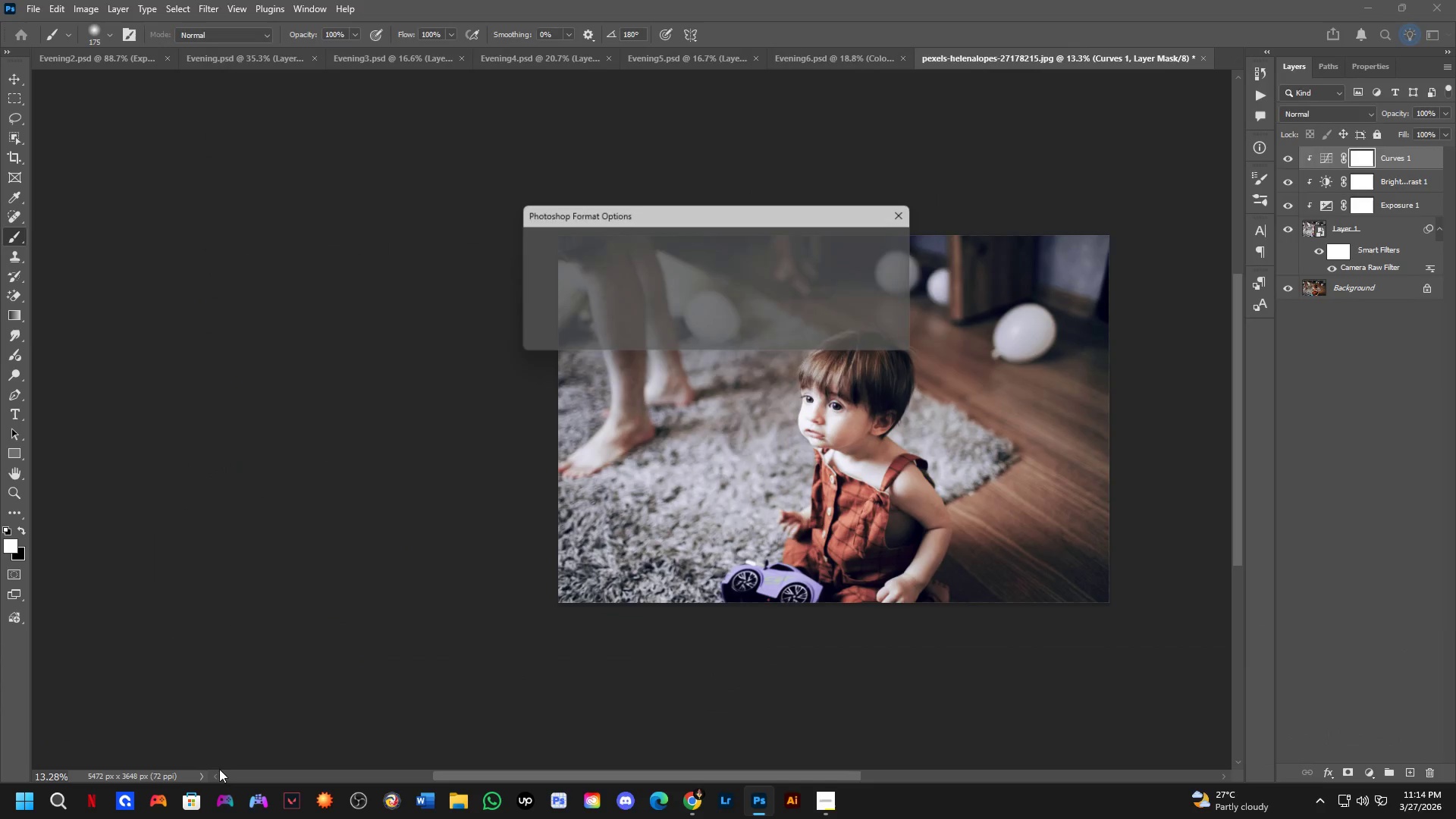 
key(NumpadEnter)
 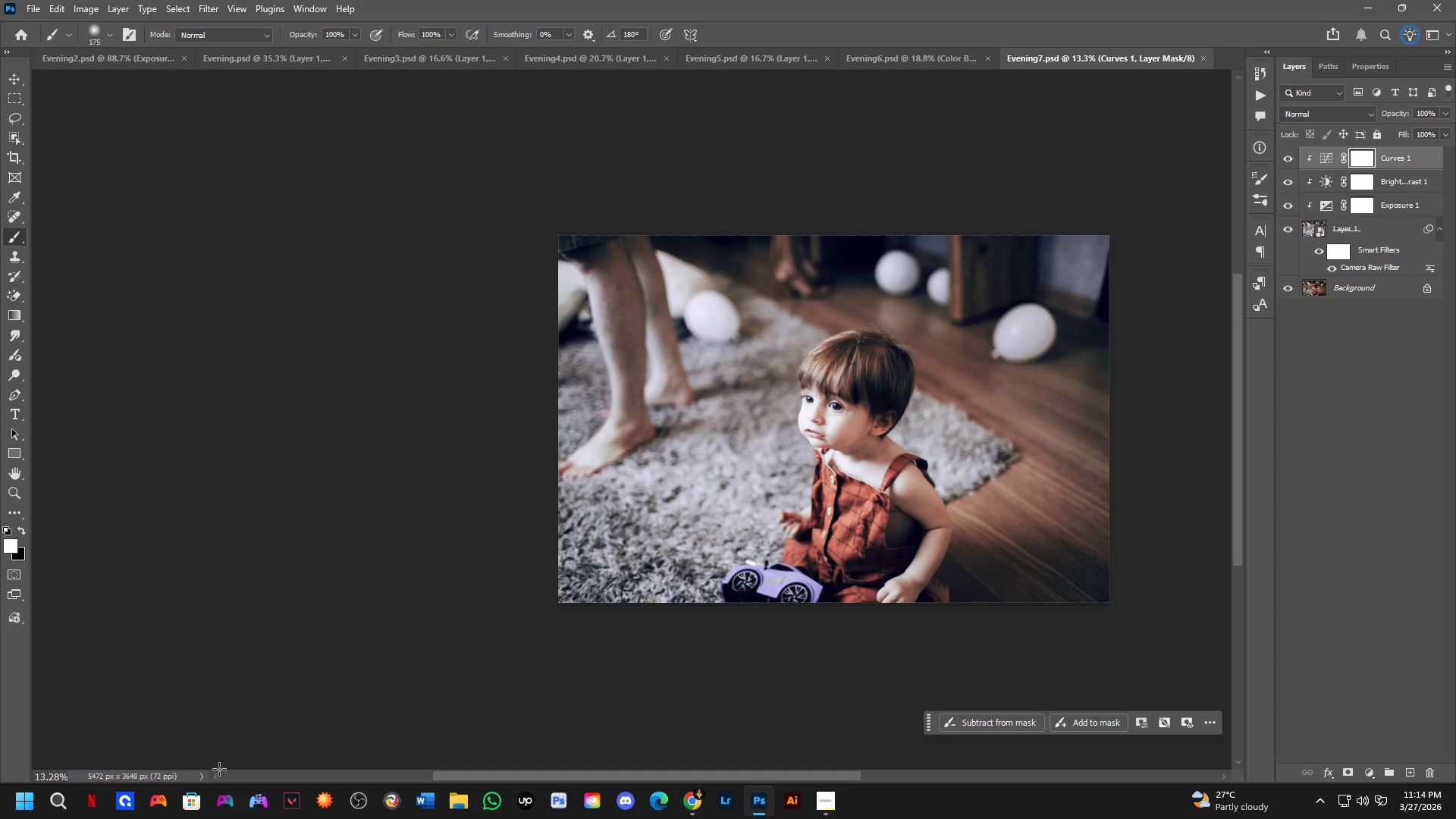 
wait(10.44)
 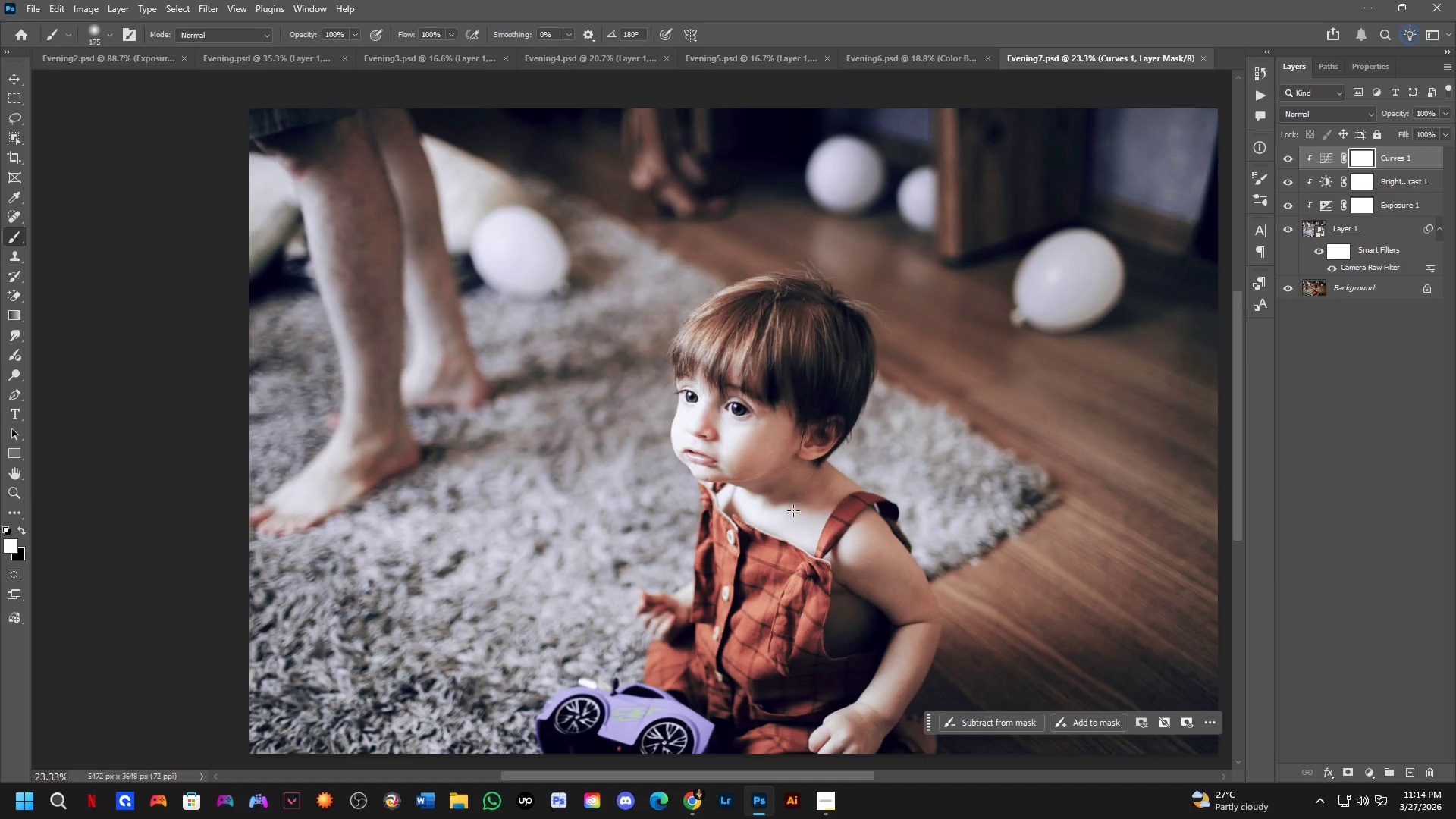 
hold_key(key=Space, duration=0.53)
 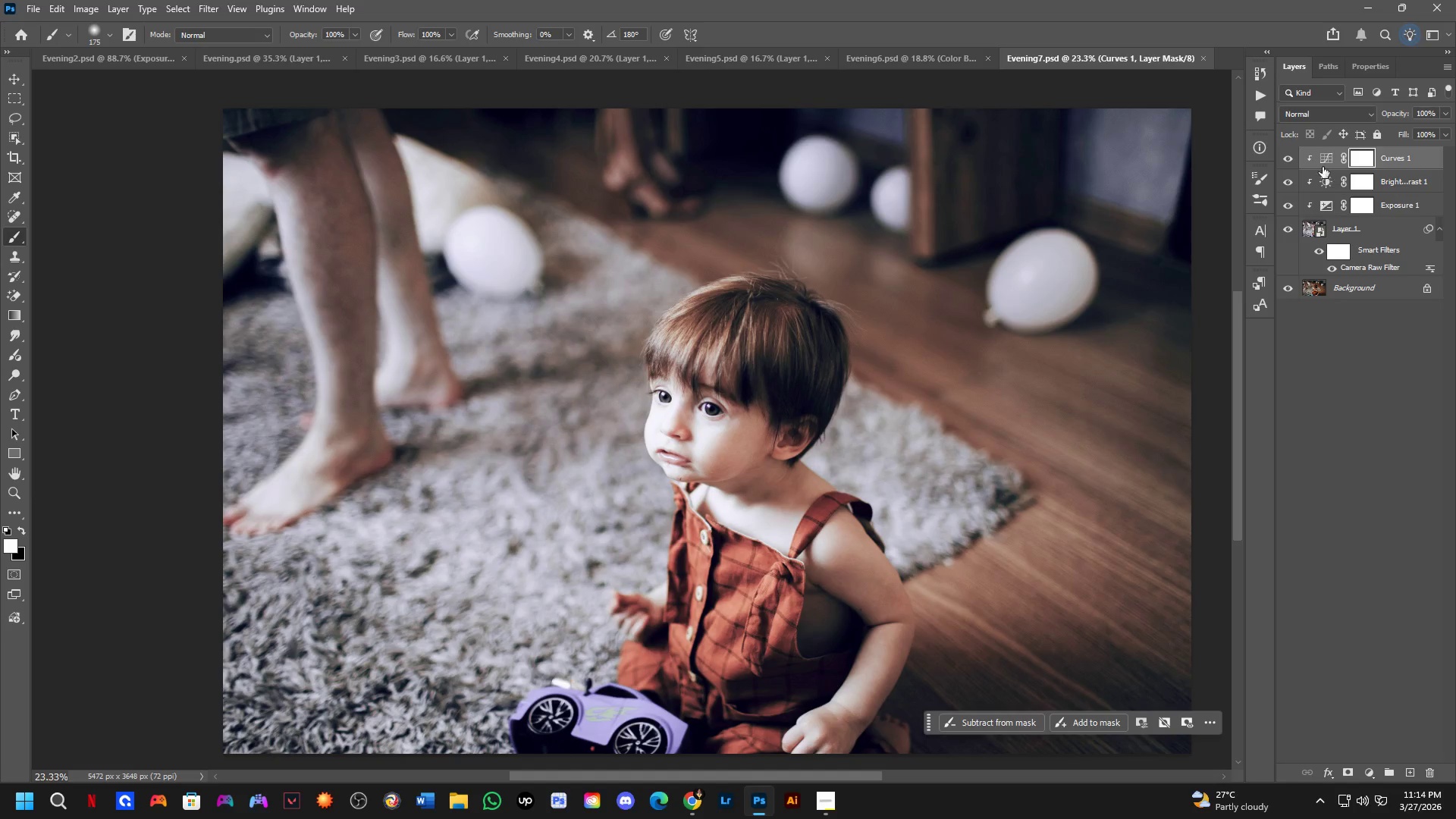 
left_click_drag(start_coordinate=[785, 515], to_coordinate=[758, 515])
 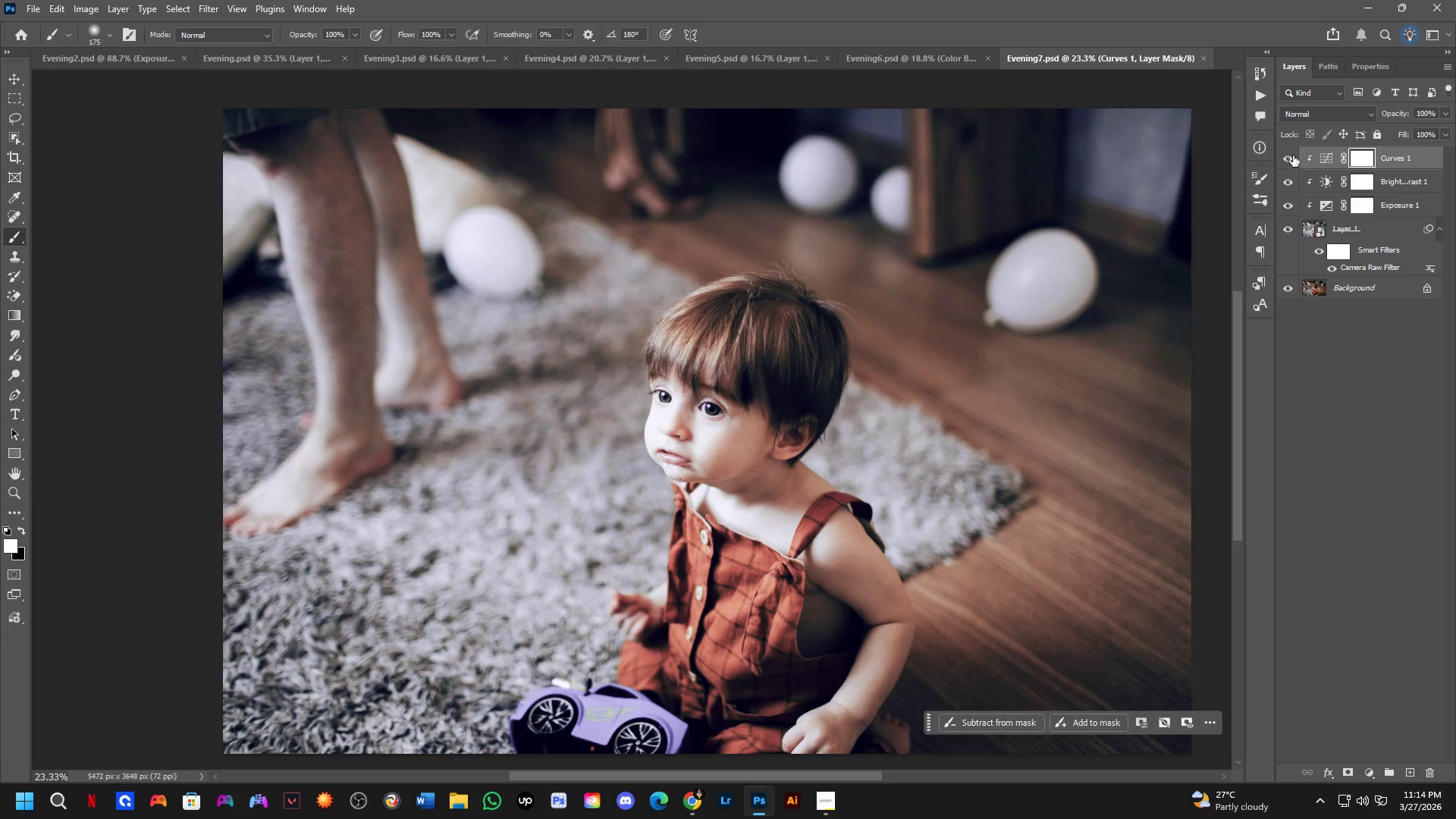 
scroll: coordinate [839, 482], scroll_direction: up, amount: 6.0
 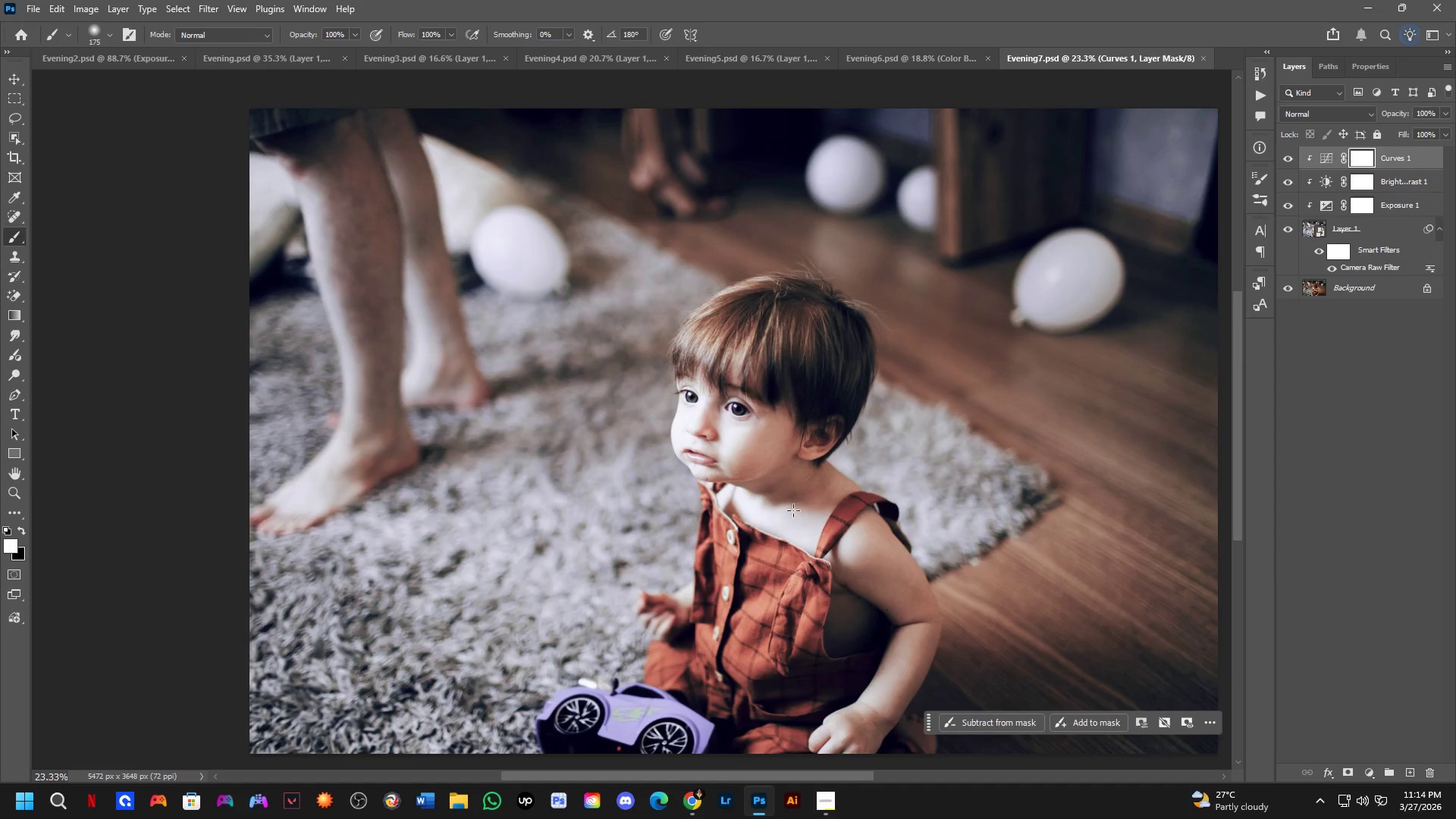 
double_click([1293, 155])
 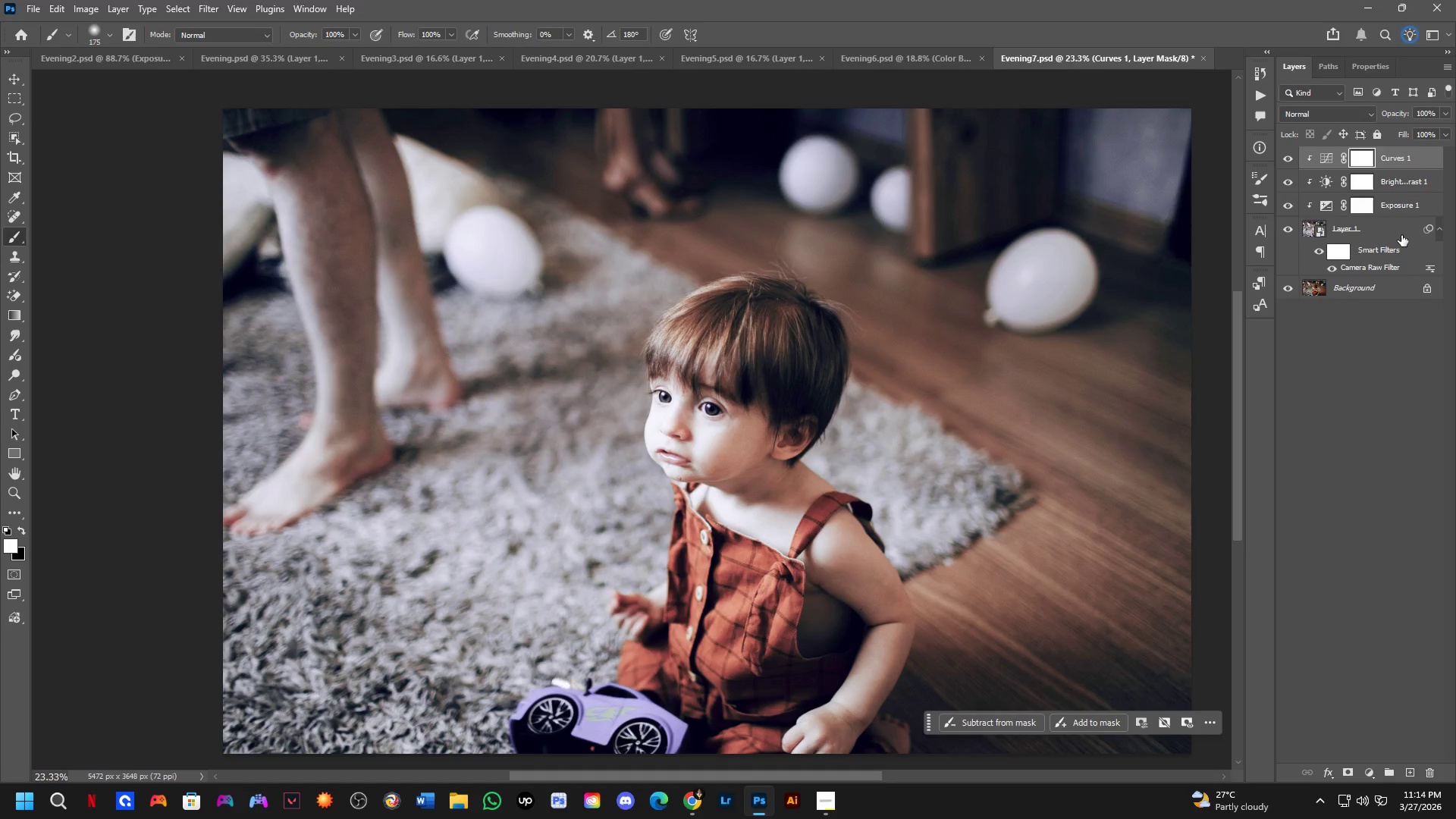 
left_click([1400, 229])
 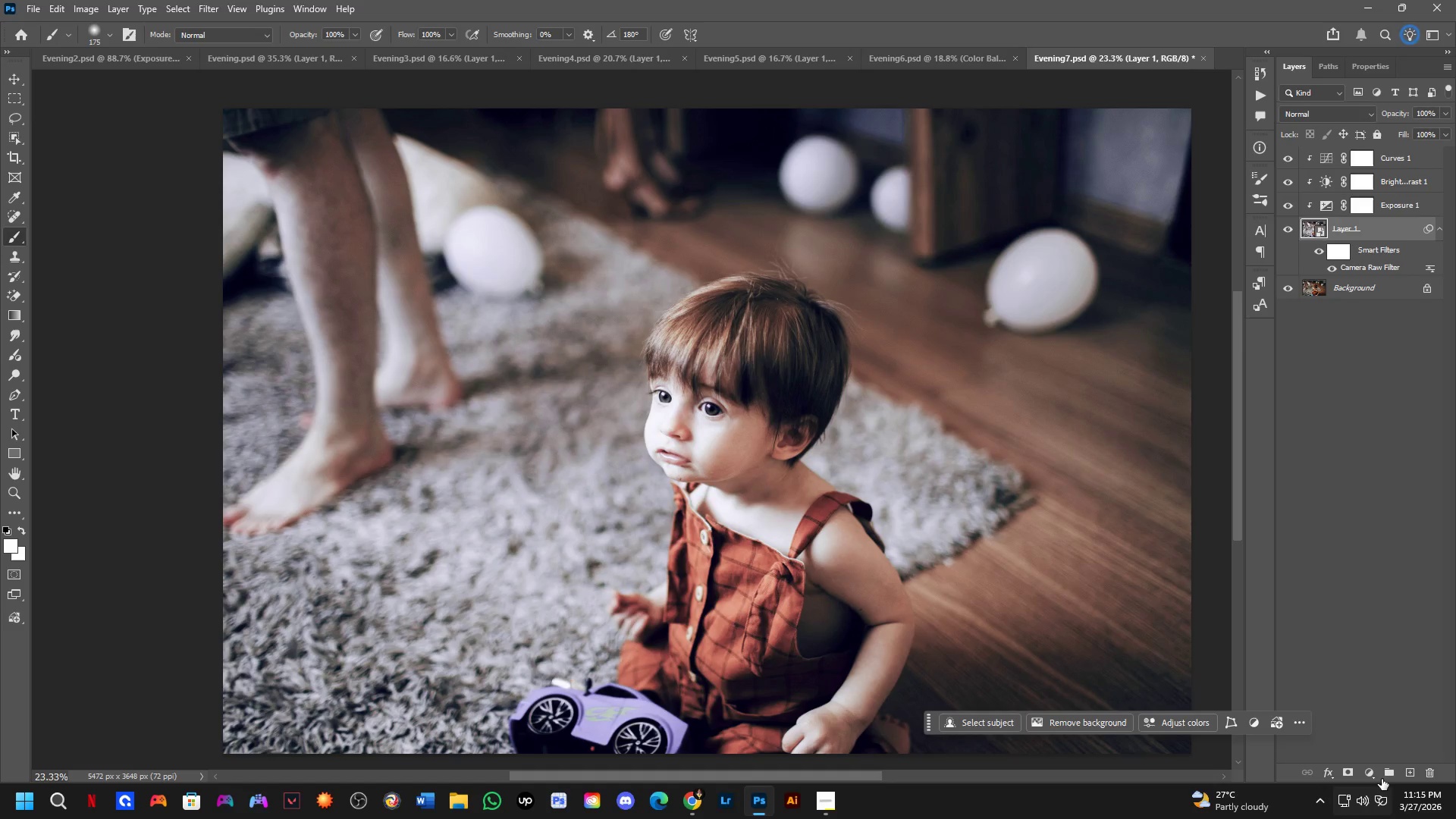 
left_click([1371, 775])
 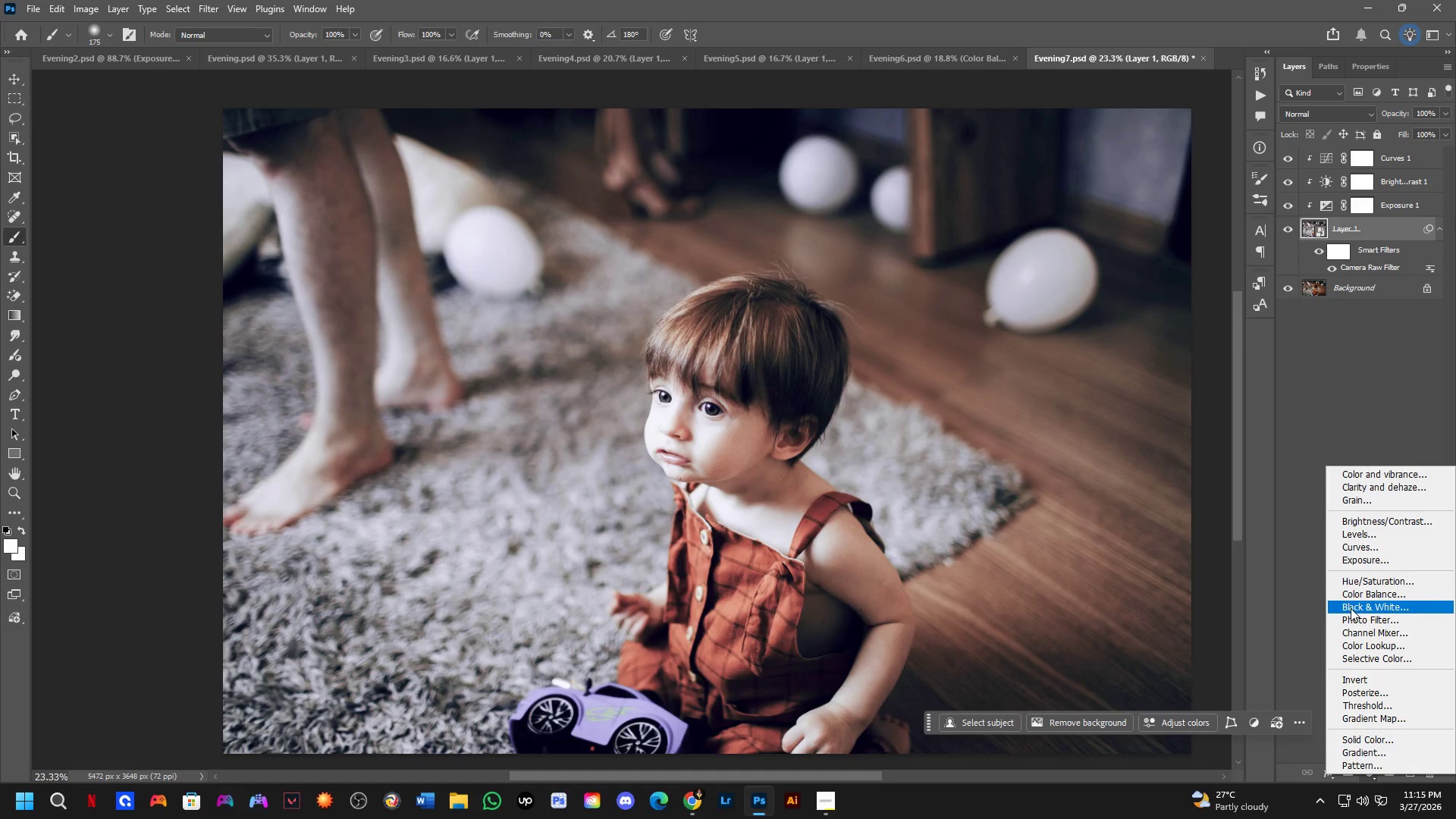 
left_click_drag(start_coordinate=[1352, 614], to_coordinate=[1354, 598])
 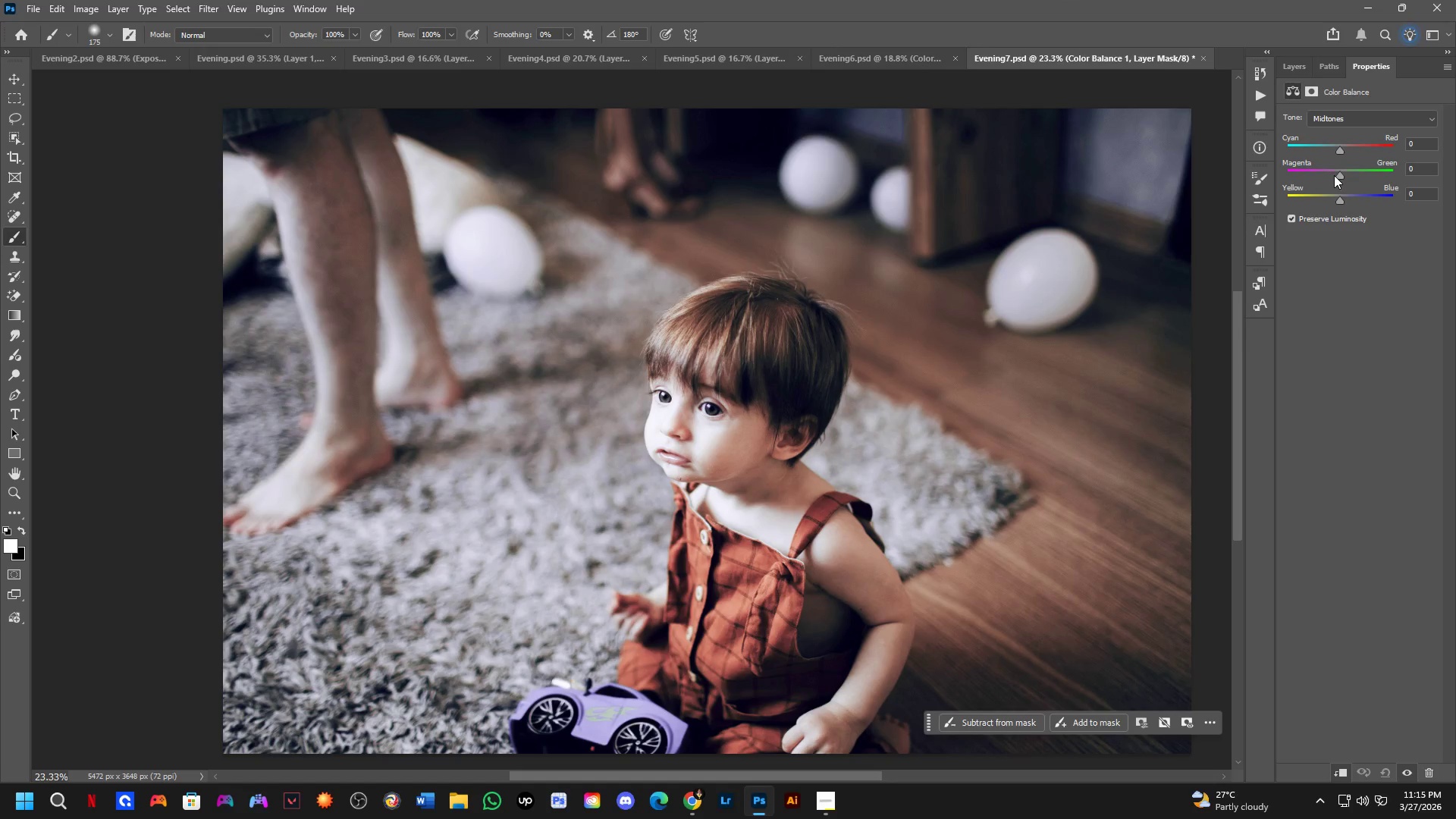 
left_click_drag(start_coordinate=[1338, 174], to_coordinate=[1333, 173])
 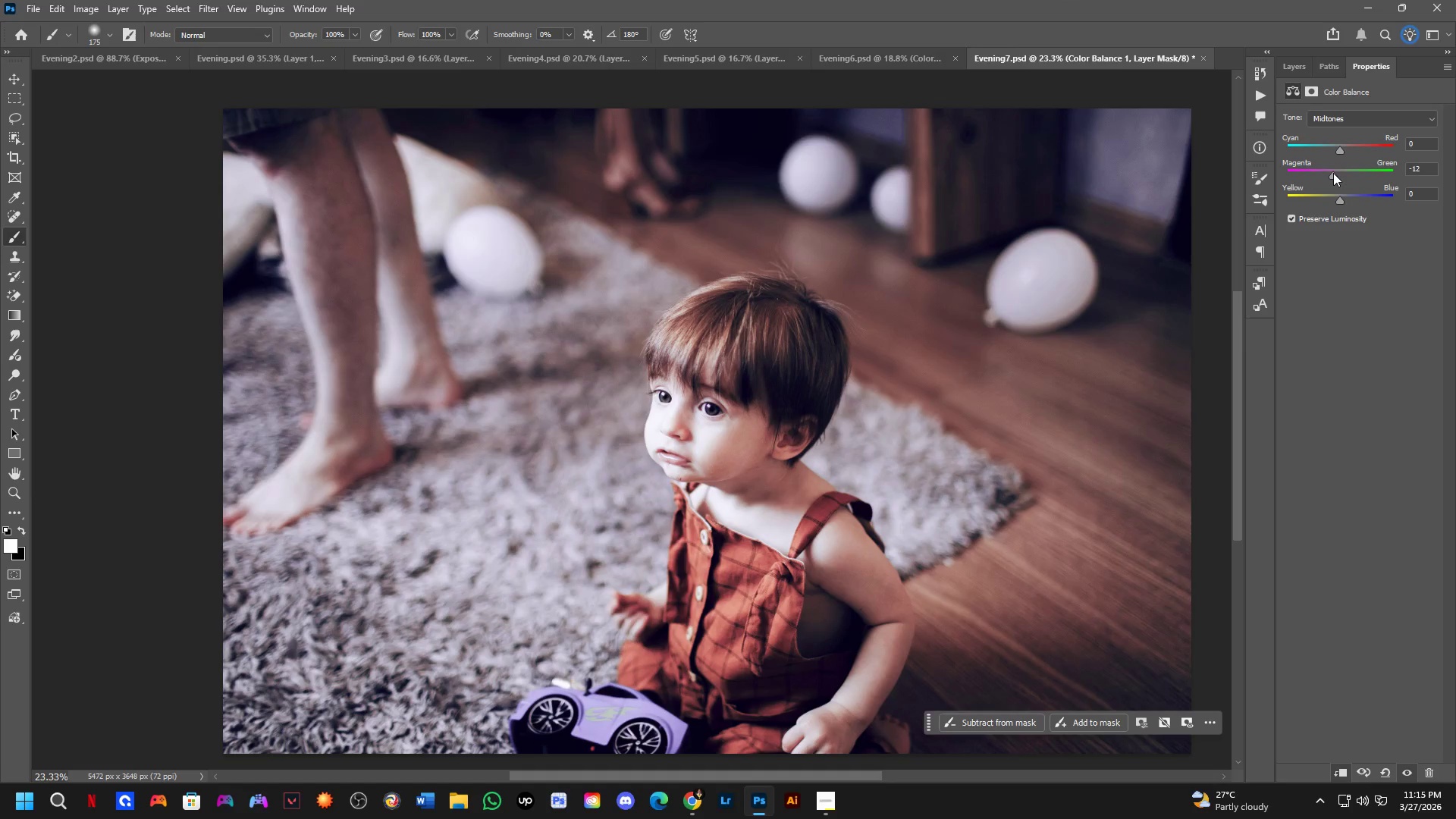 
double_click([1333, 173])
 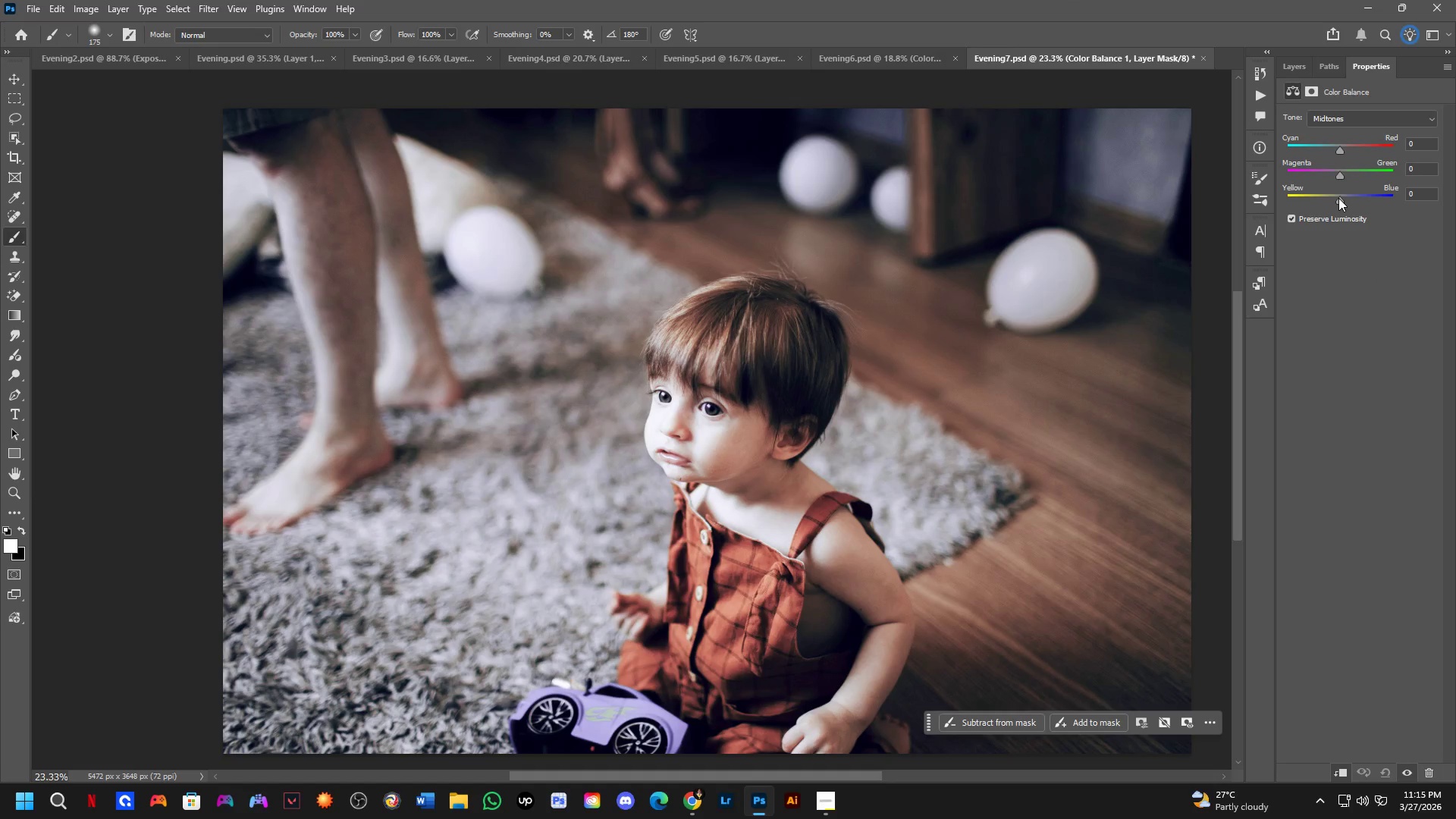 
left_click_drag(start_coordinate=[1338, 198], to_coordinate=[1342, 197])
 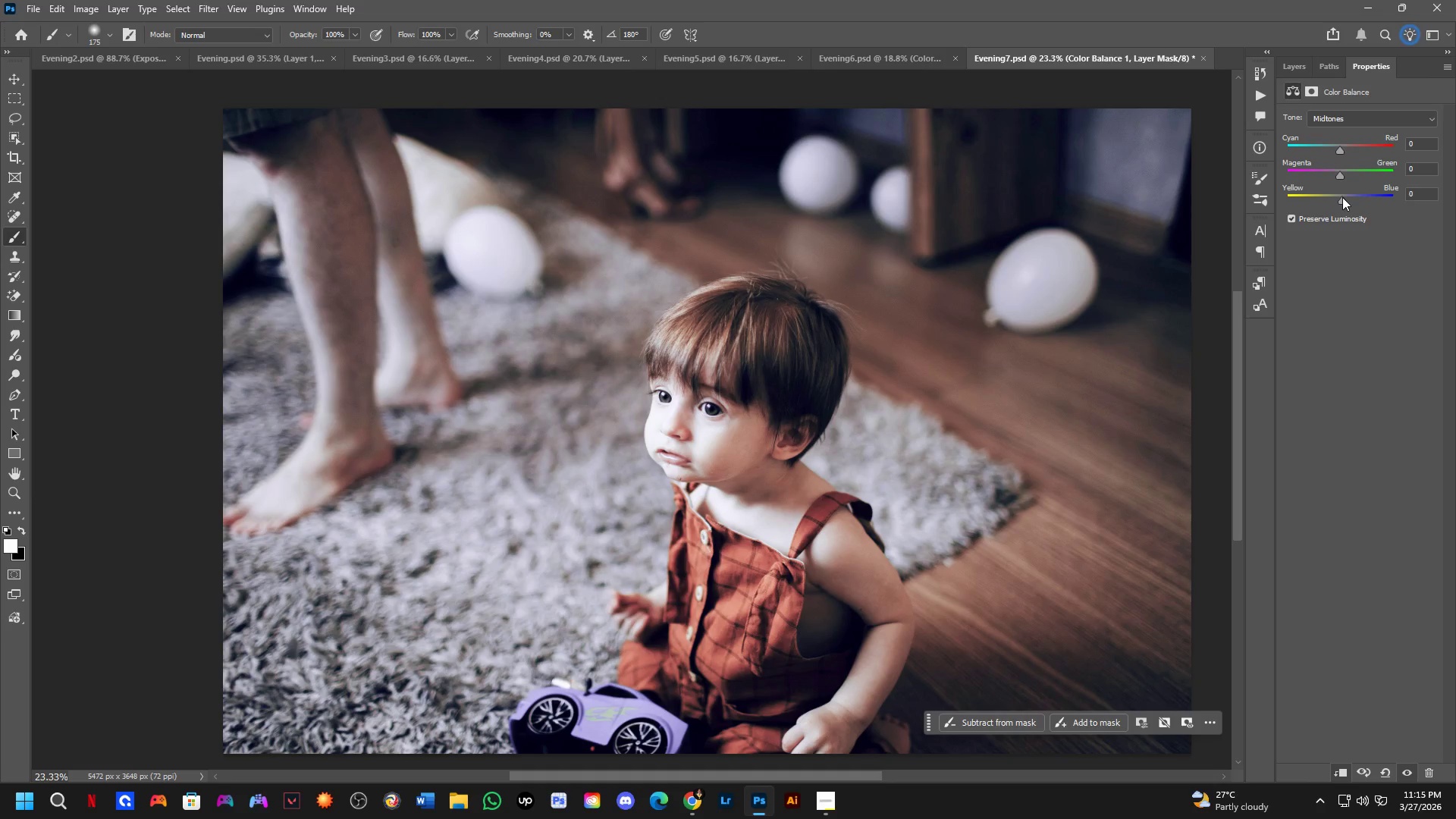 
double_click([1342, 197])
 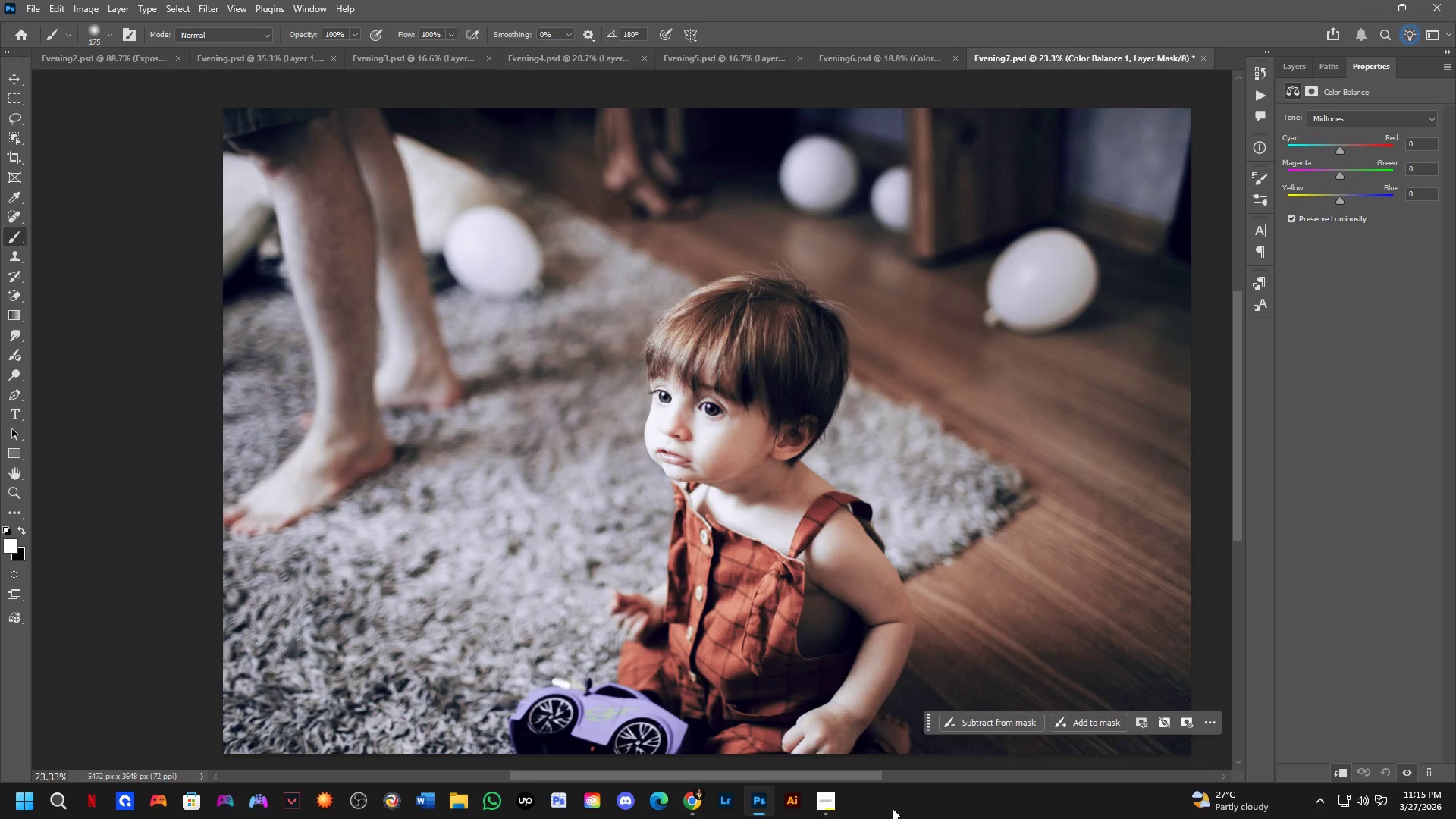 
wait(25.34)
 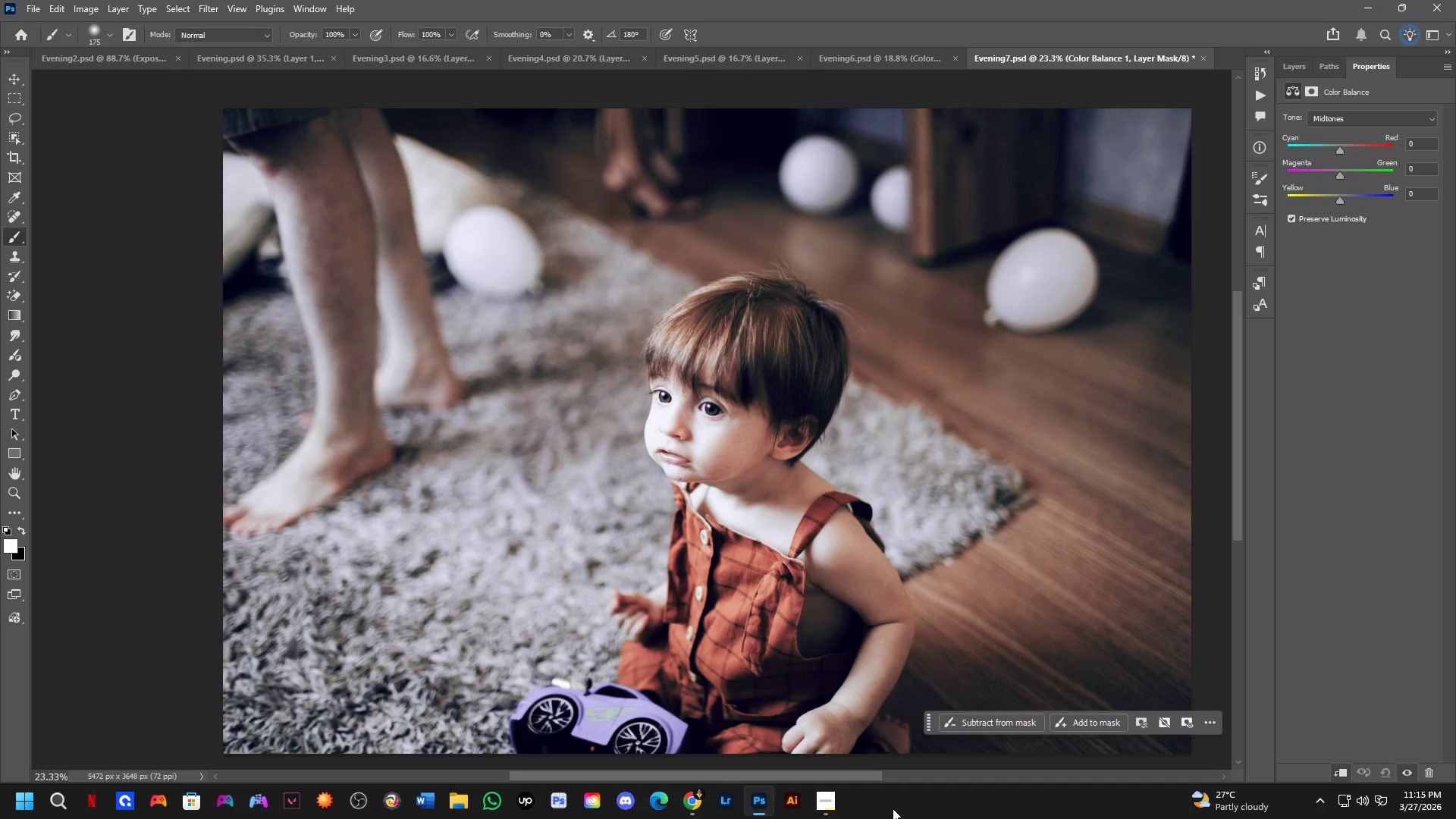 
key(Shift+ShiftLeft)
 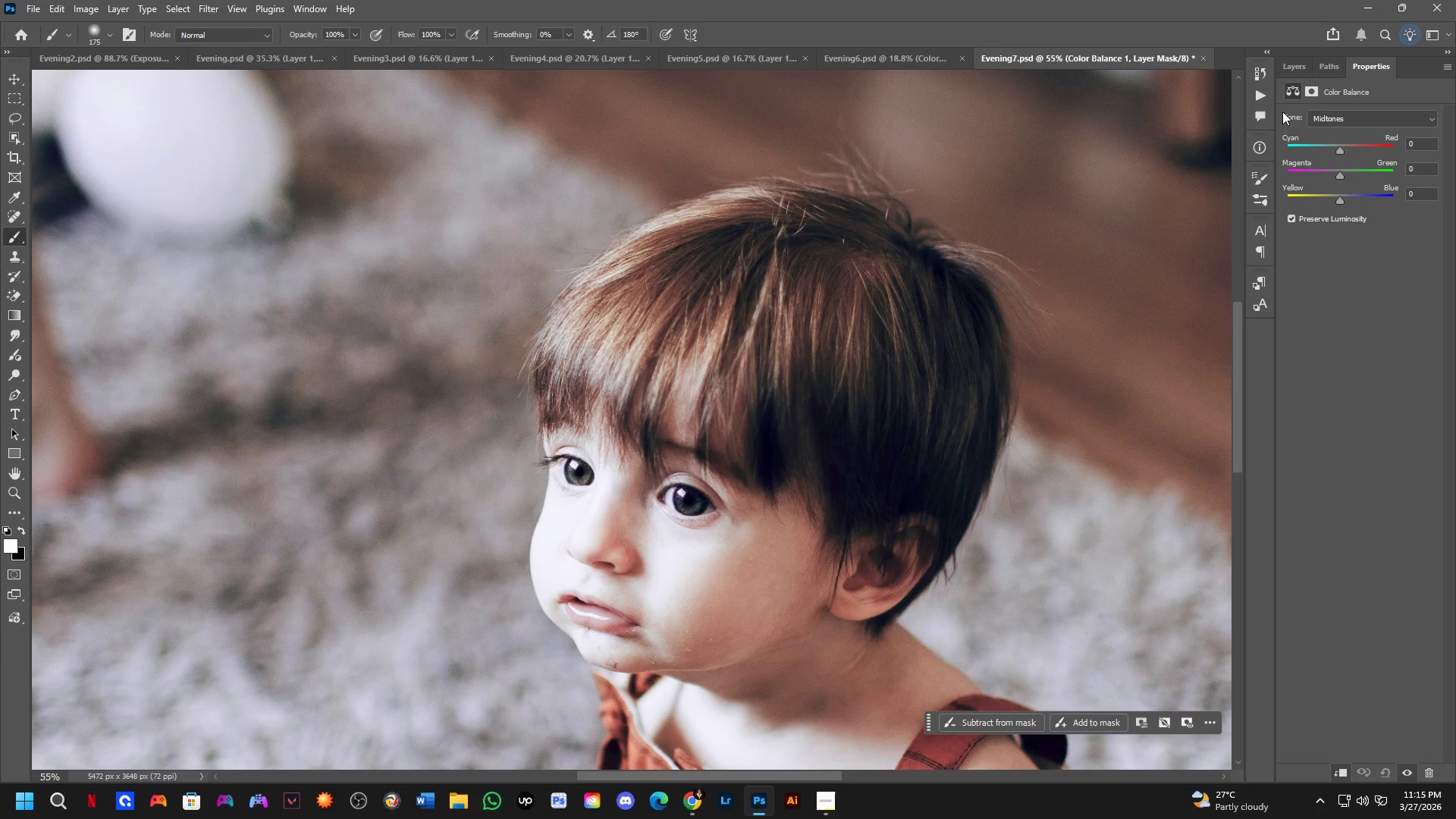 
scroll: coordinate [745, 380], scroll_direction: up, amount: 1.0
 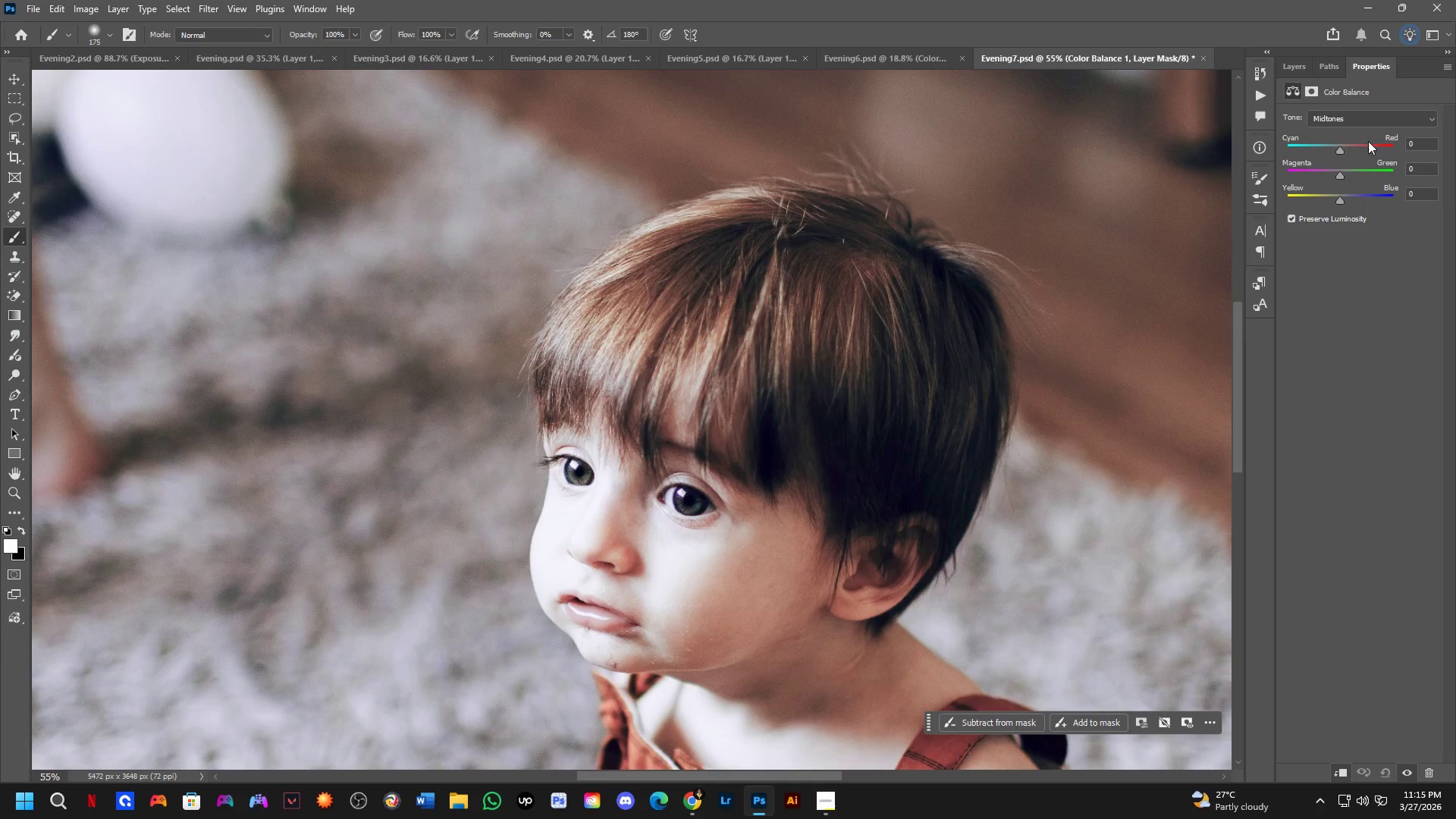 
left_click([1298, 60])
 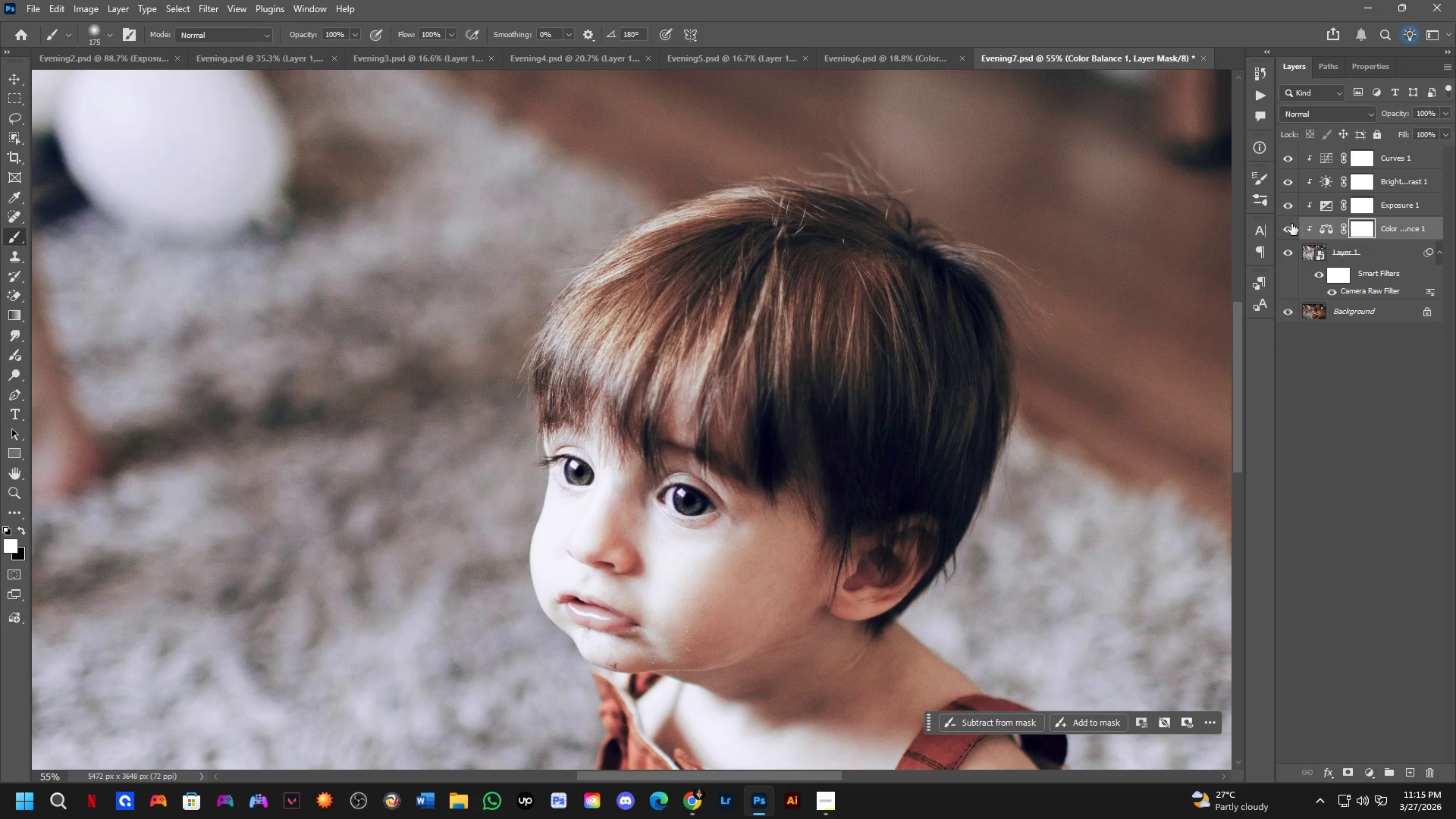 
double_click([1291, 224])
 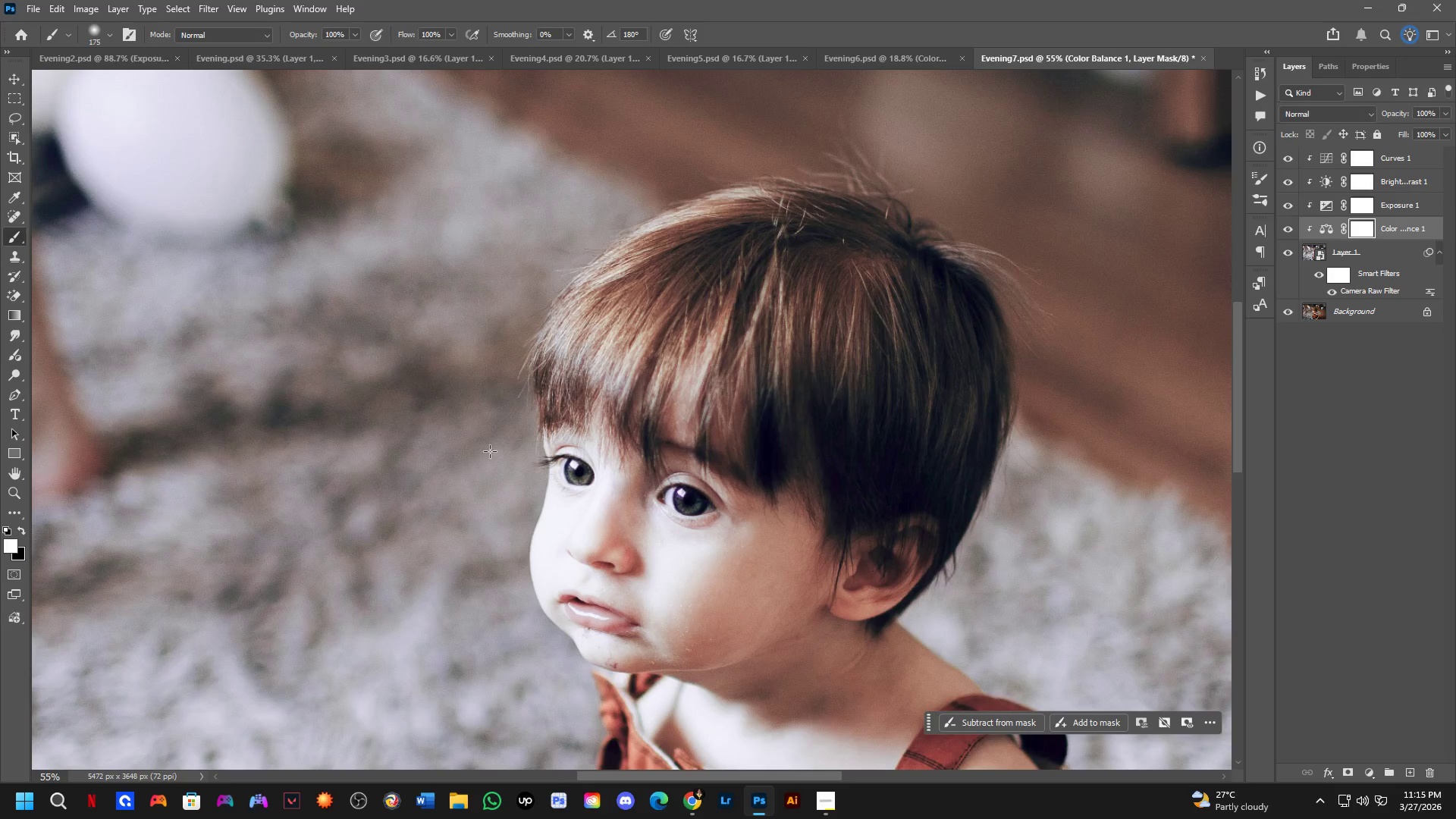 
hold_key(key=Space, duration=0.56)
 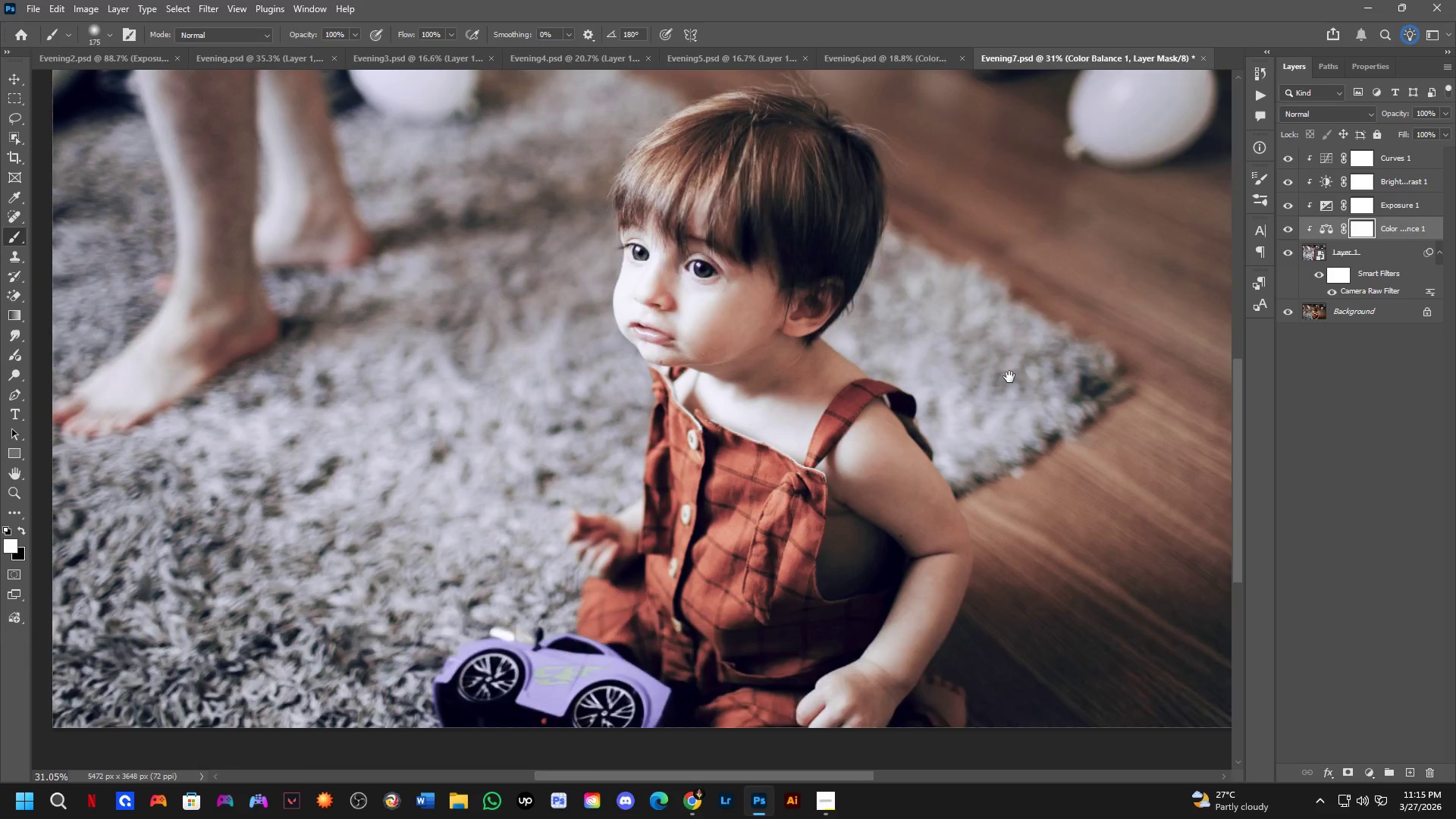 
left_click_drag(start_coordinate=[684, 435], to_coordinate=[773, 192])
 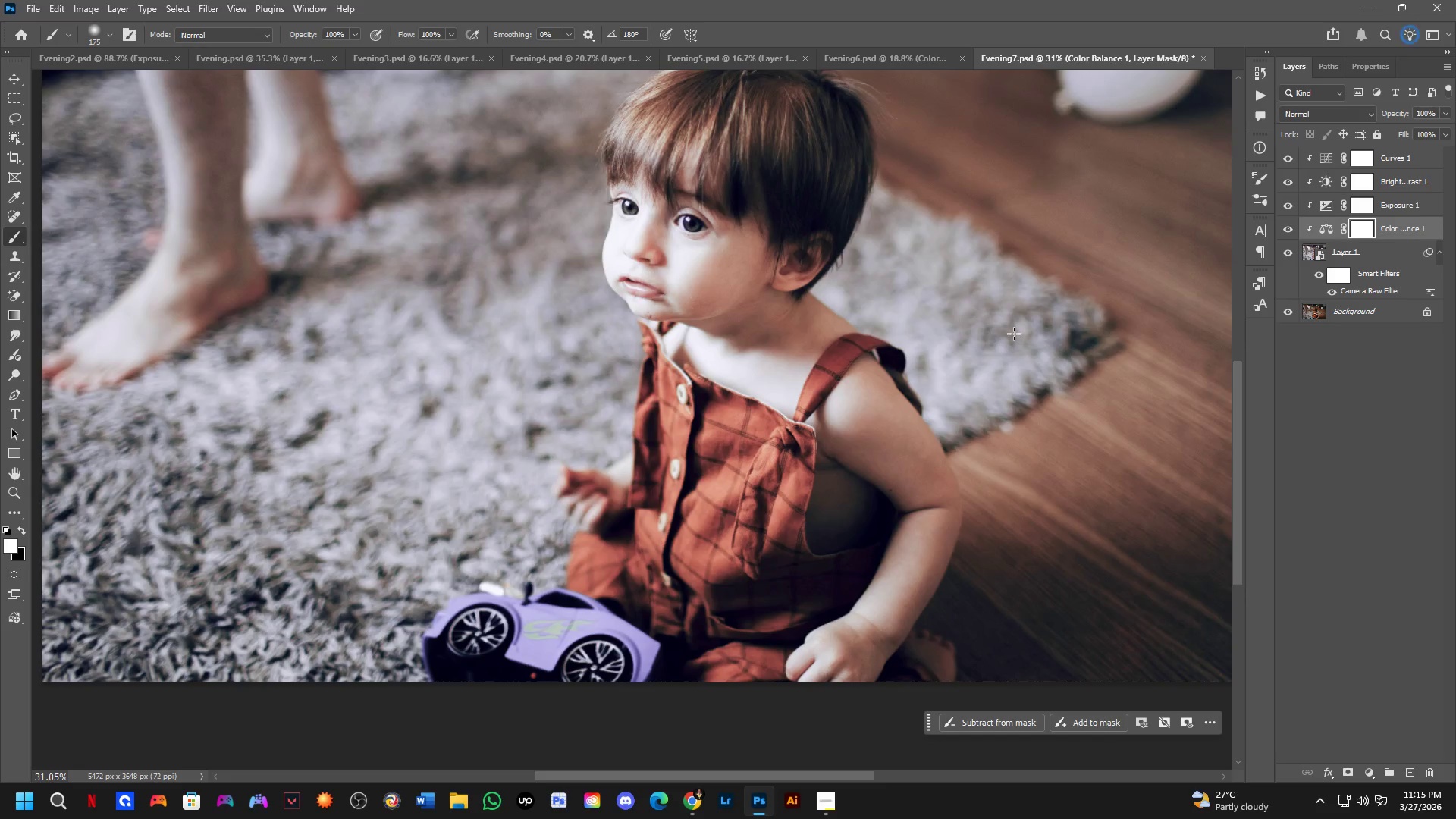 
scroll: coordinate [531, 400], scroll_direction: down, amount: 6.0
 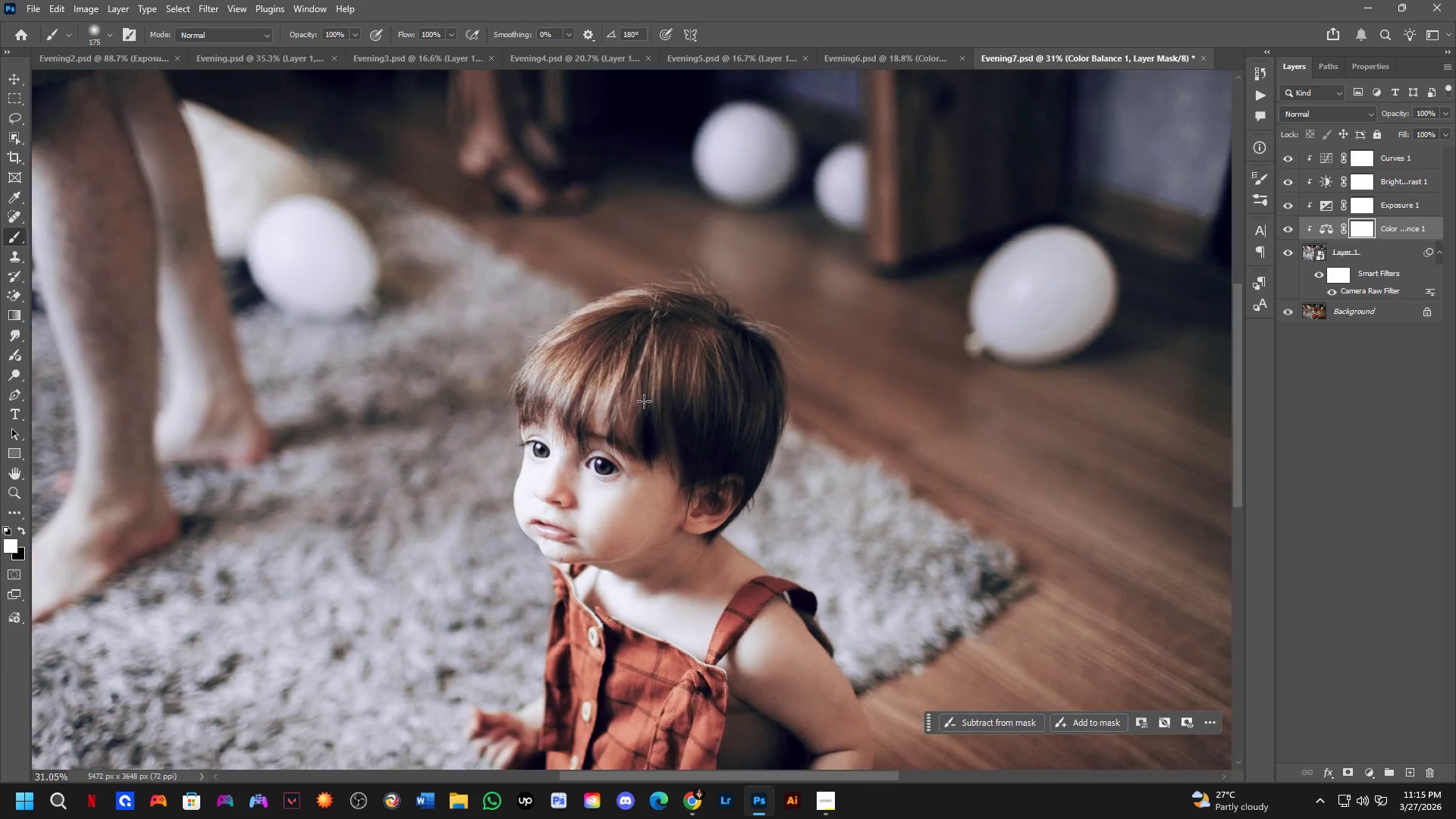 
hold_key(key=Space, duration=0.42)
 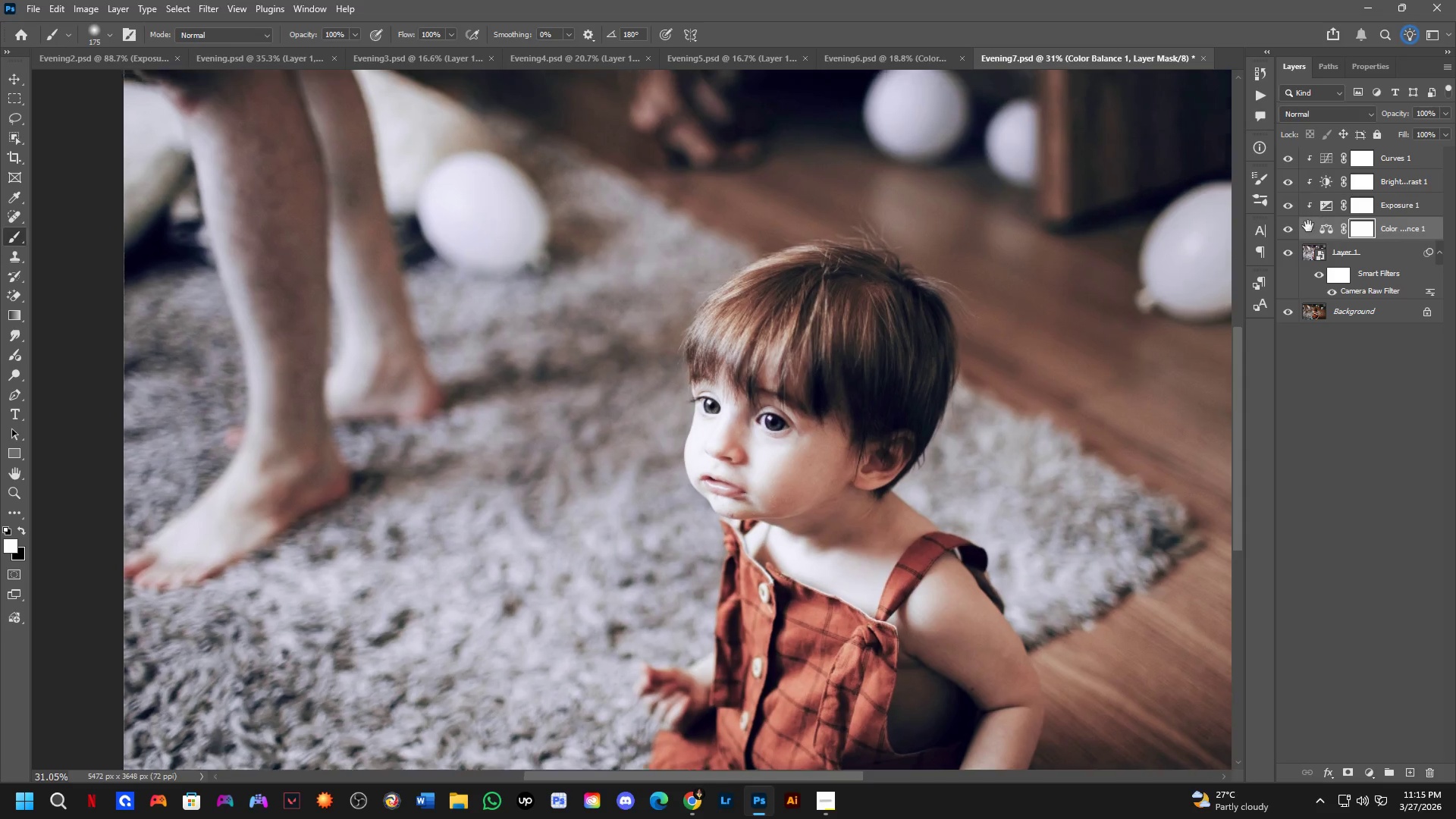 
left_click_drag(start_coordinate=[987, 303], to_coordinate=[1025, 410])
 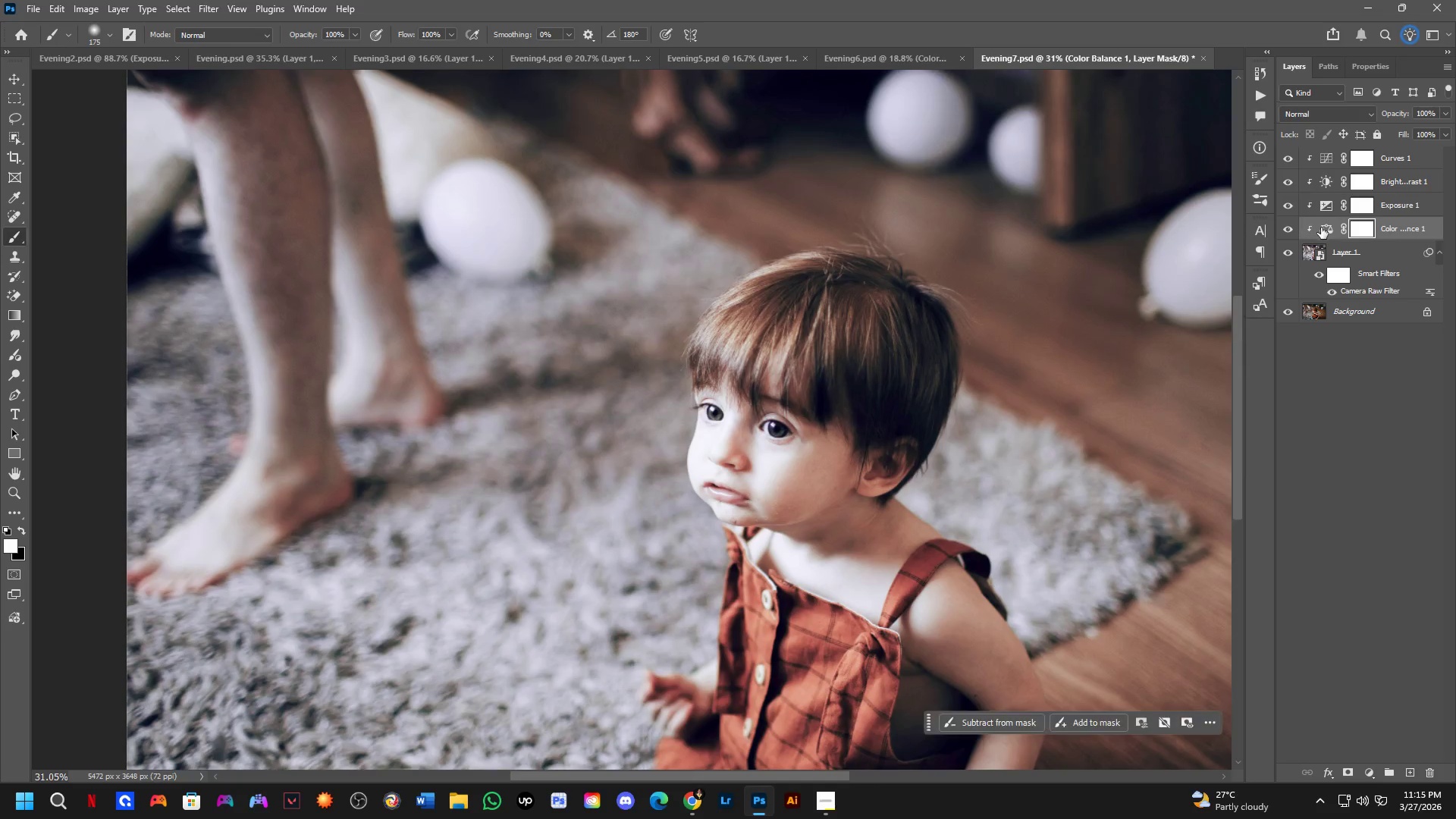 
double_click([1322, 228])
 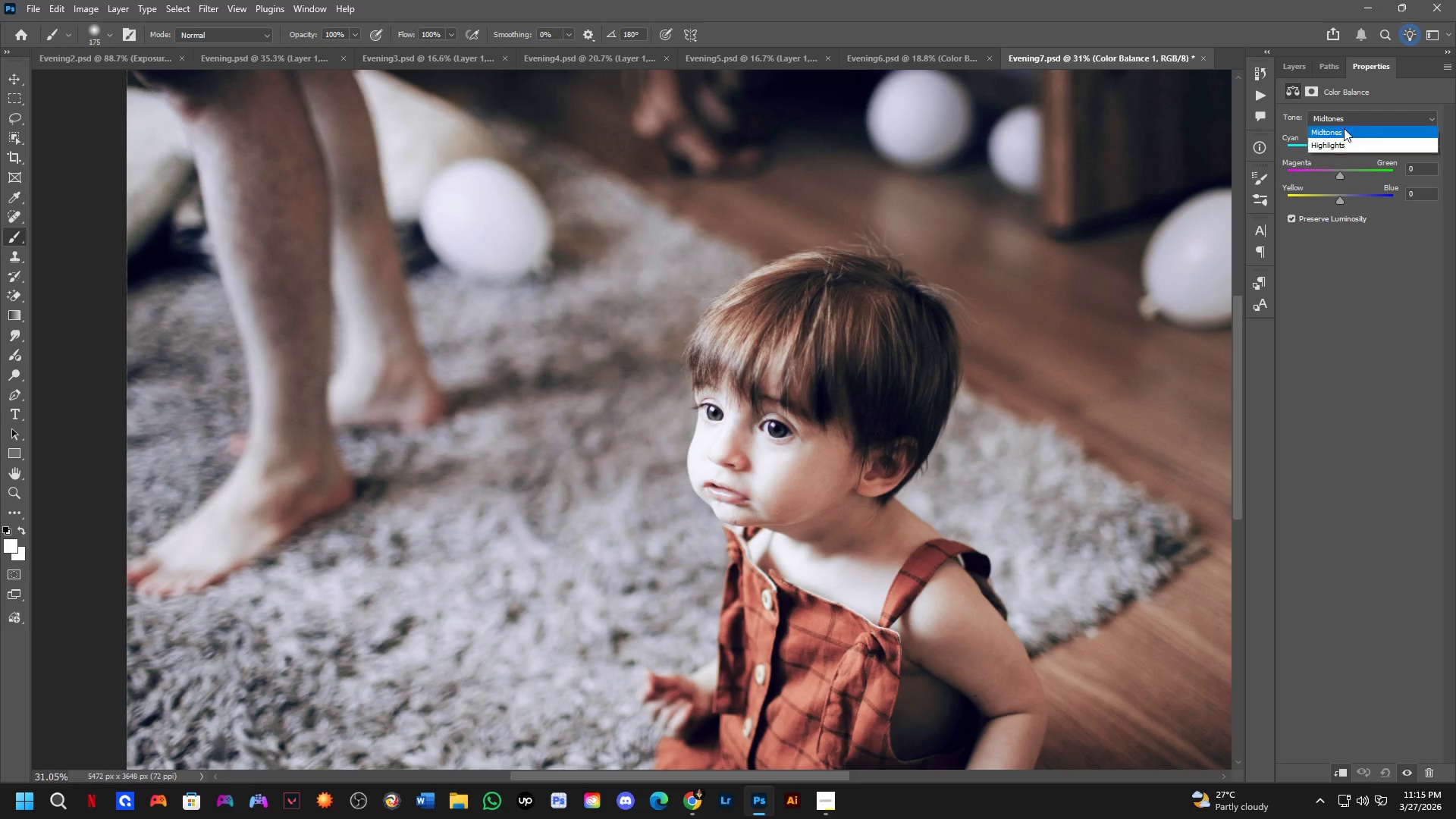 
left_click_drag(start_coordinate=[1338, 133], to_coordinate=[1338, 153])
 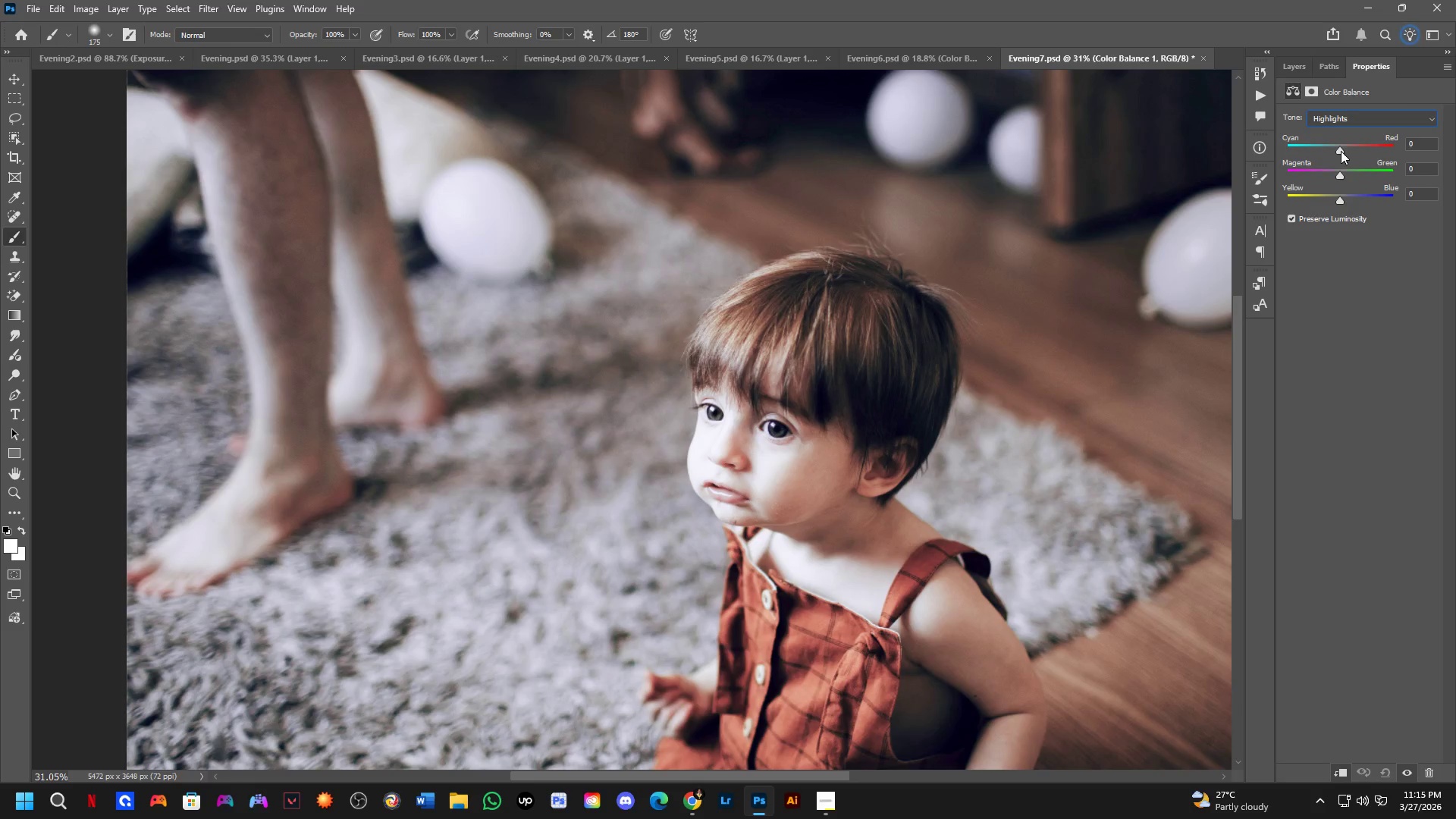 
left_click_drag(start_coordinate=[1341, 151], to_coordinate=[1348, 144])
 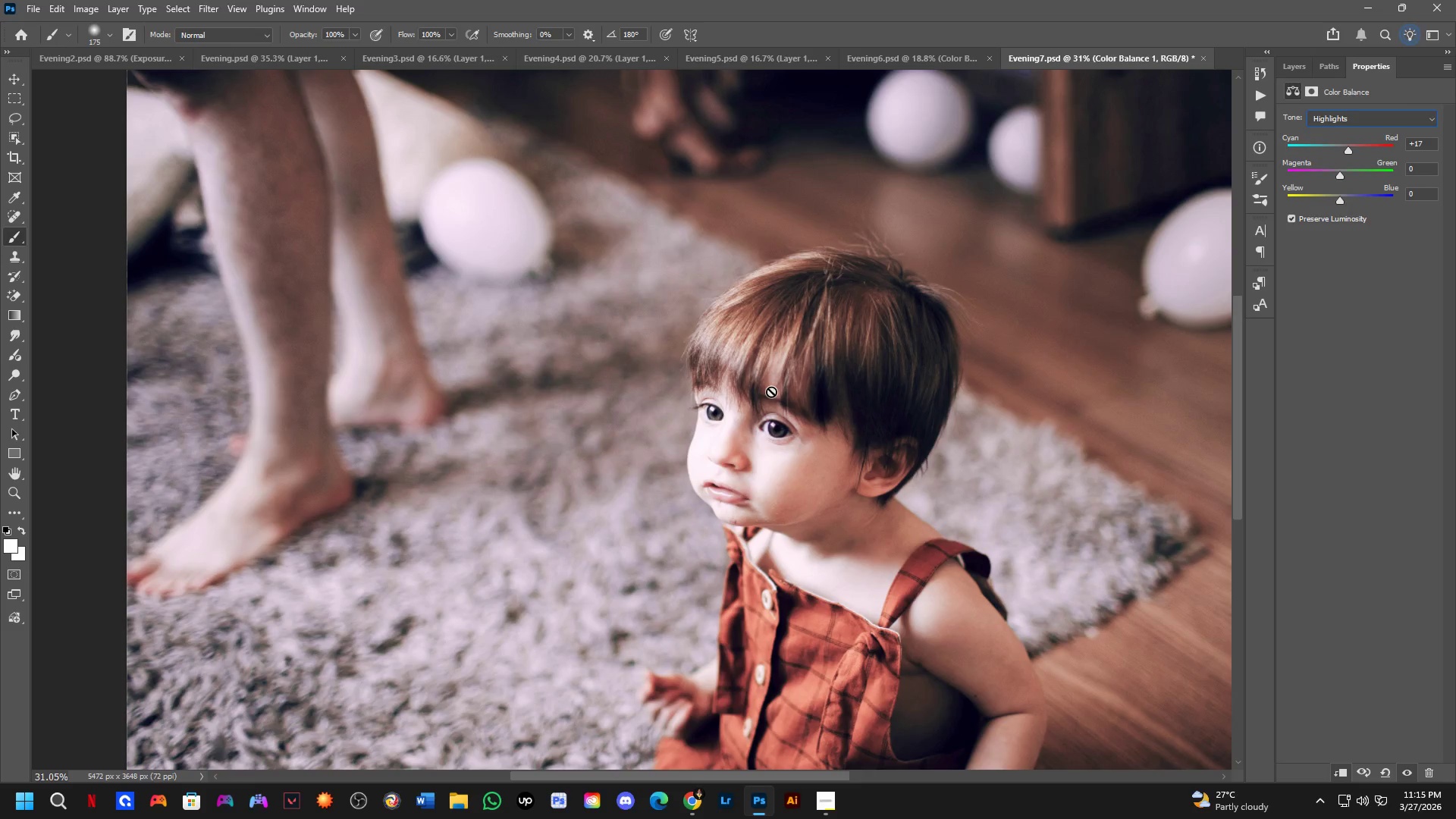 
hold_key(key=Space, duration=0.44)
 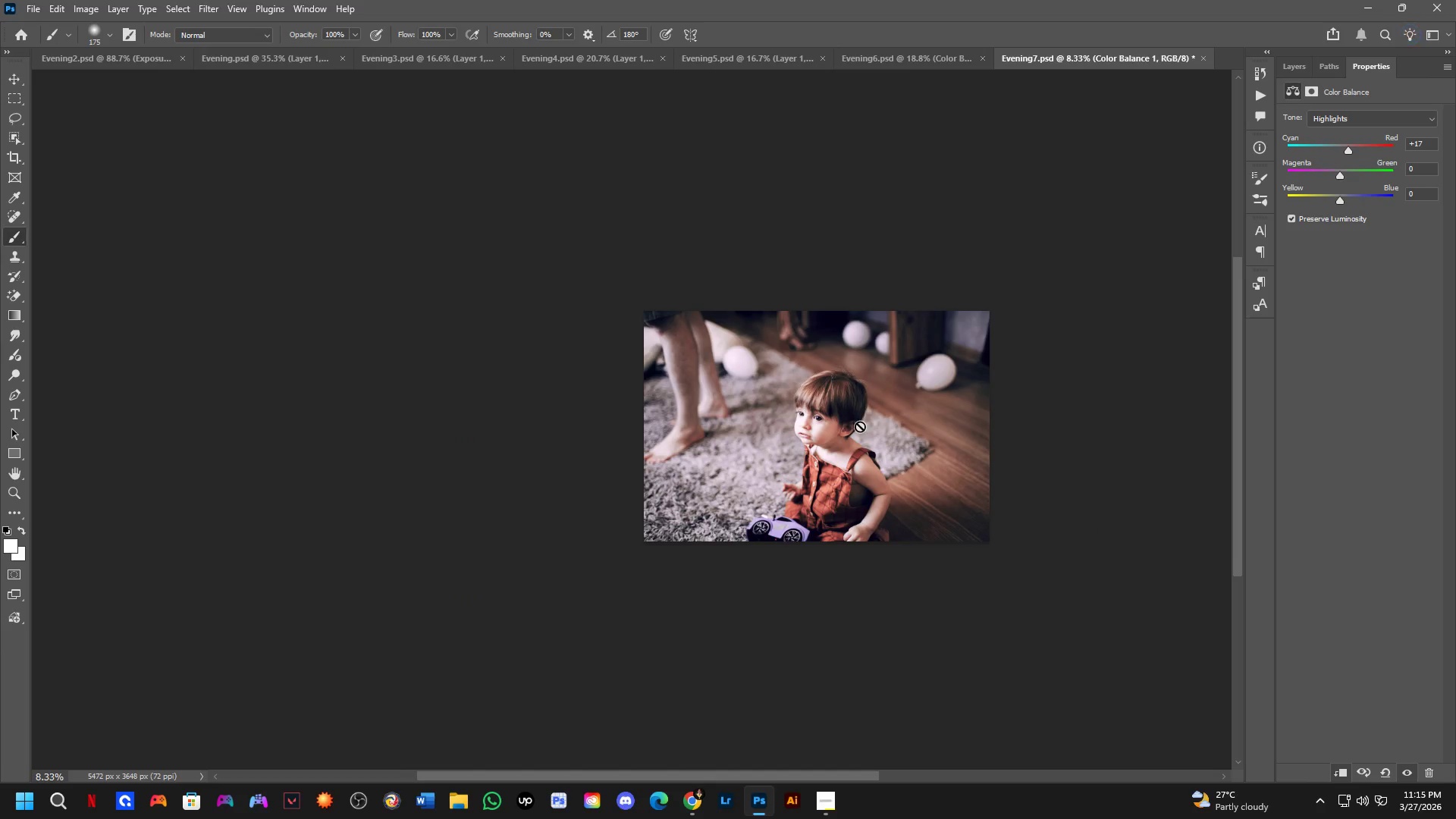 
left_click_drag(start_coordinate=[904, 487], to_coordinate=[832, 456])
 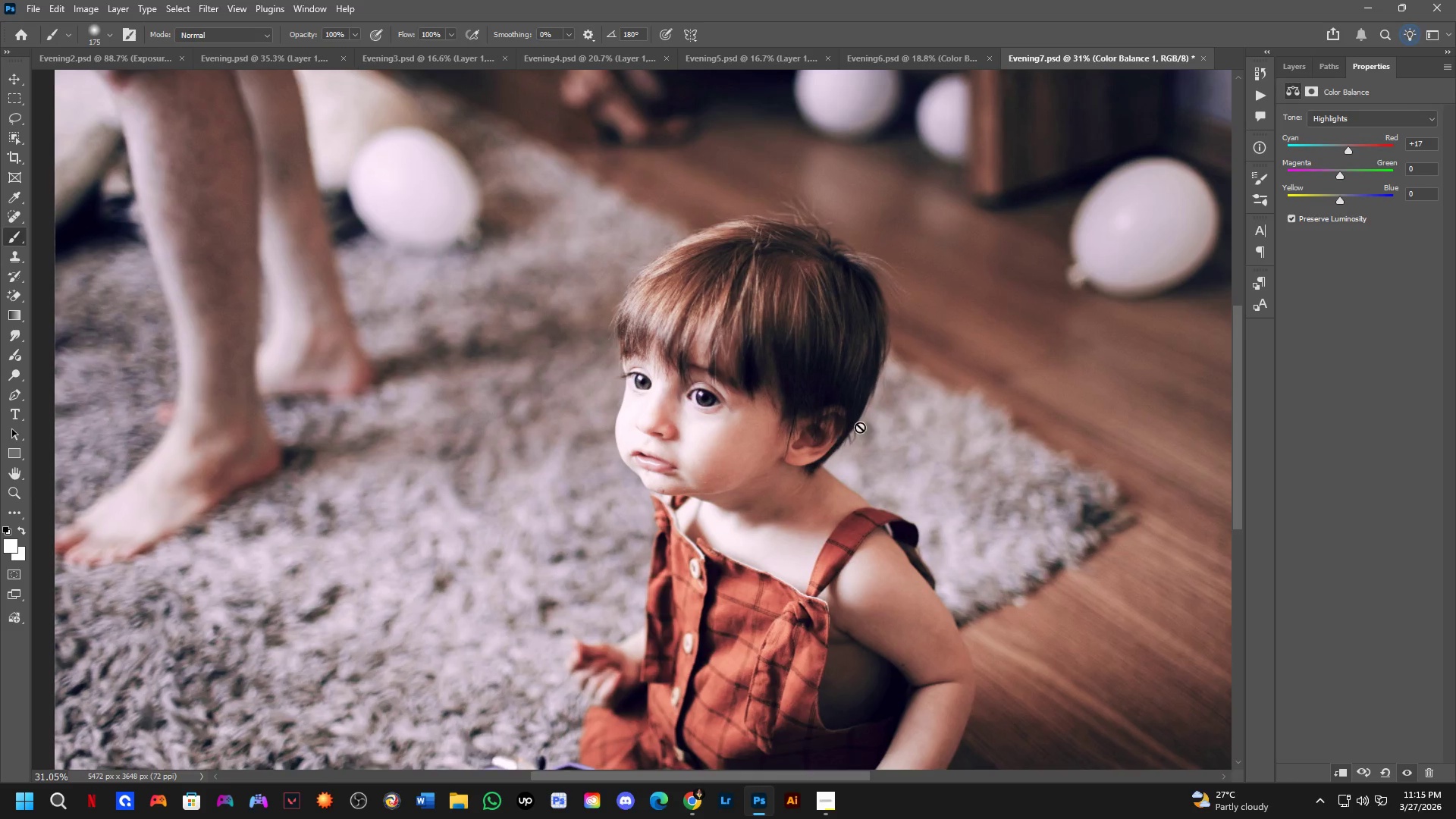 
scroll: coordinate [789, 397], scroll_direction: down, amount: 9.0
 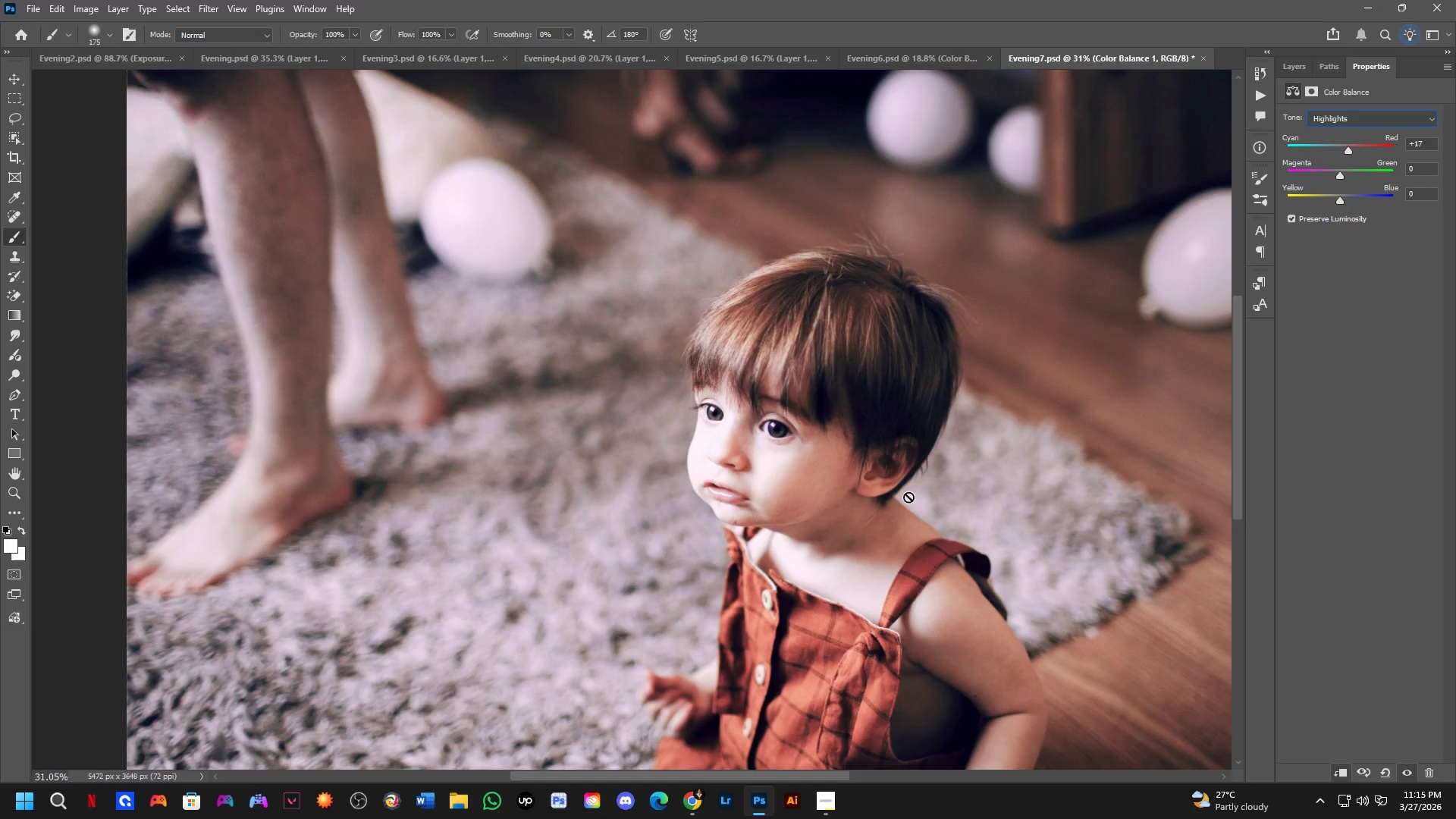 
key(Shift+ShiftLeft)
 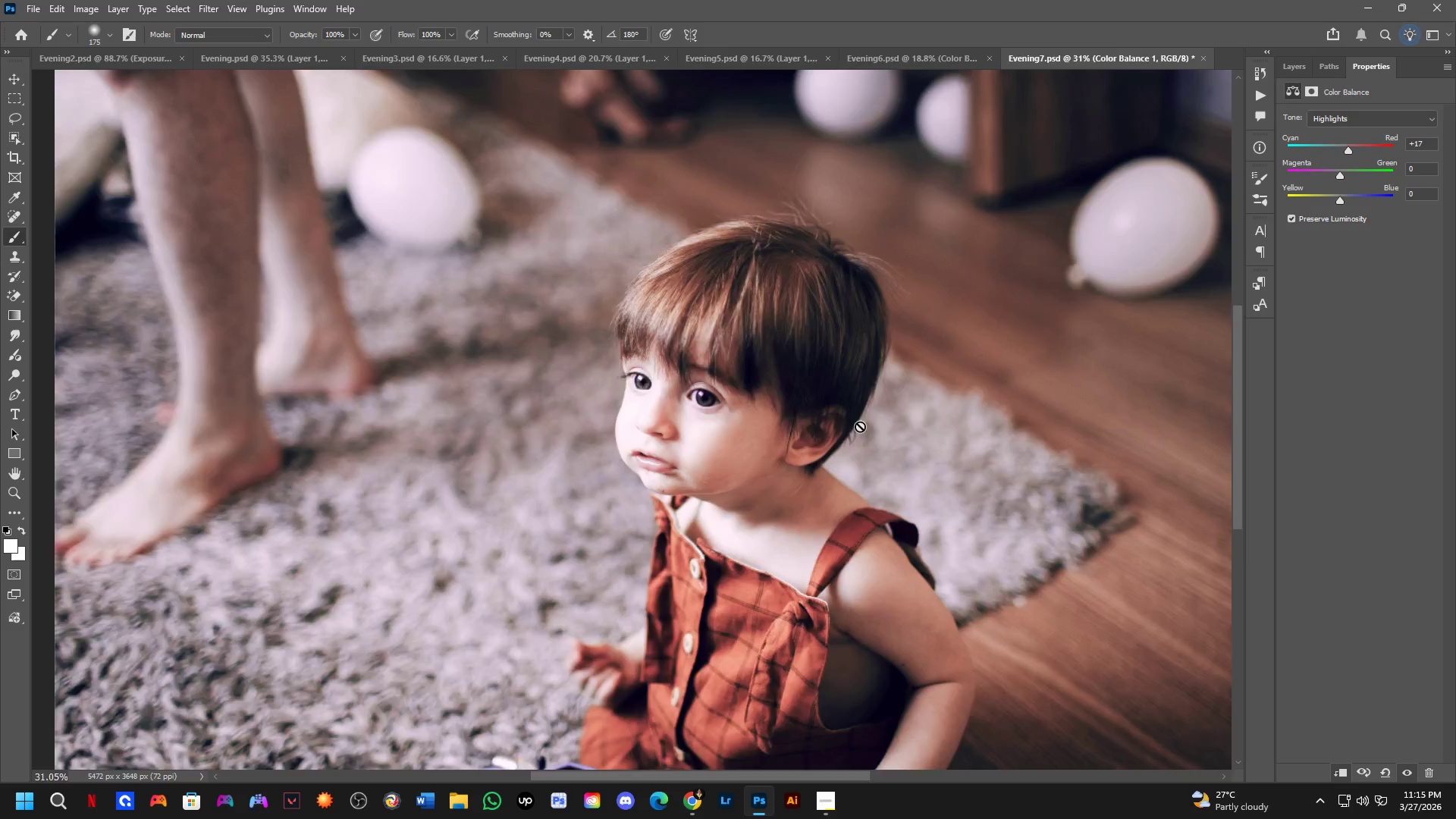 
key(Shift+ShiftLeft)
 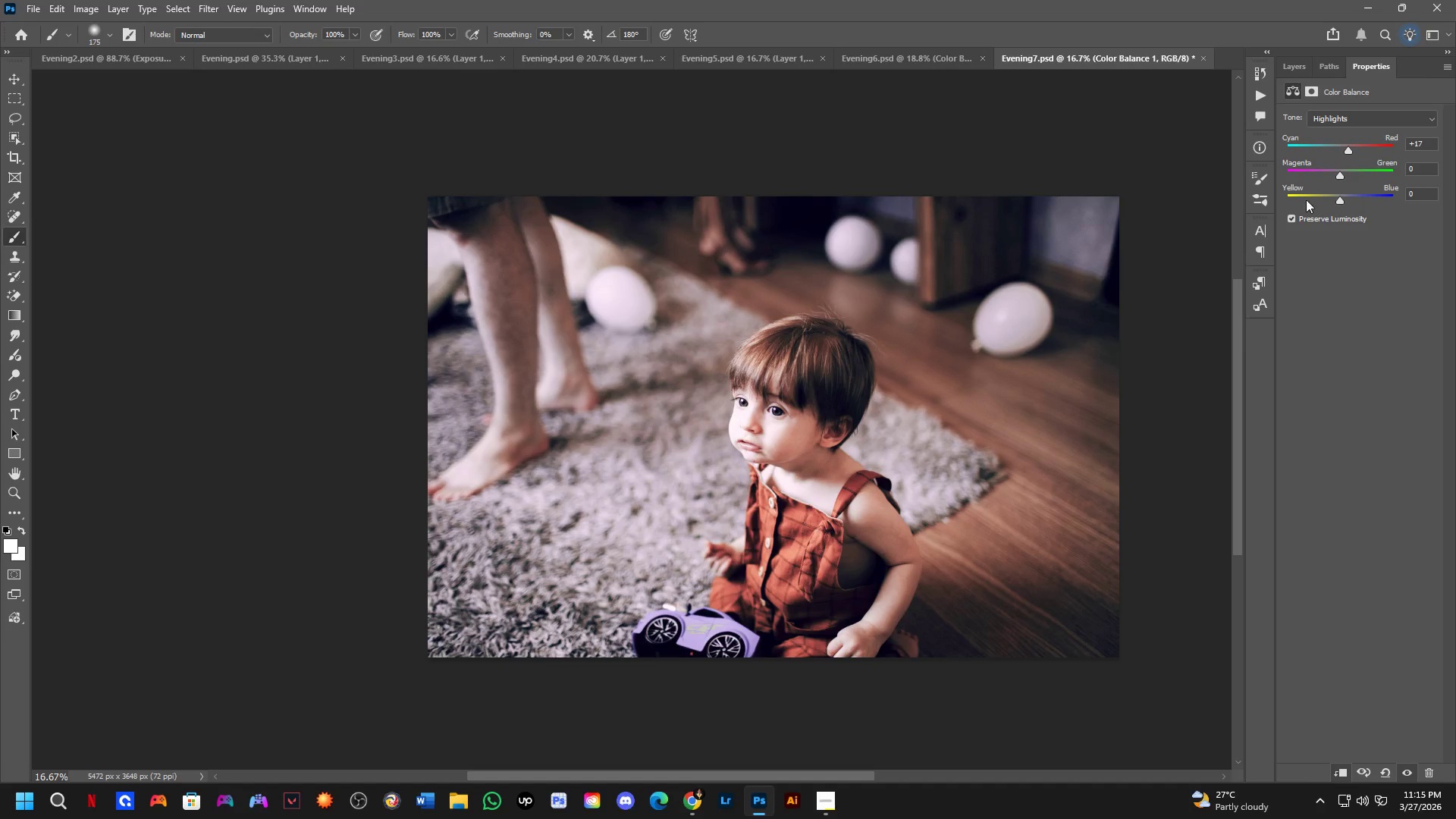 
scroll: coordinate [860, 426], scroll_direction: down, amount: 2.0
 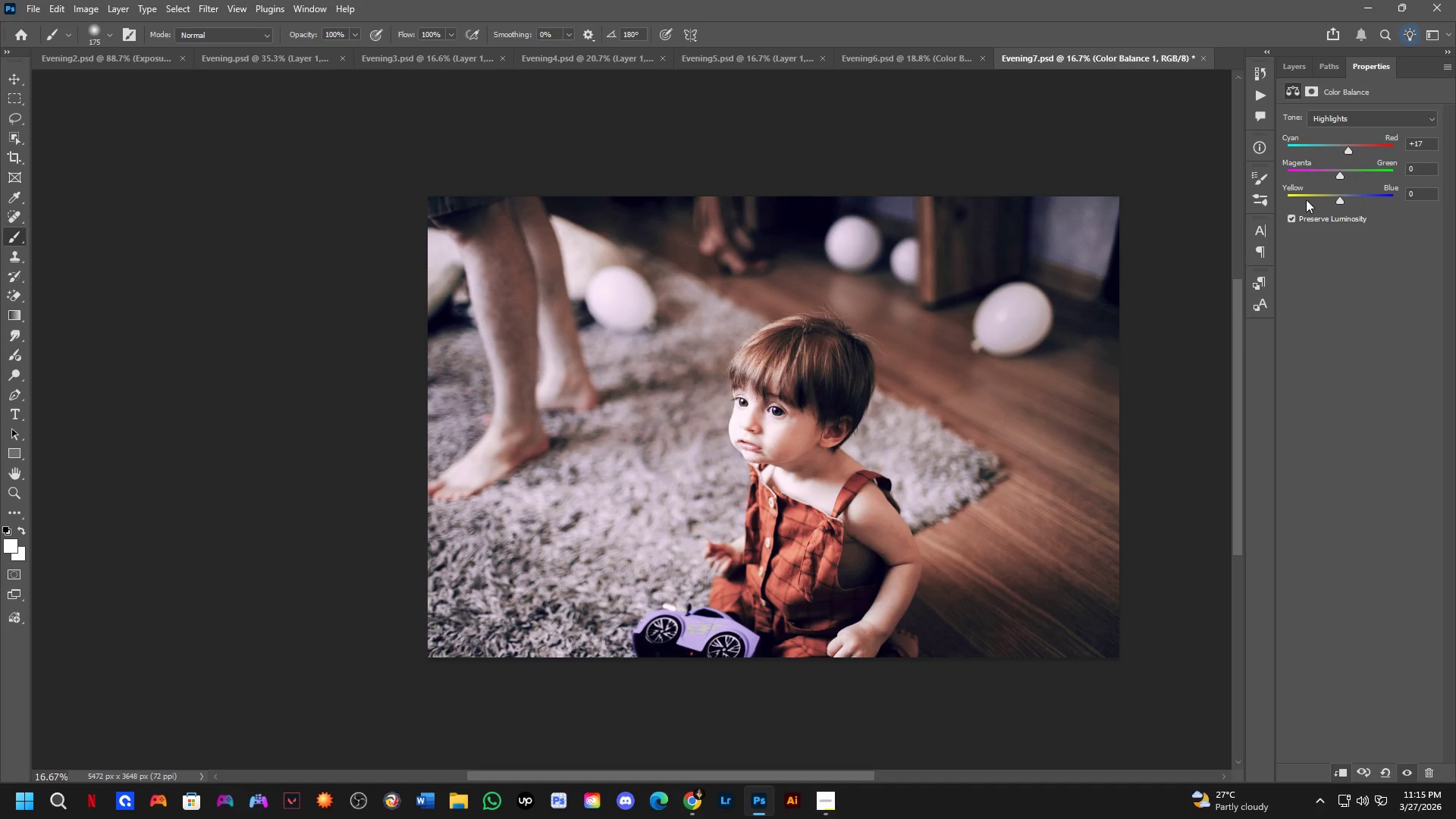 
key(Control+ControlLeft)
 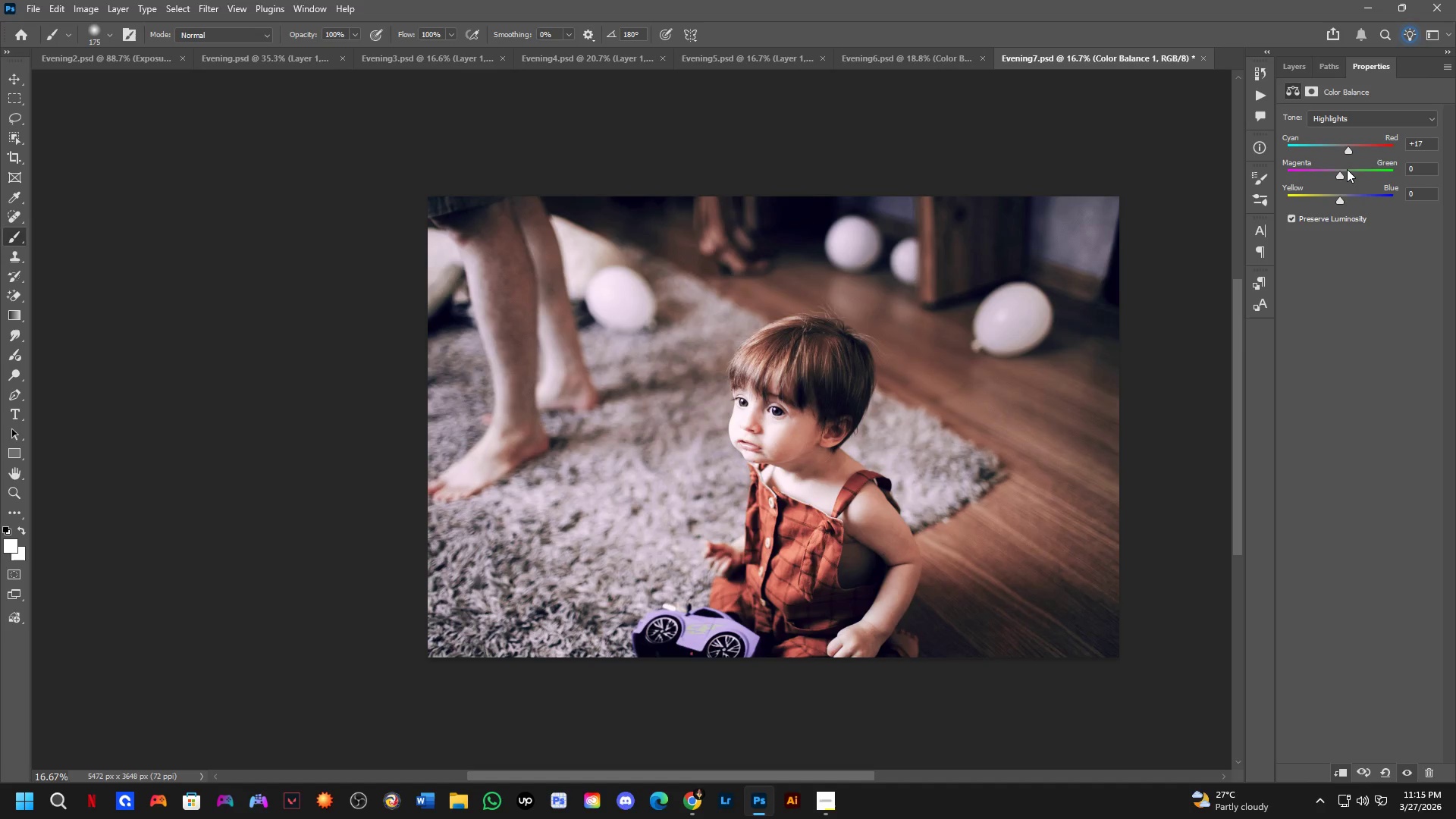 
key(Control+Z)
 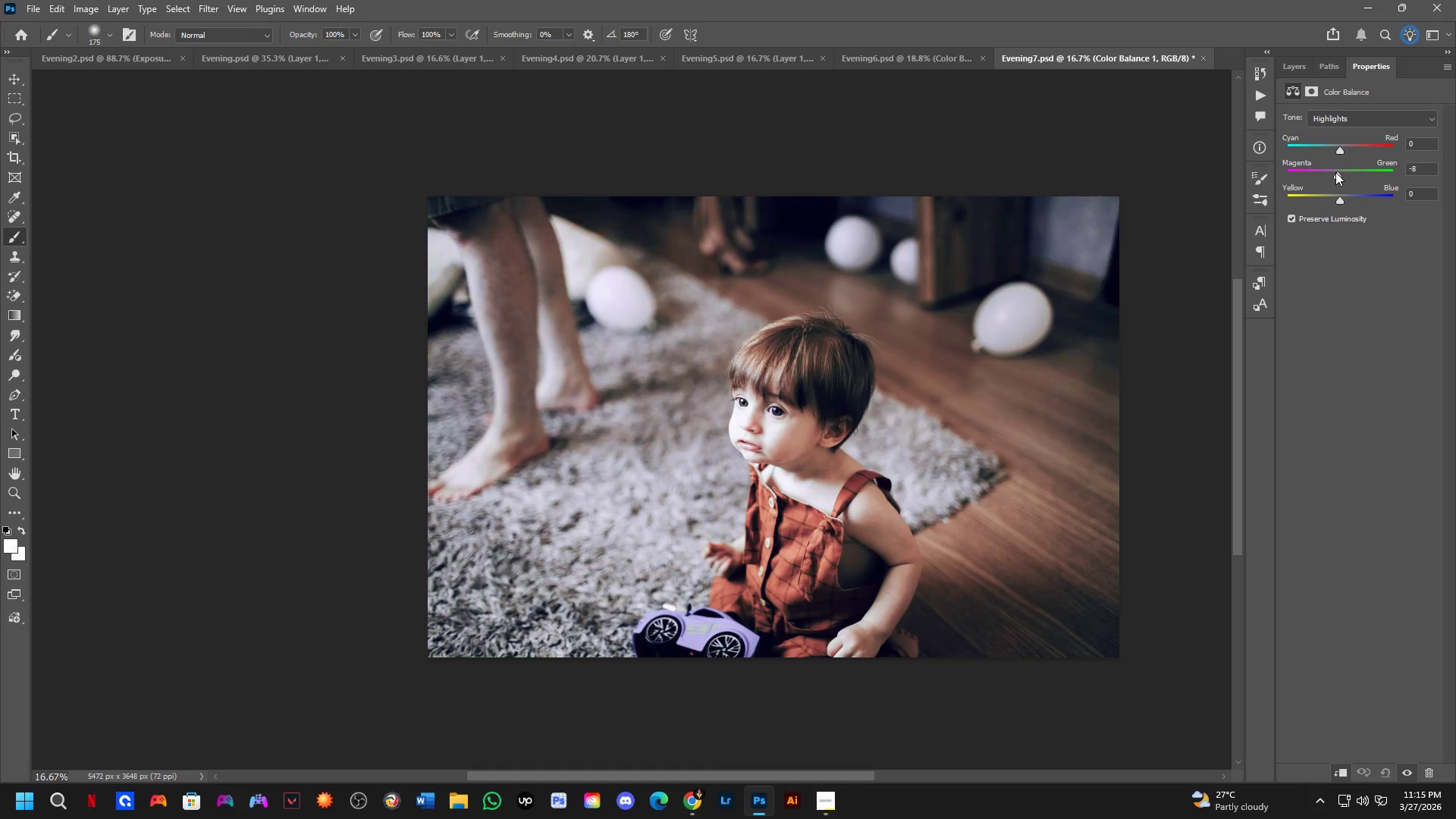 
key(Control+ControlLeft)
 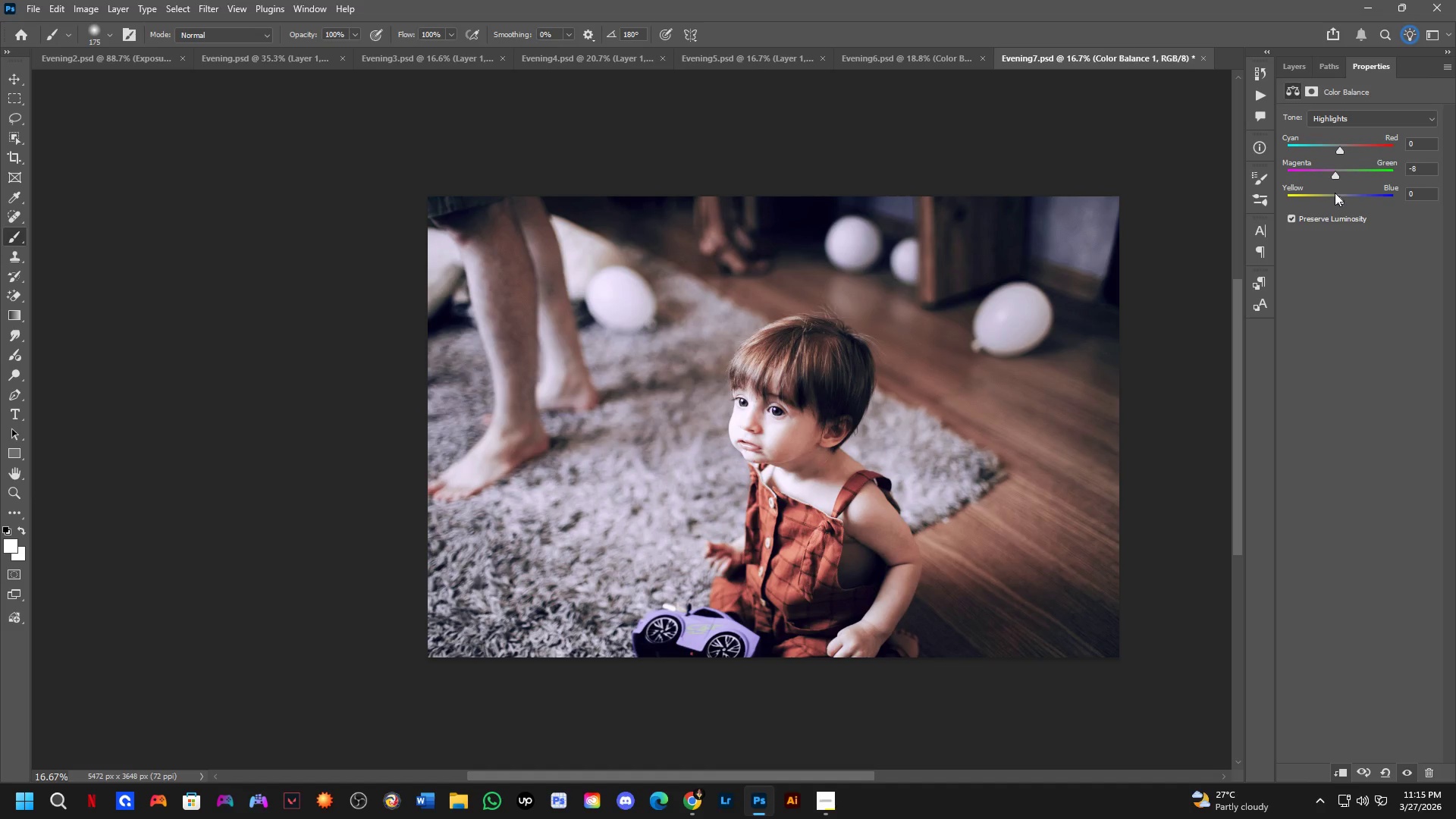 
key(Control+Z)
 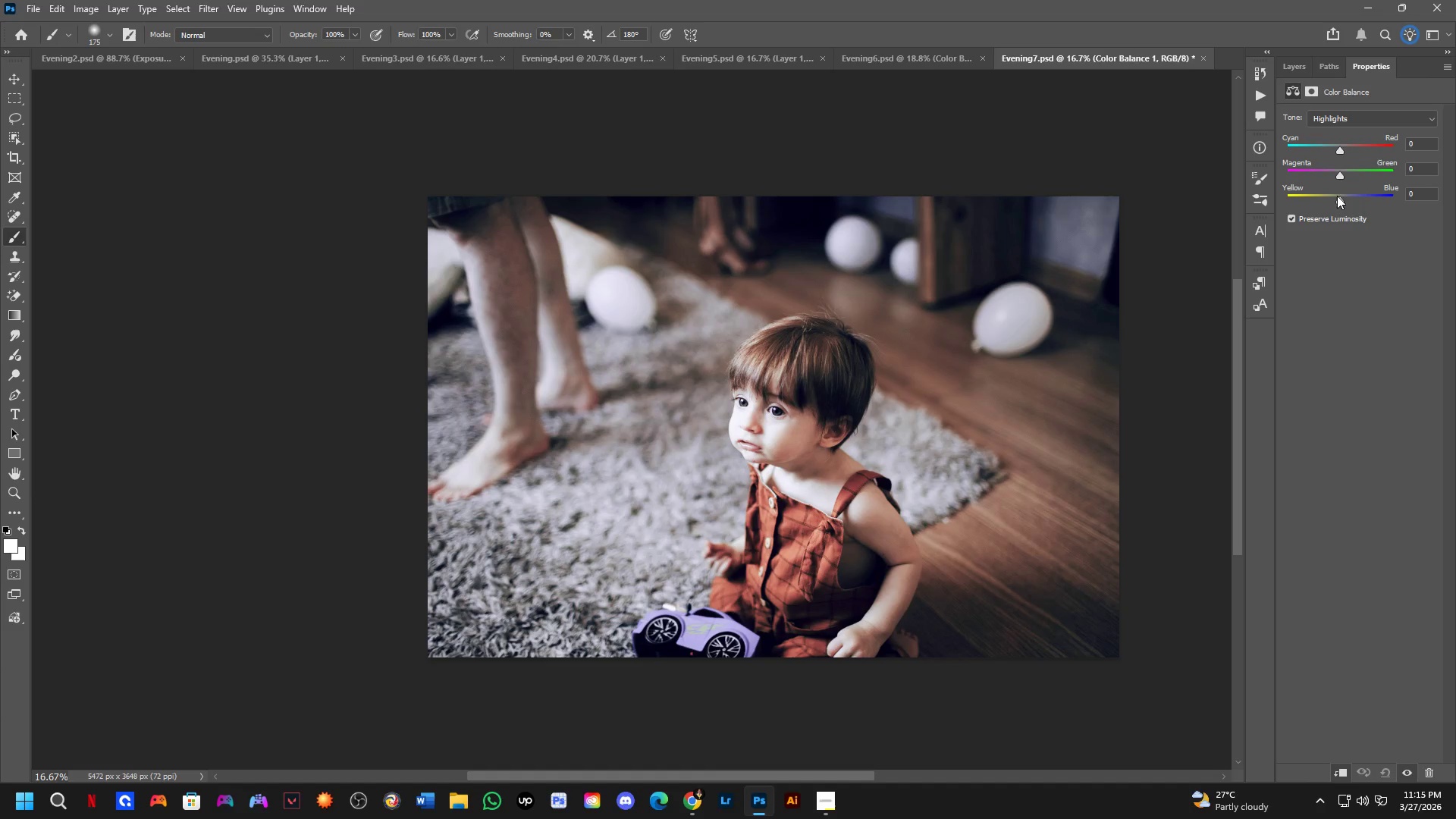 
left_click_drag(start_coordinate=[1337, 196], to_coordinate=[1344, 193])
 